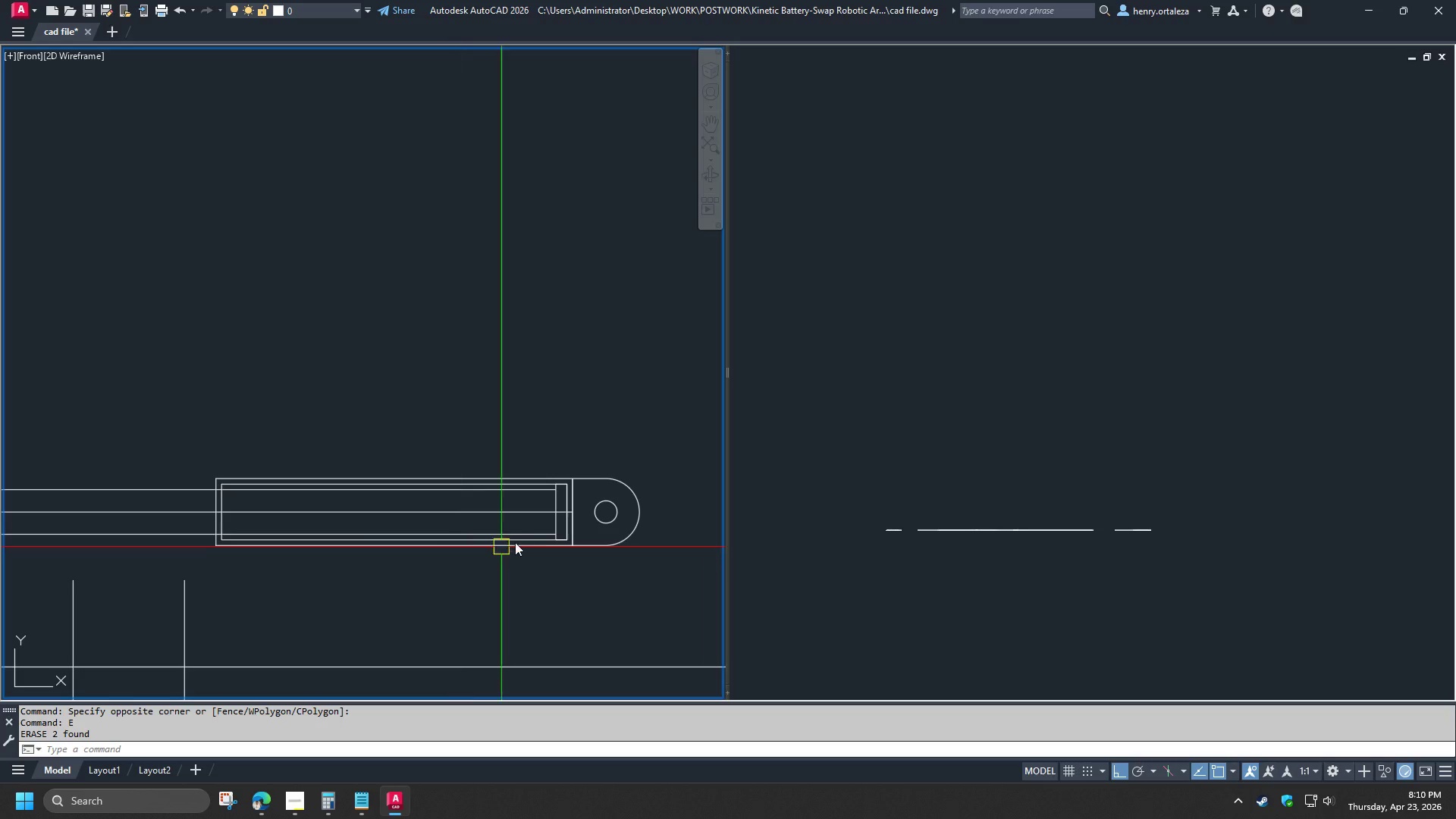 
scroll: coordinate [535, 526], scroll_direction: up, amount: 2.0
 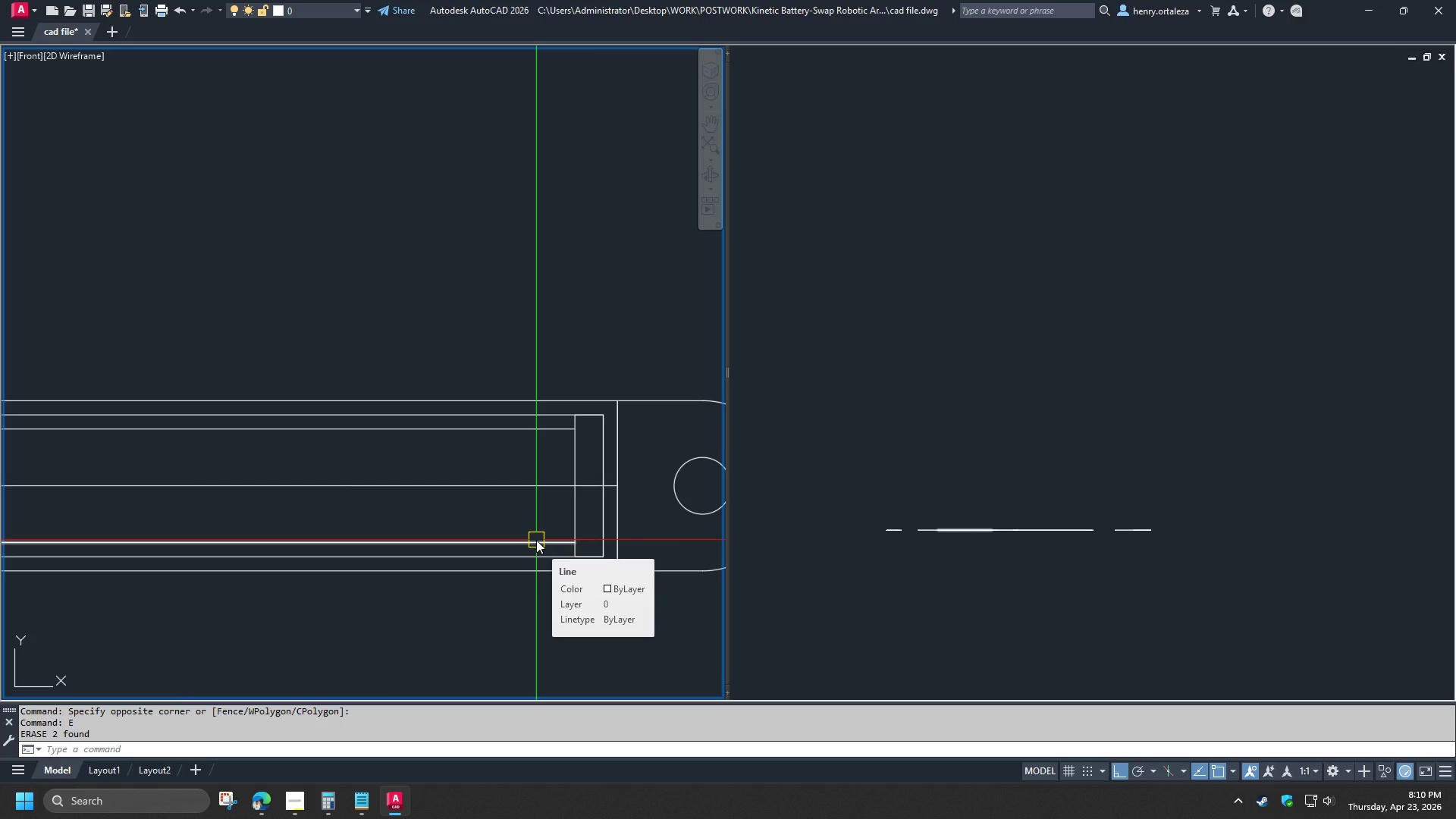 
scroll: coordinate [586, 537], scroll_direction: down, amount: 5.0
 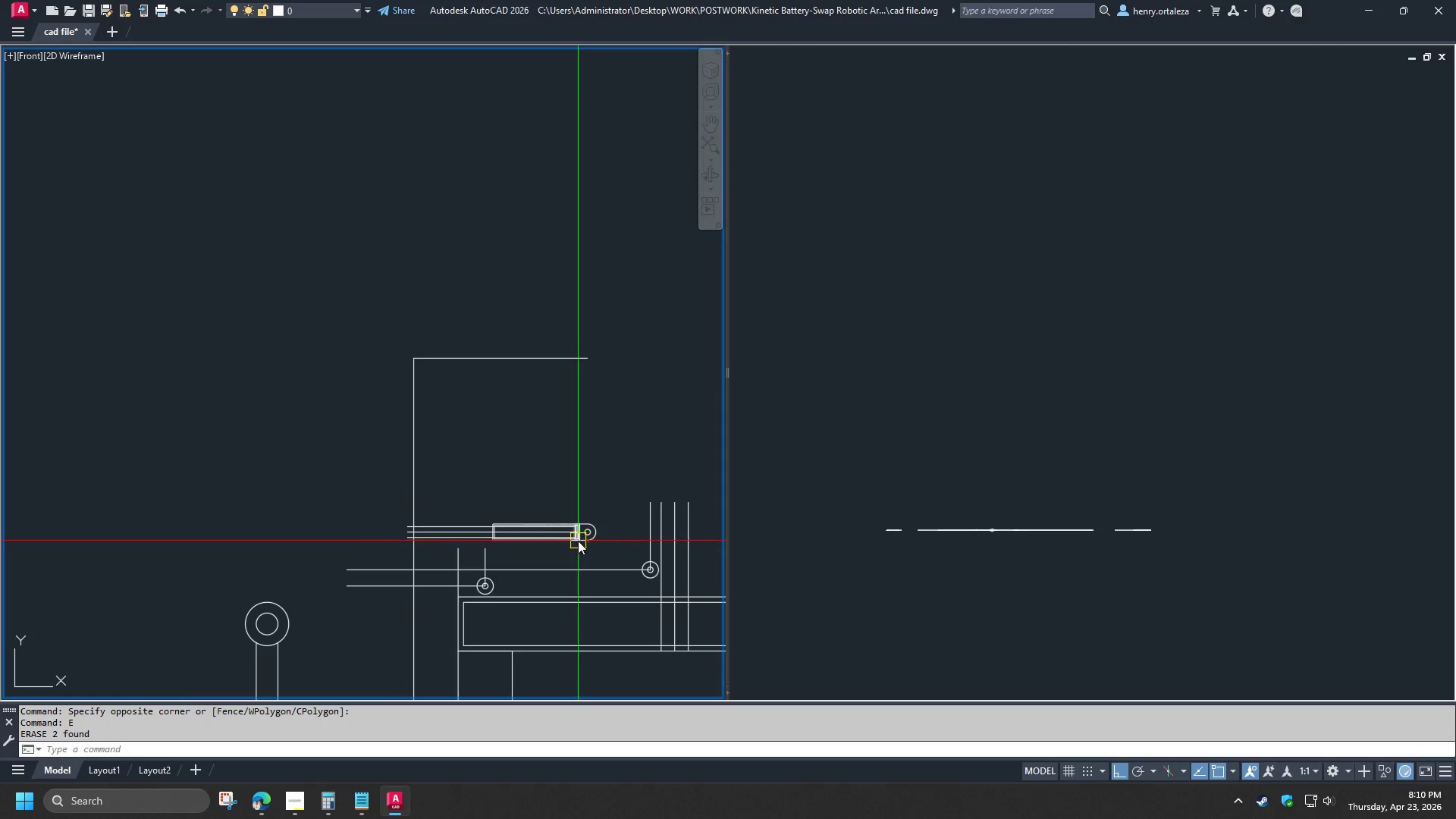 
scroll: coordinate [533, 526], scroll_direction: up, amount: 5.0
 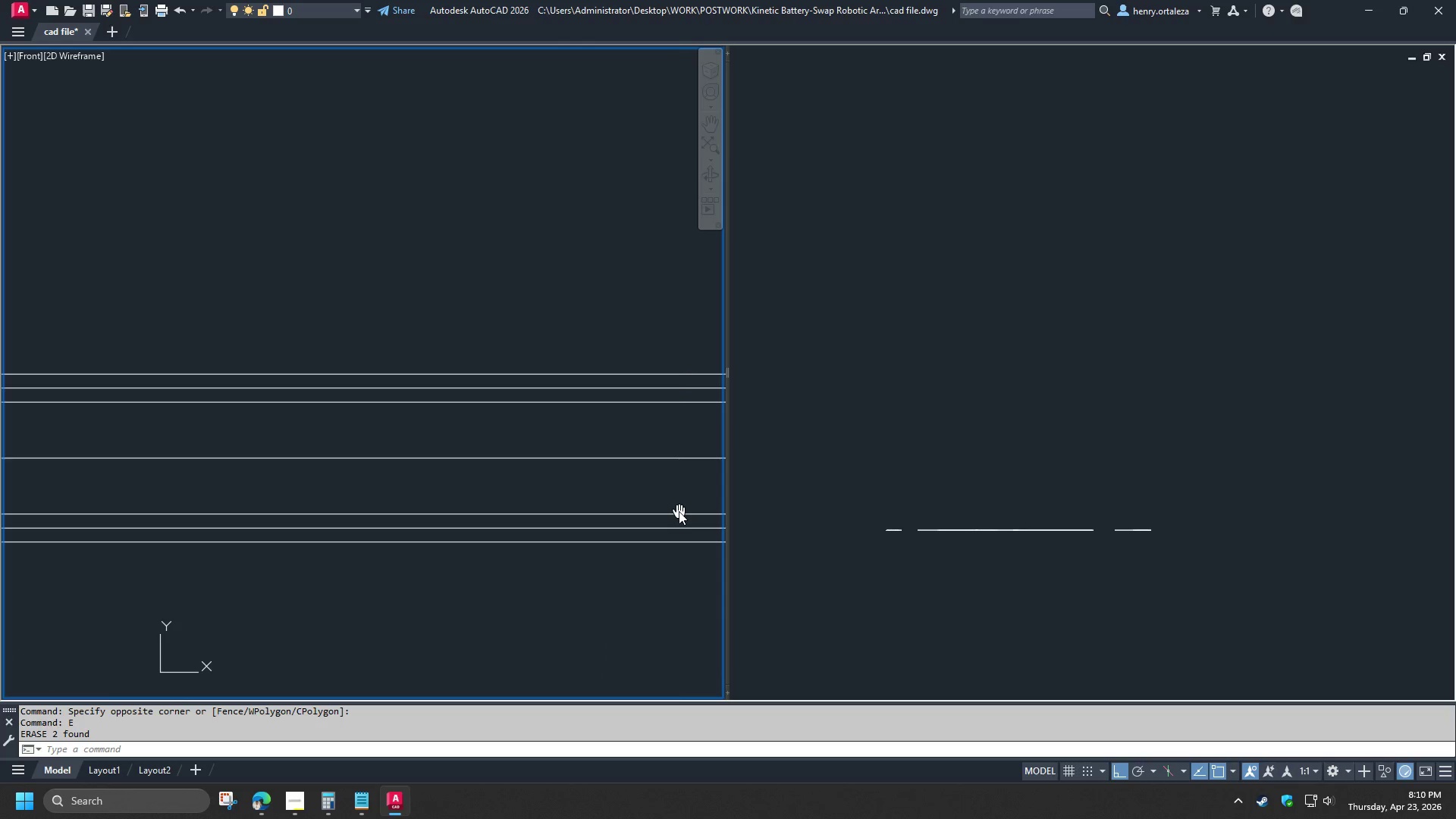 
scroll: coordinate [422, 509], scroll_direction: down, amount: 3.0
 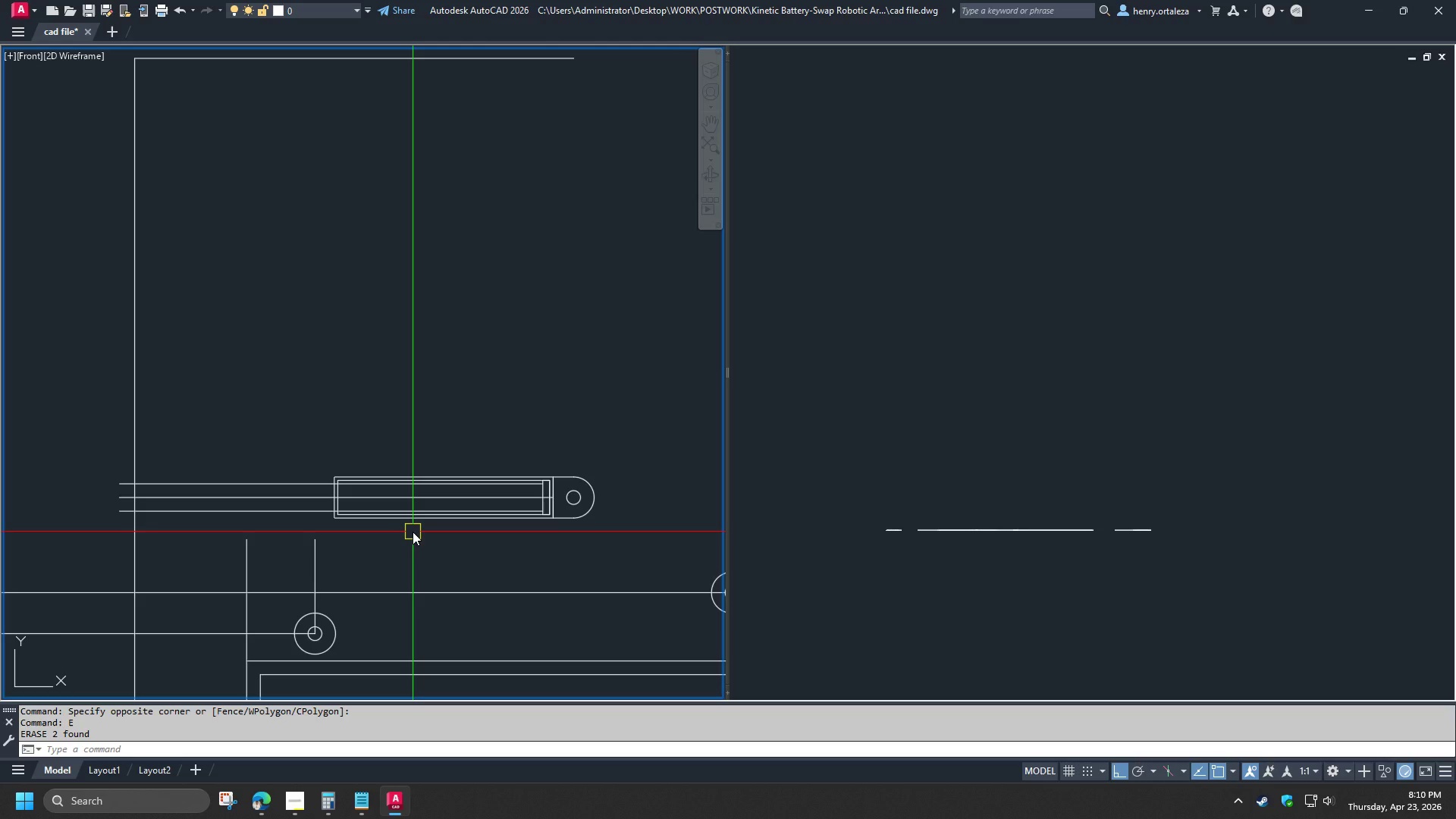 
wait(6.33)
 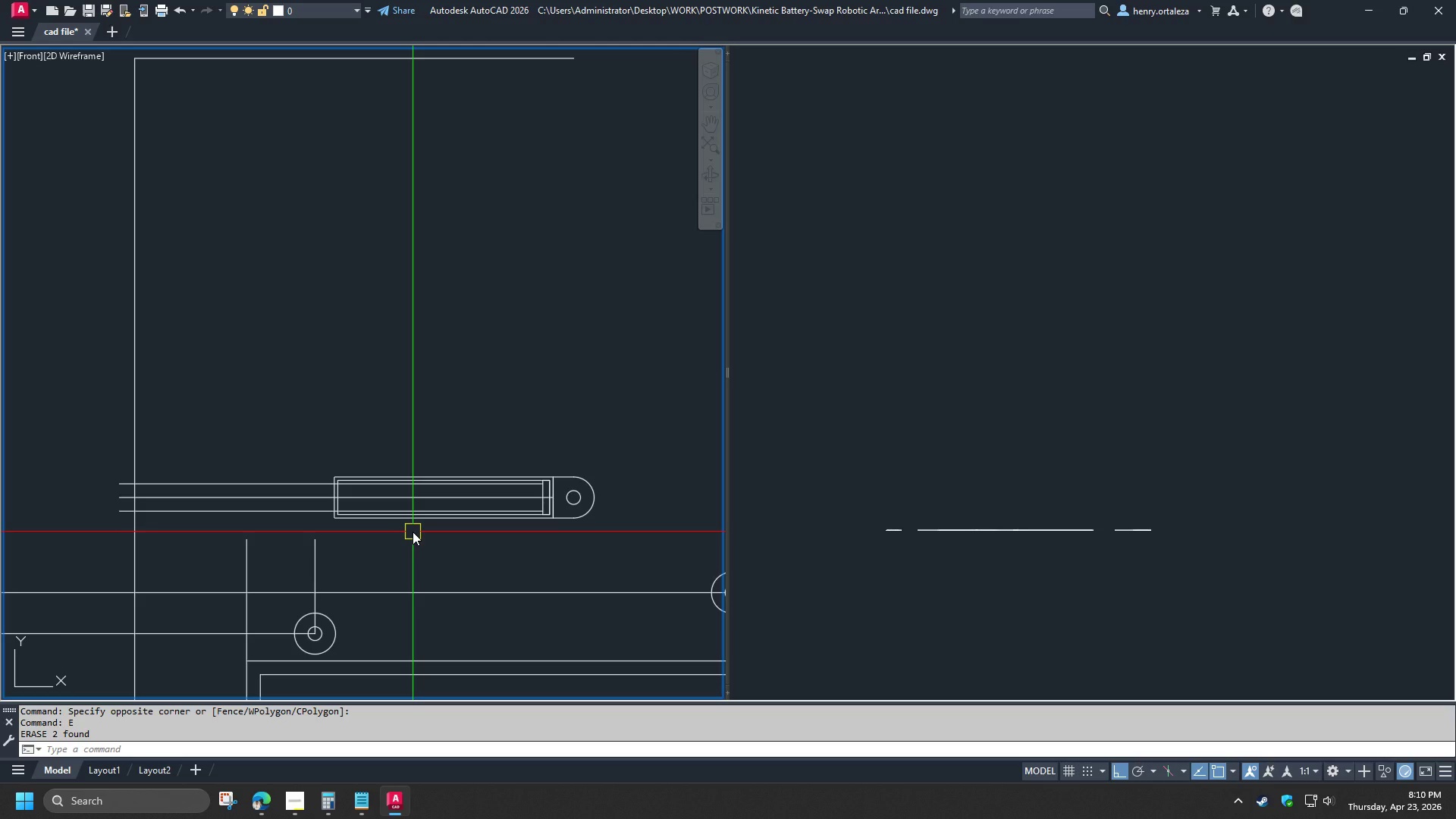 
scroll: coordinate [568, 532], scroll_direction: up, amount: 4.0
 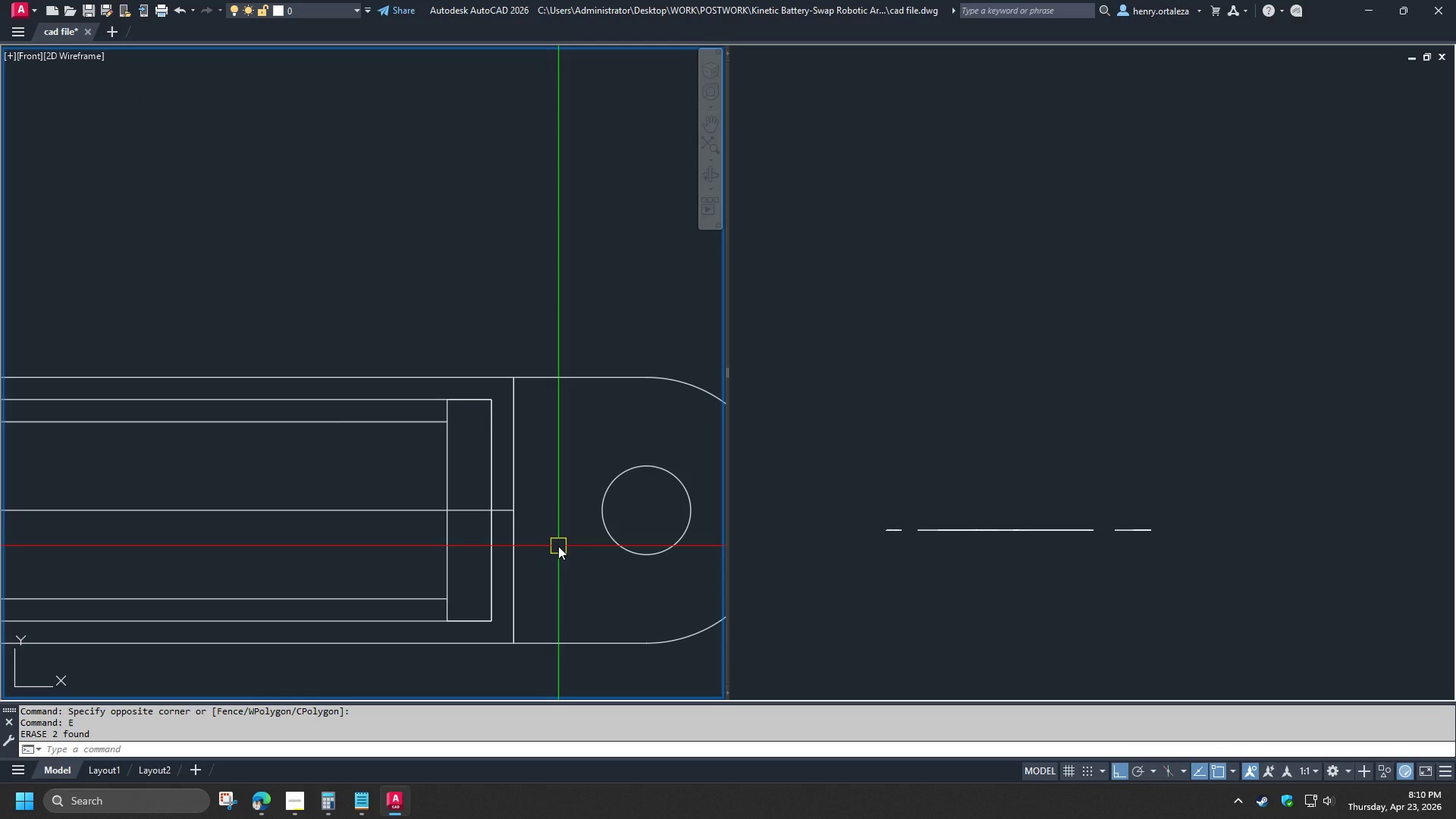 
key(L)
 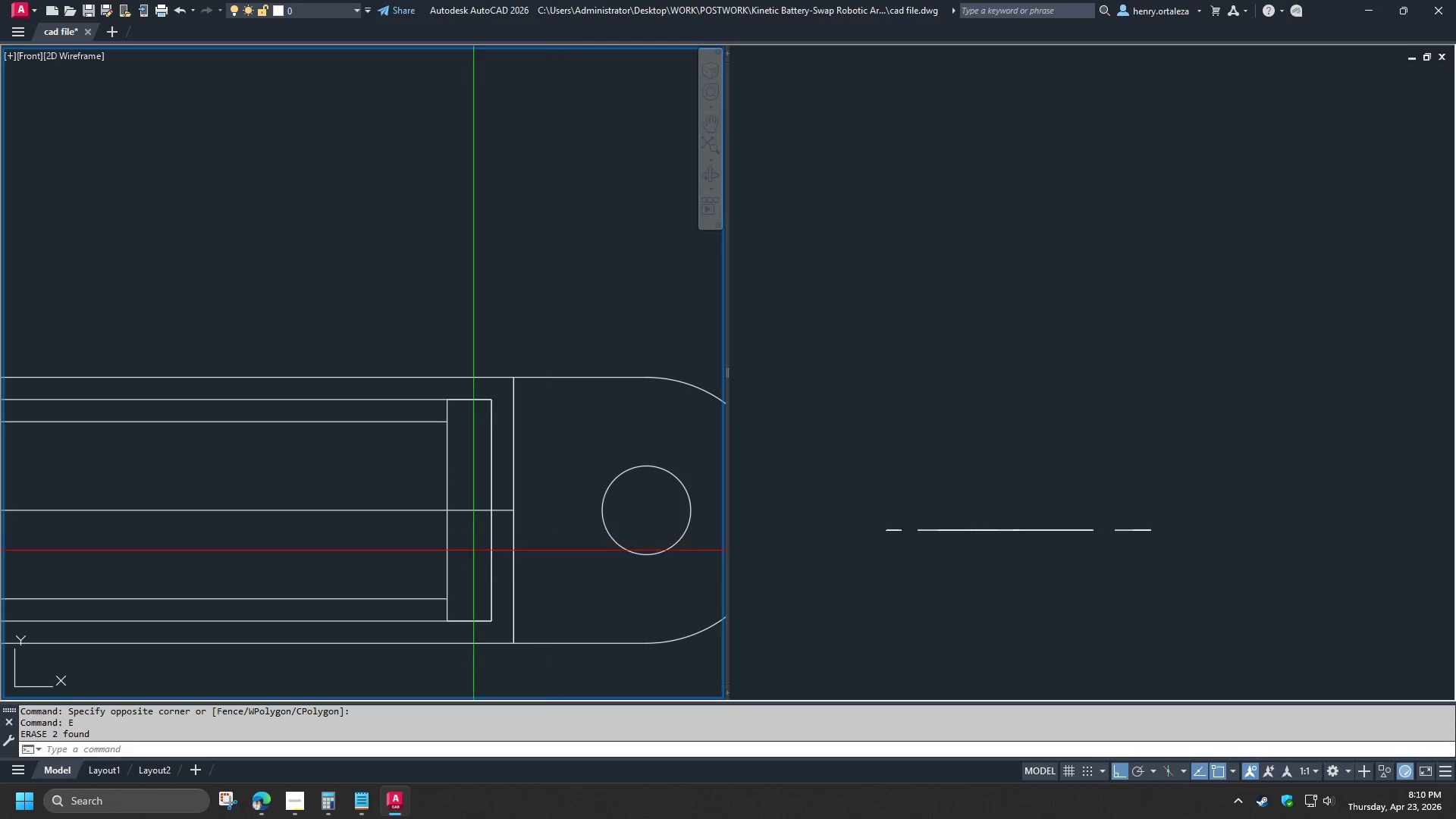 
key(Space)
 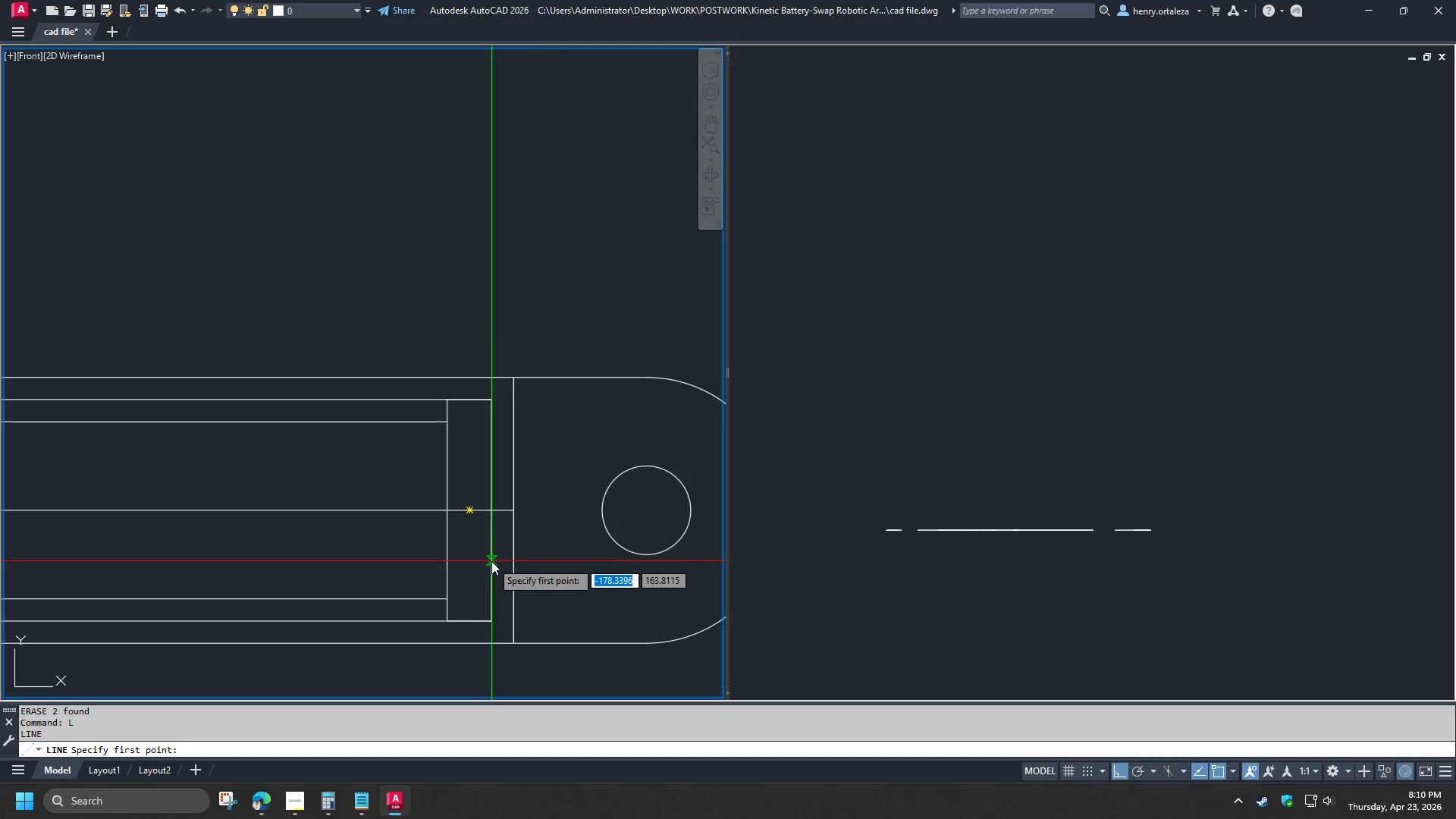 
left_click([491, 561])
 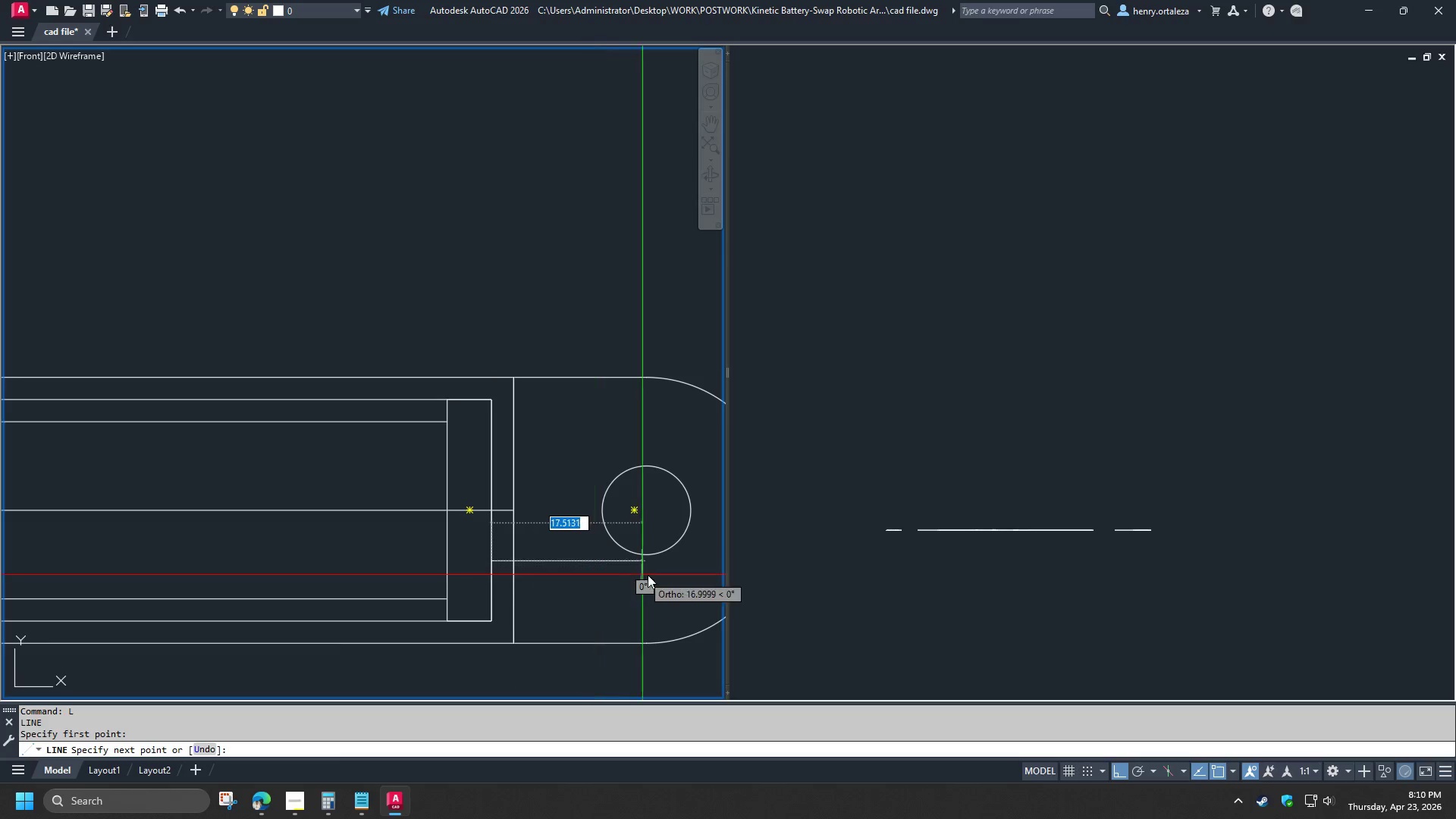 
scroll: coordinate [648, 573], scroll_direction: down, amount: 4.0
 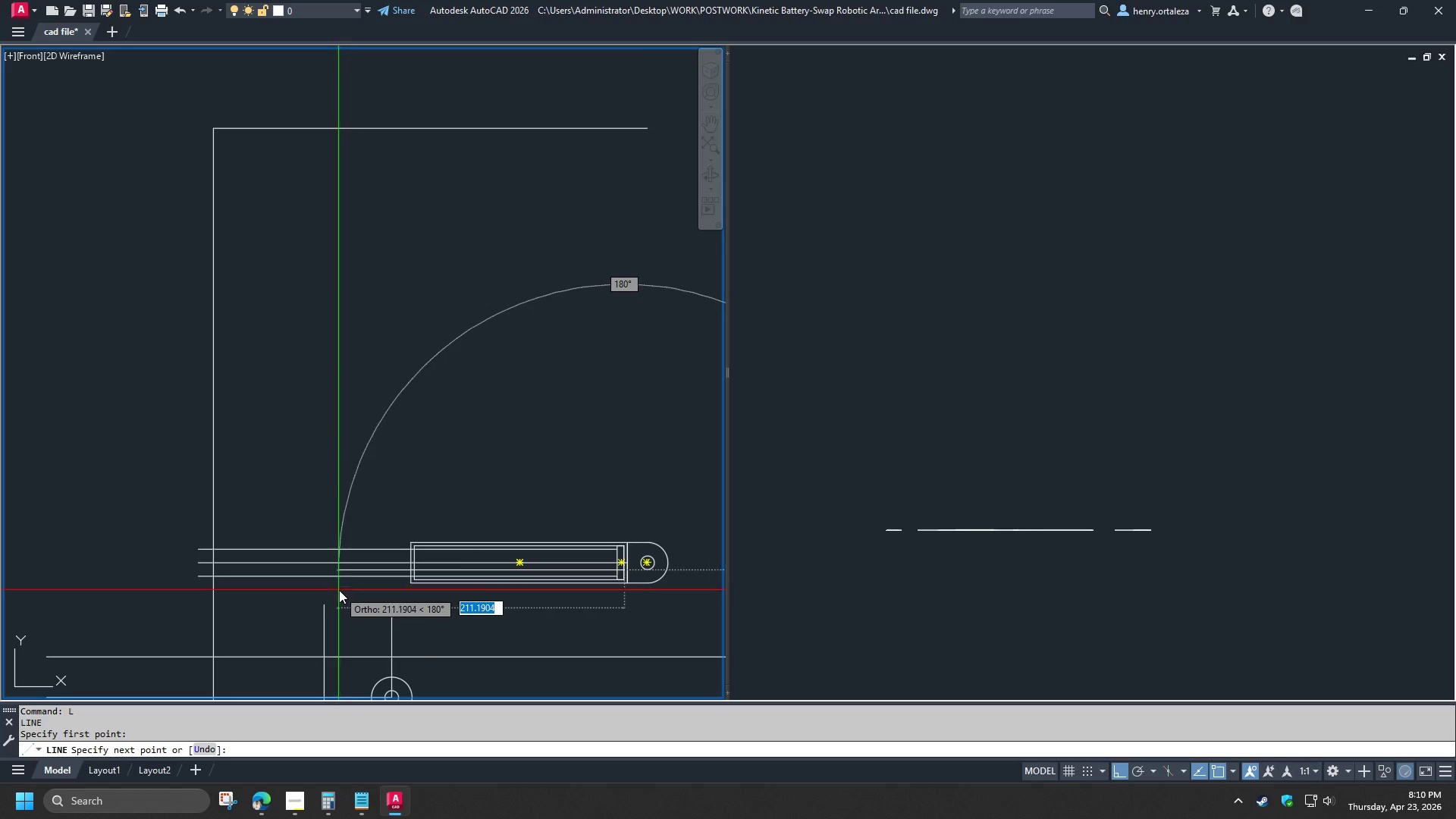 
scroll: coordinate [381, 588], scroll_direction: up, amount: 2.0
 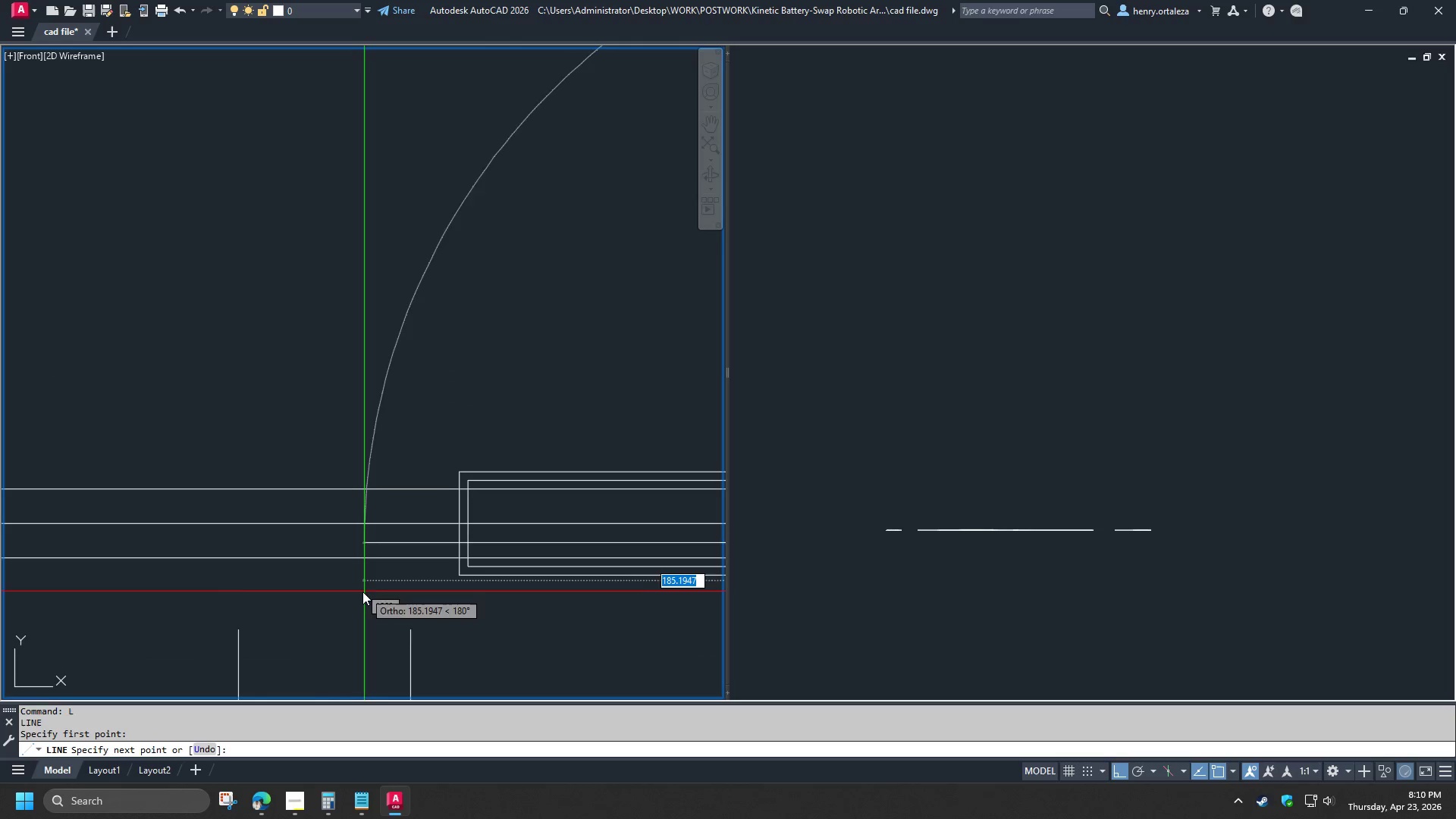 
scroll: coordinate [322, 592], scroll_direction: down, amount: 1.0
 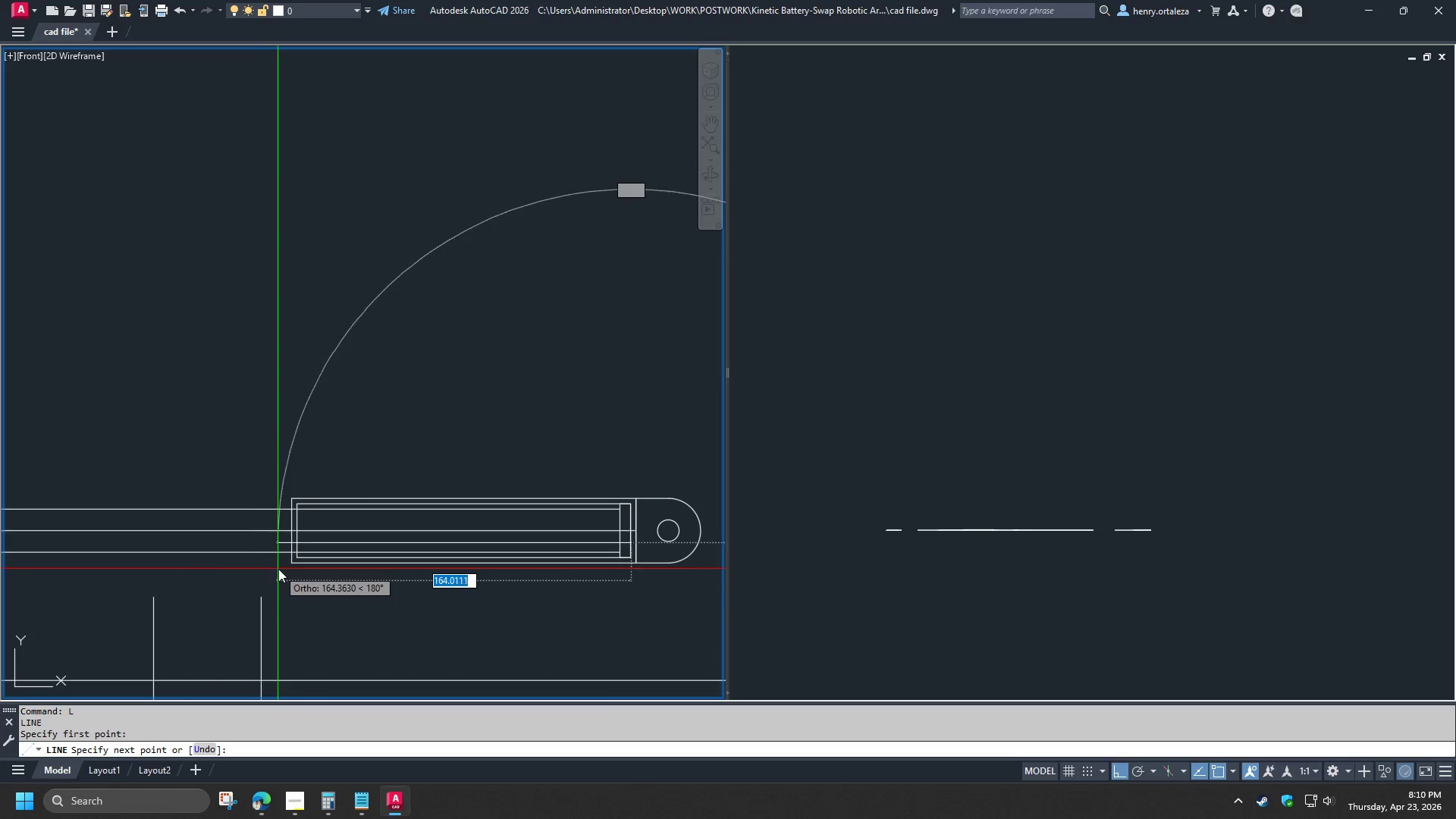 
wait(7.89)
 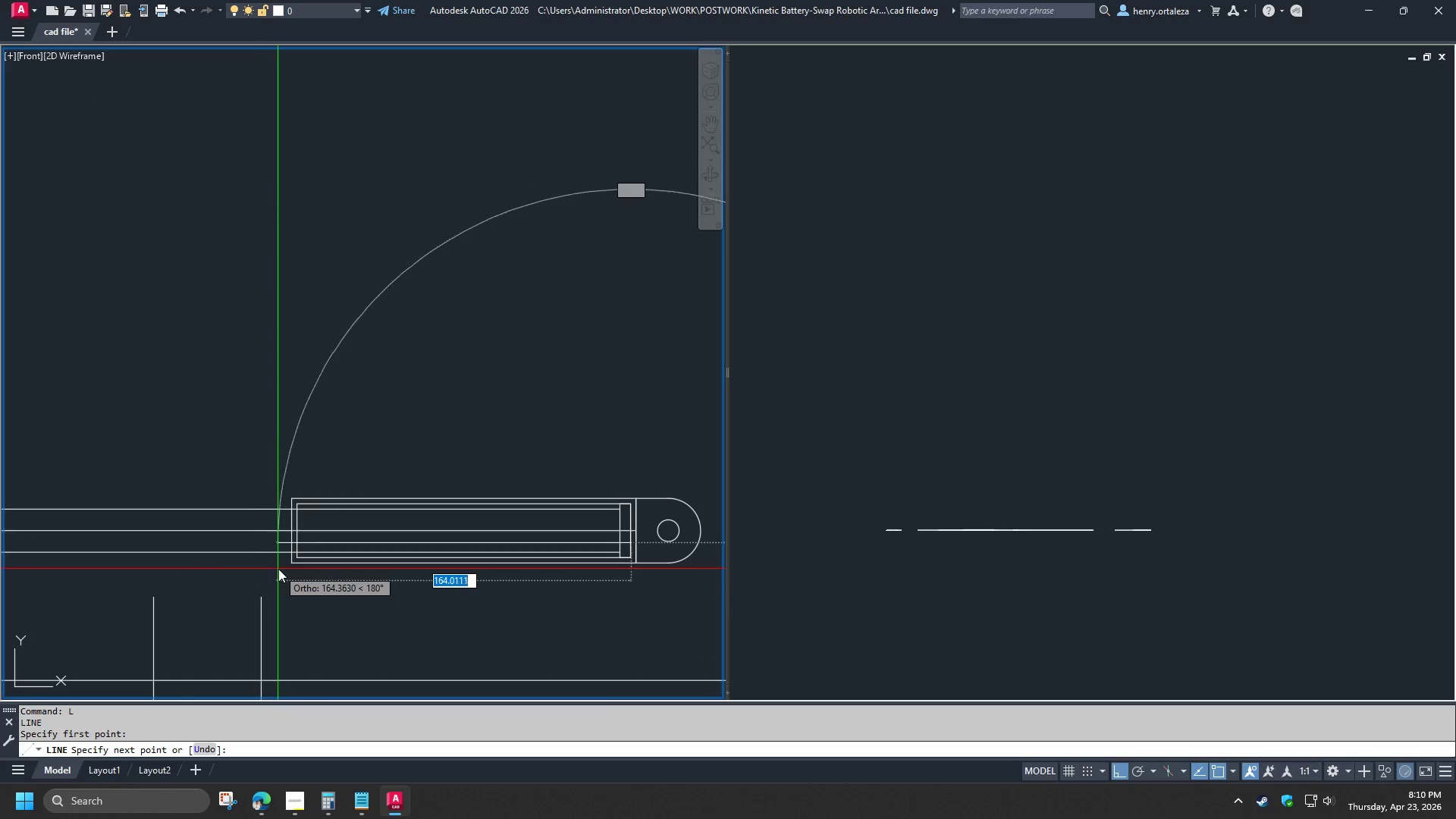 
key(Numpad1)
 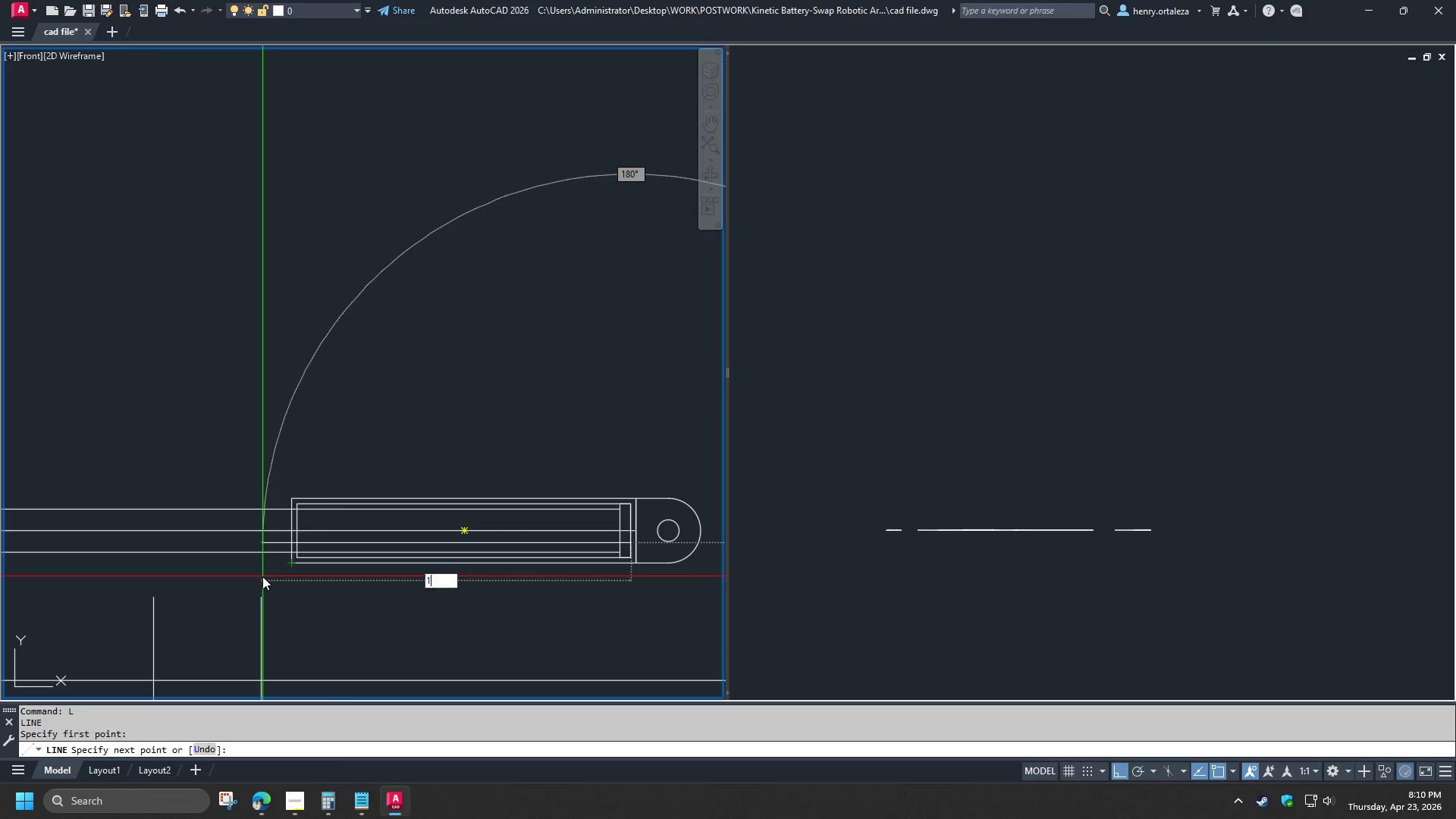 
key(Numpad6)
 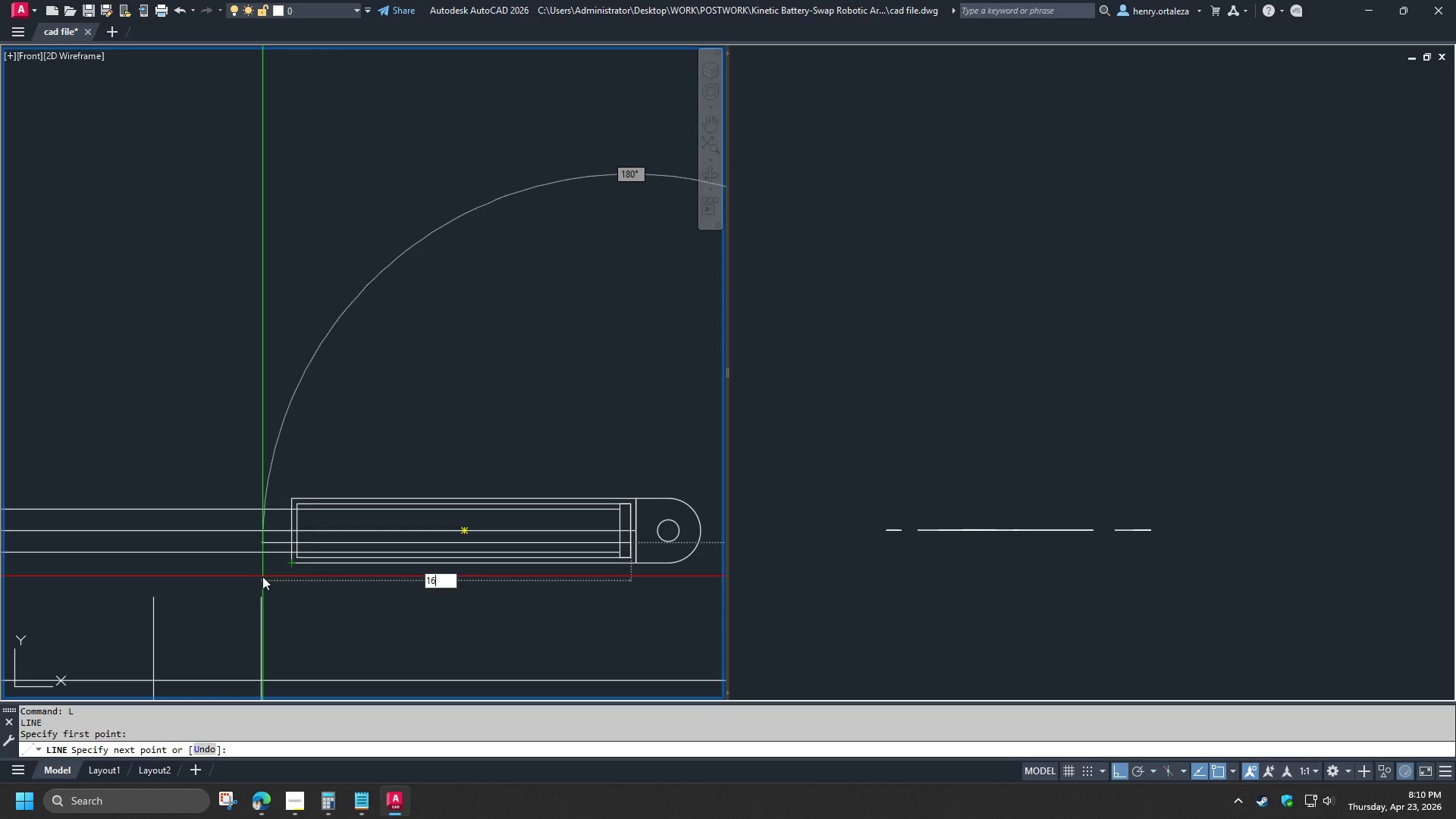 
key(Numpad0)
 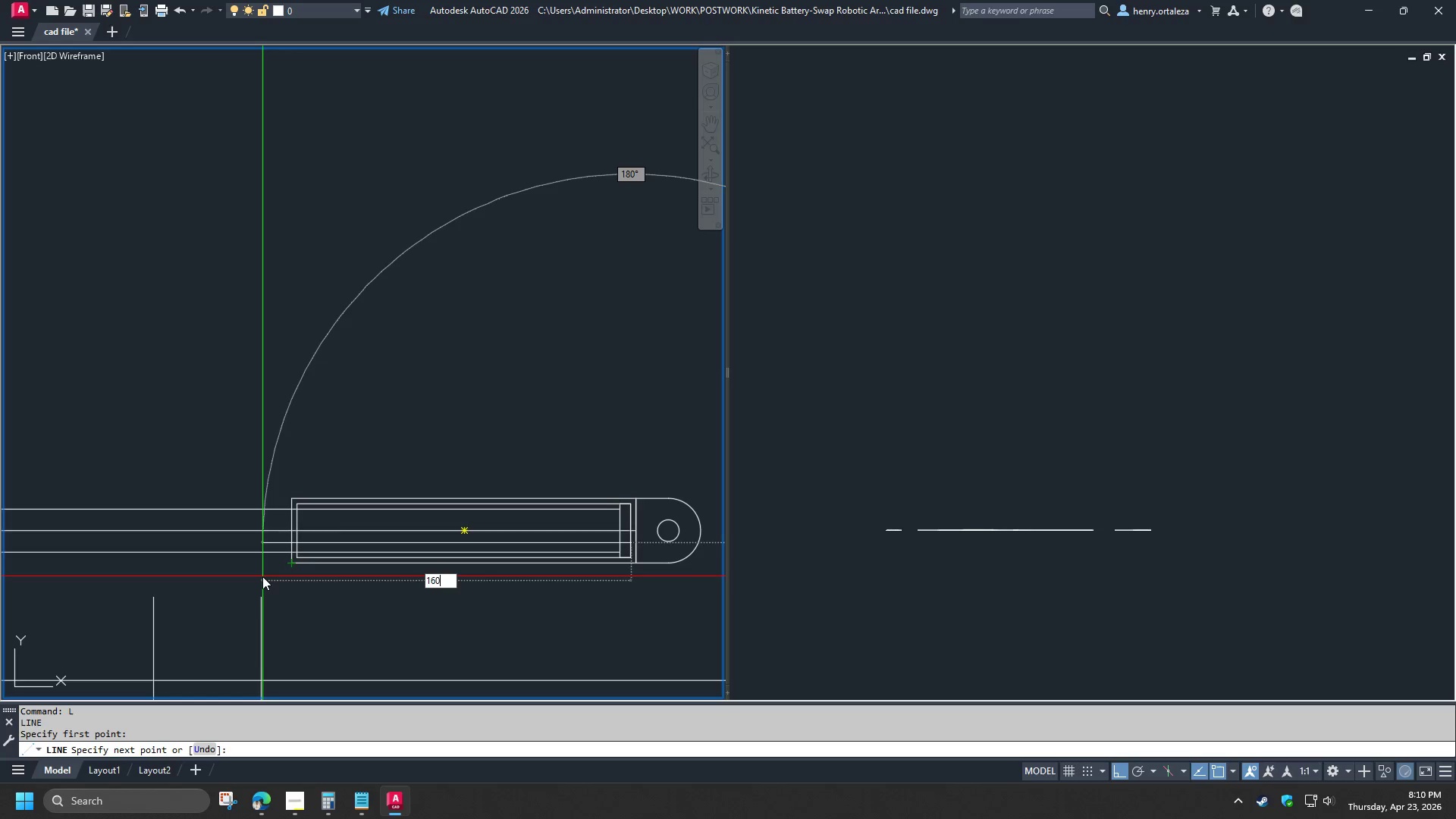 
key(NumpadEnter)
 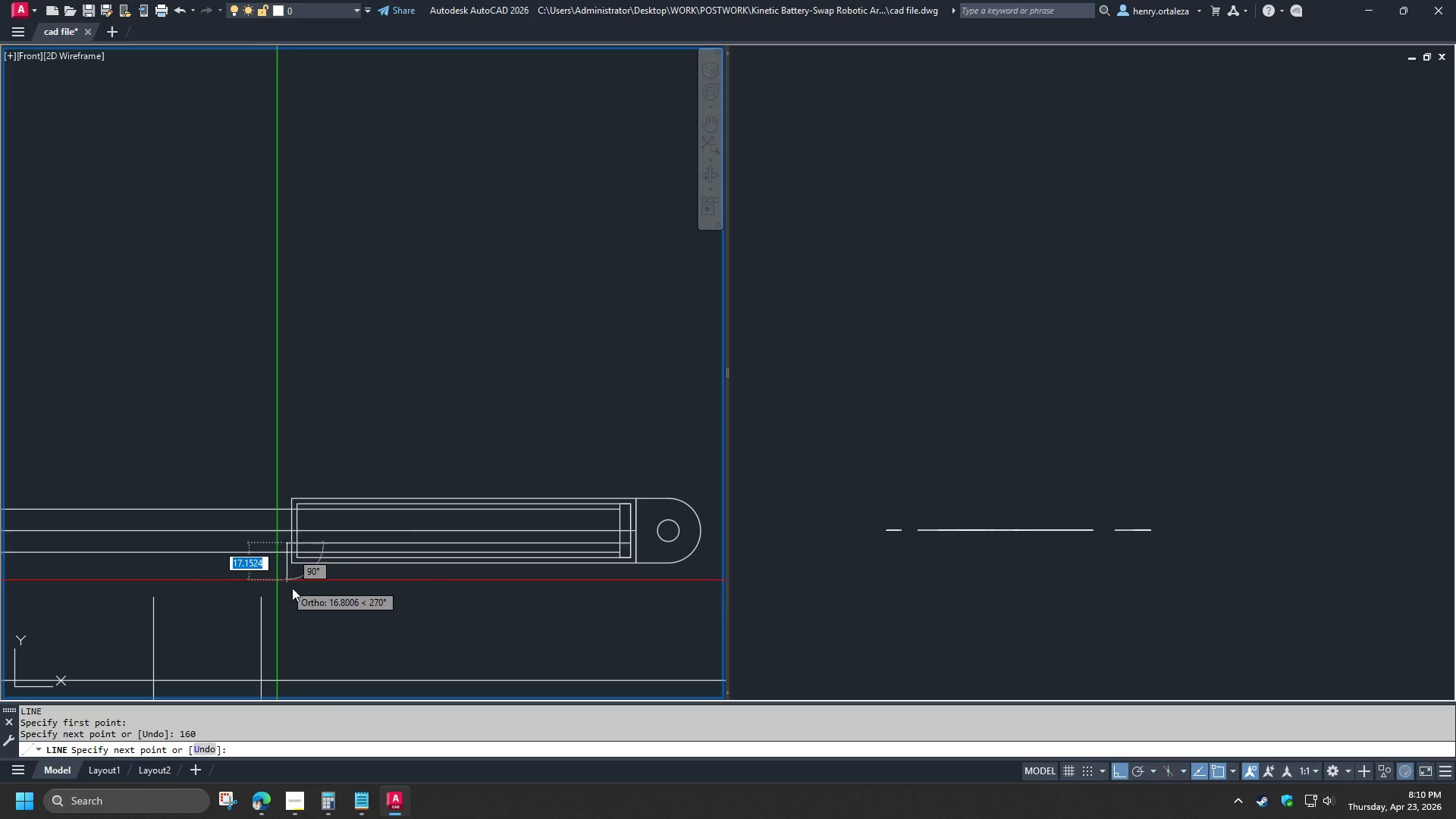 
left_click([298, 594])
 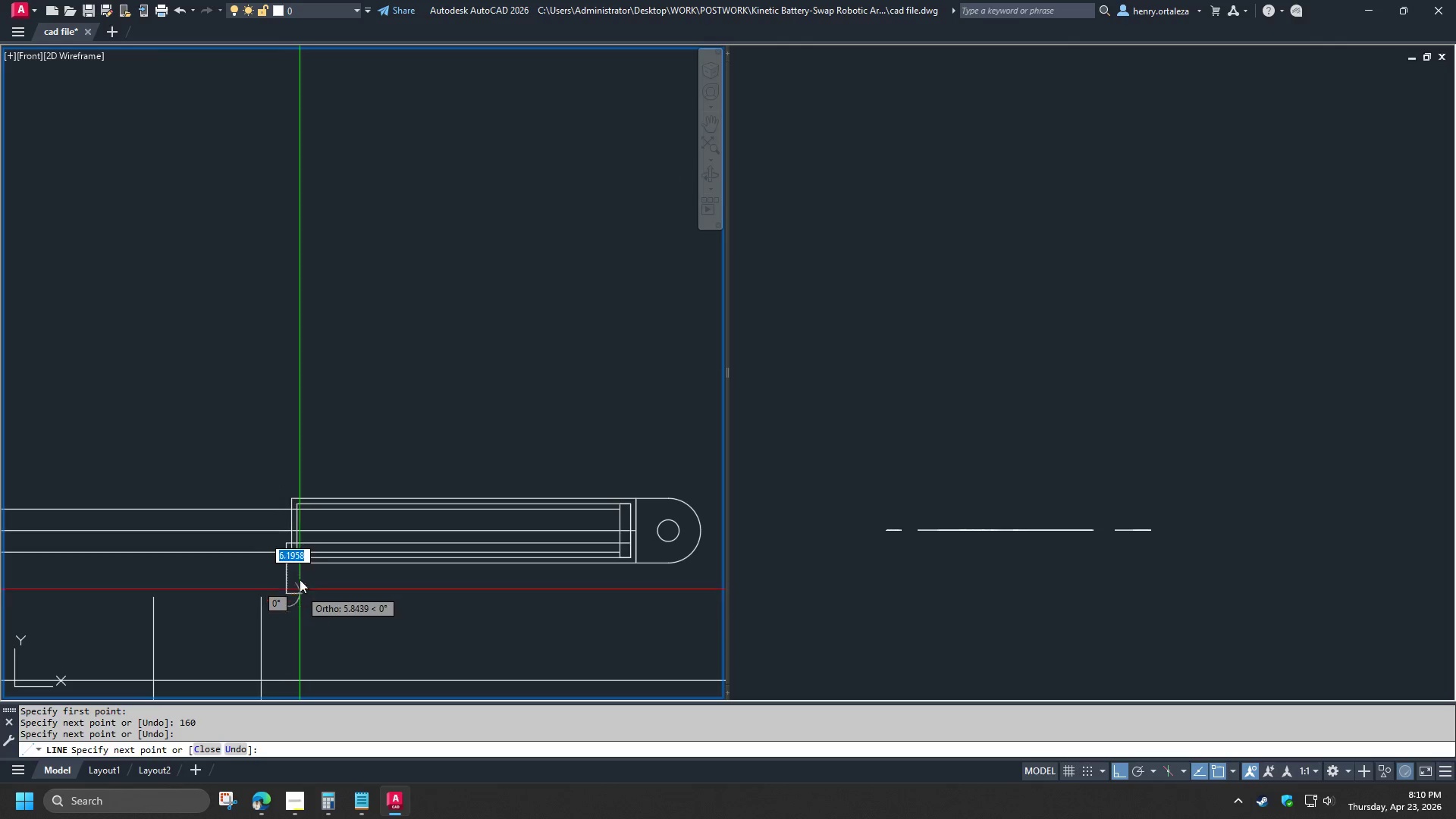 
key(Space)
 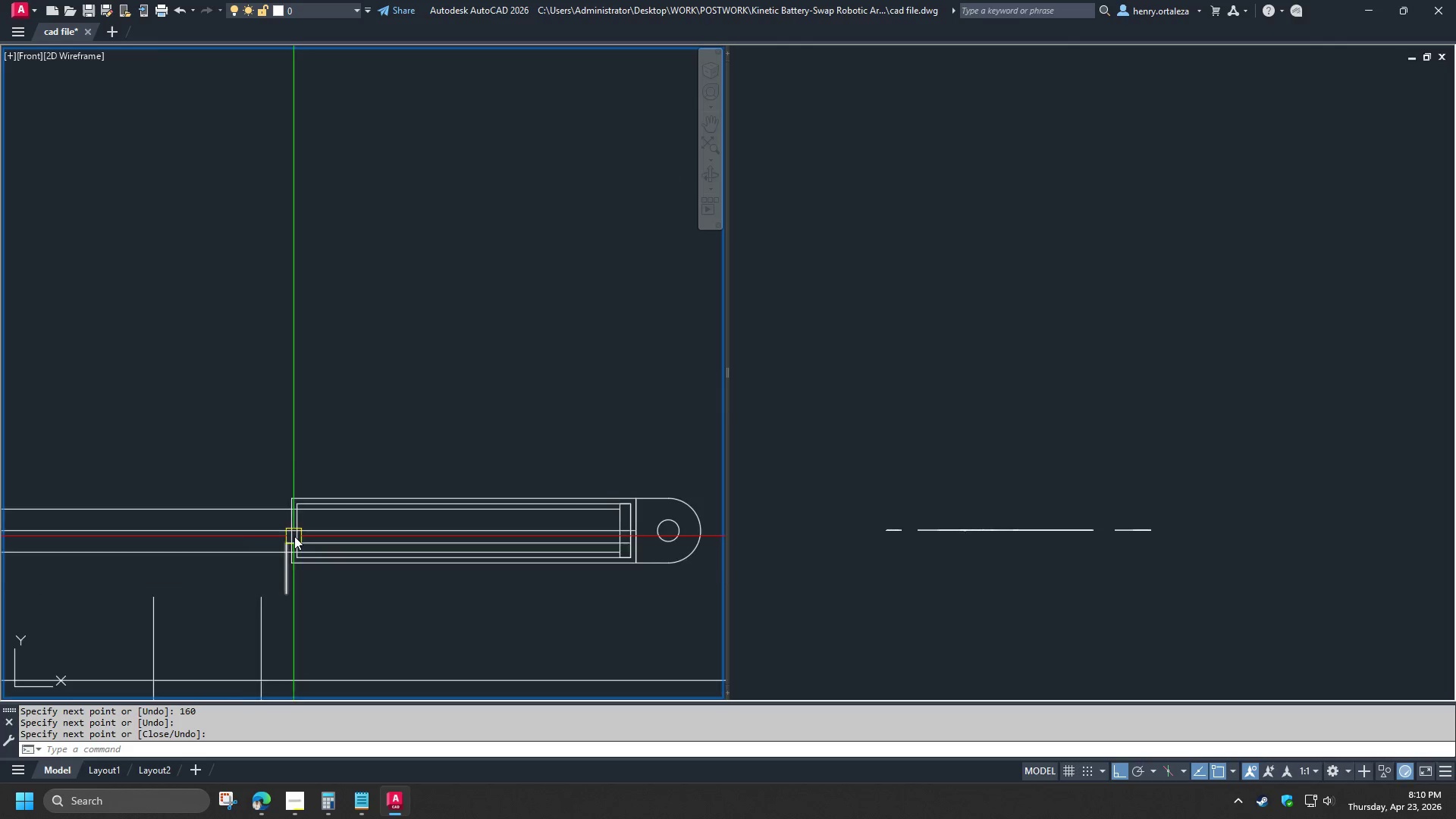 
scroll: coordinate [296, 538], scroll_direction: up, amount: 2.0
 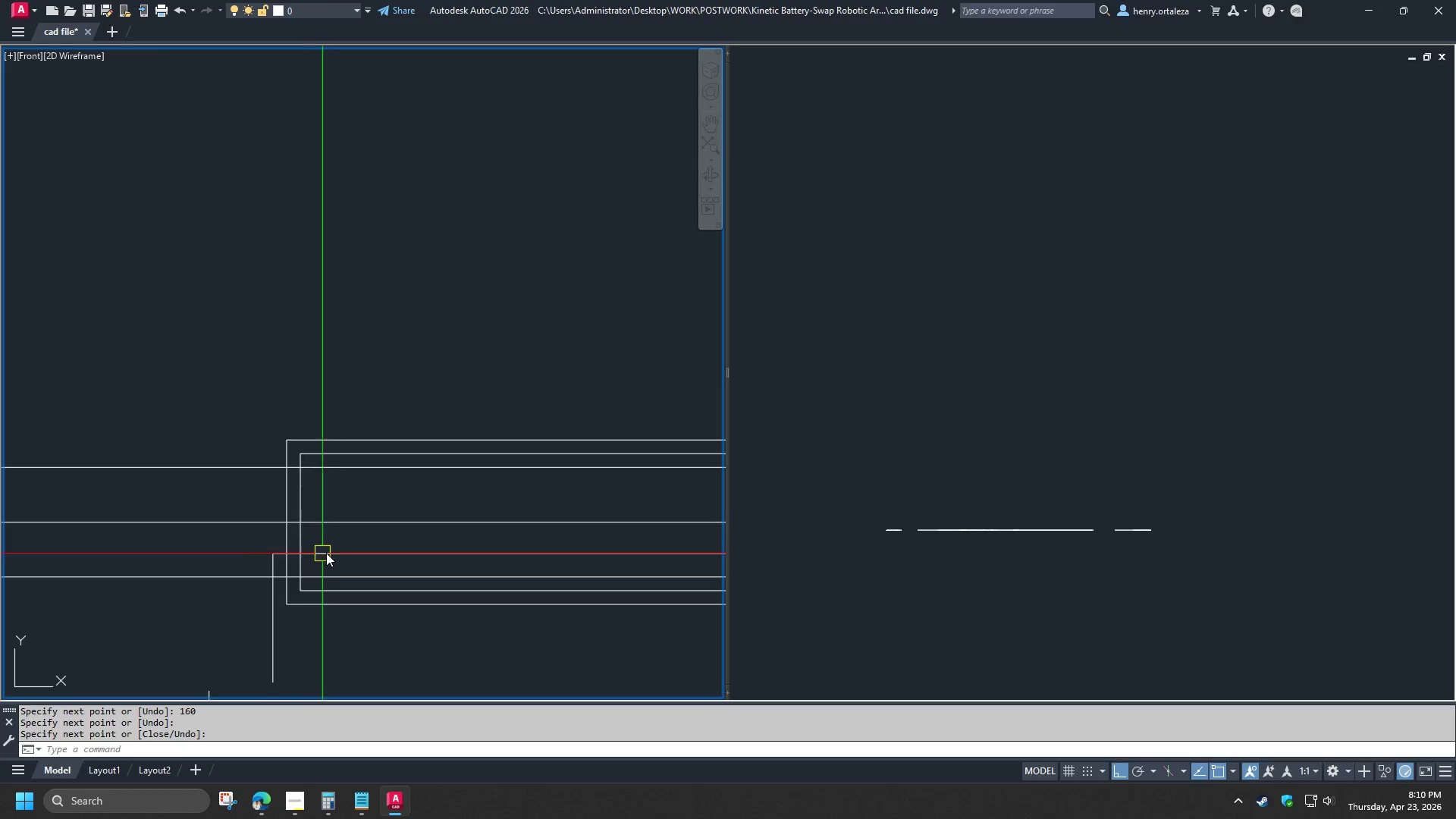 
left_click([326, 553])
 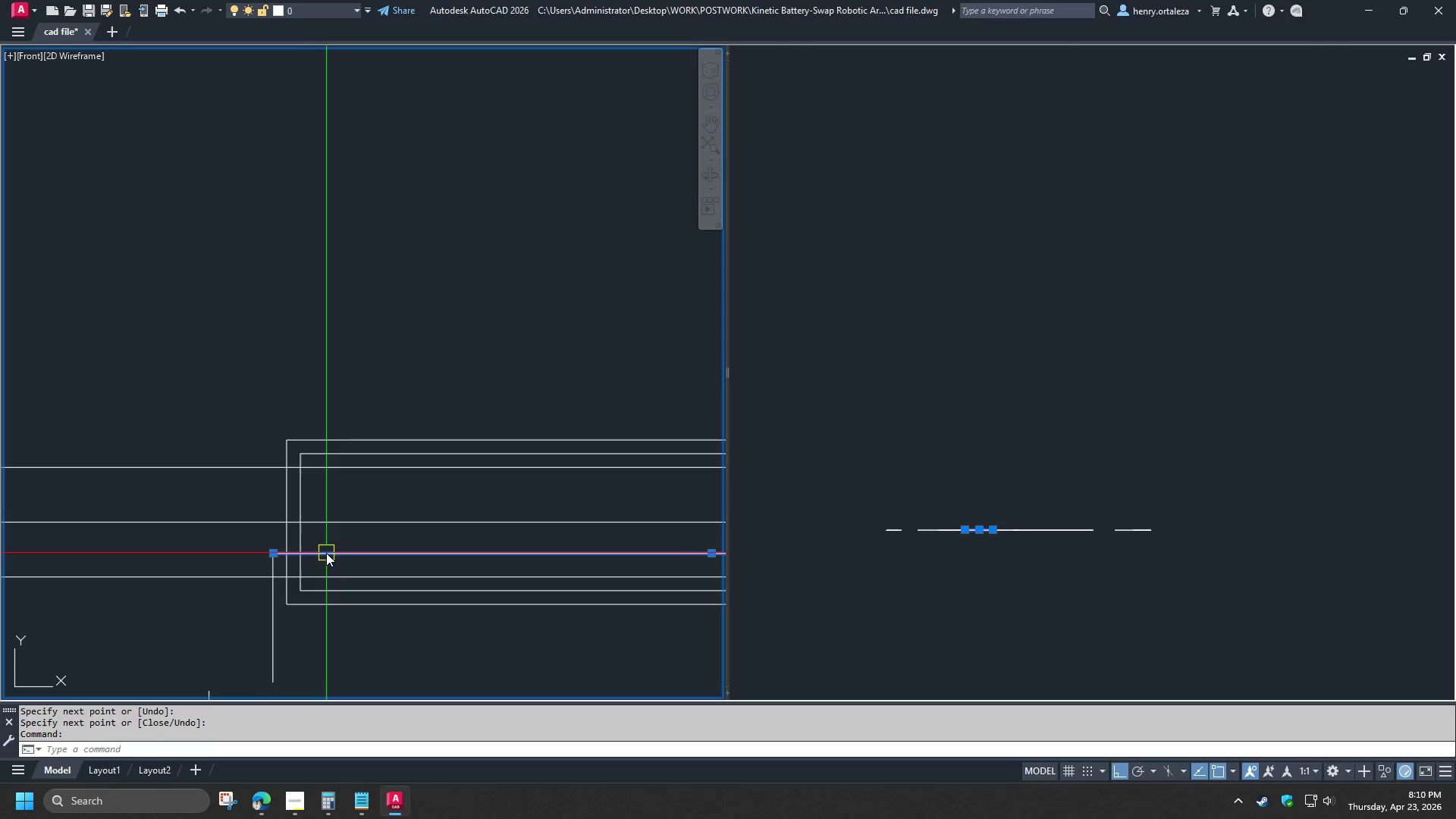 
key(E)
 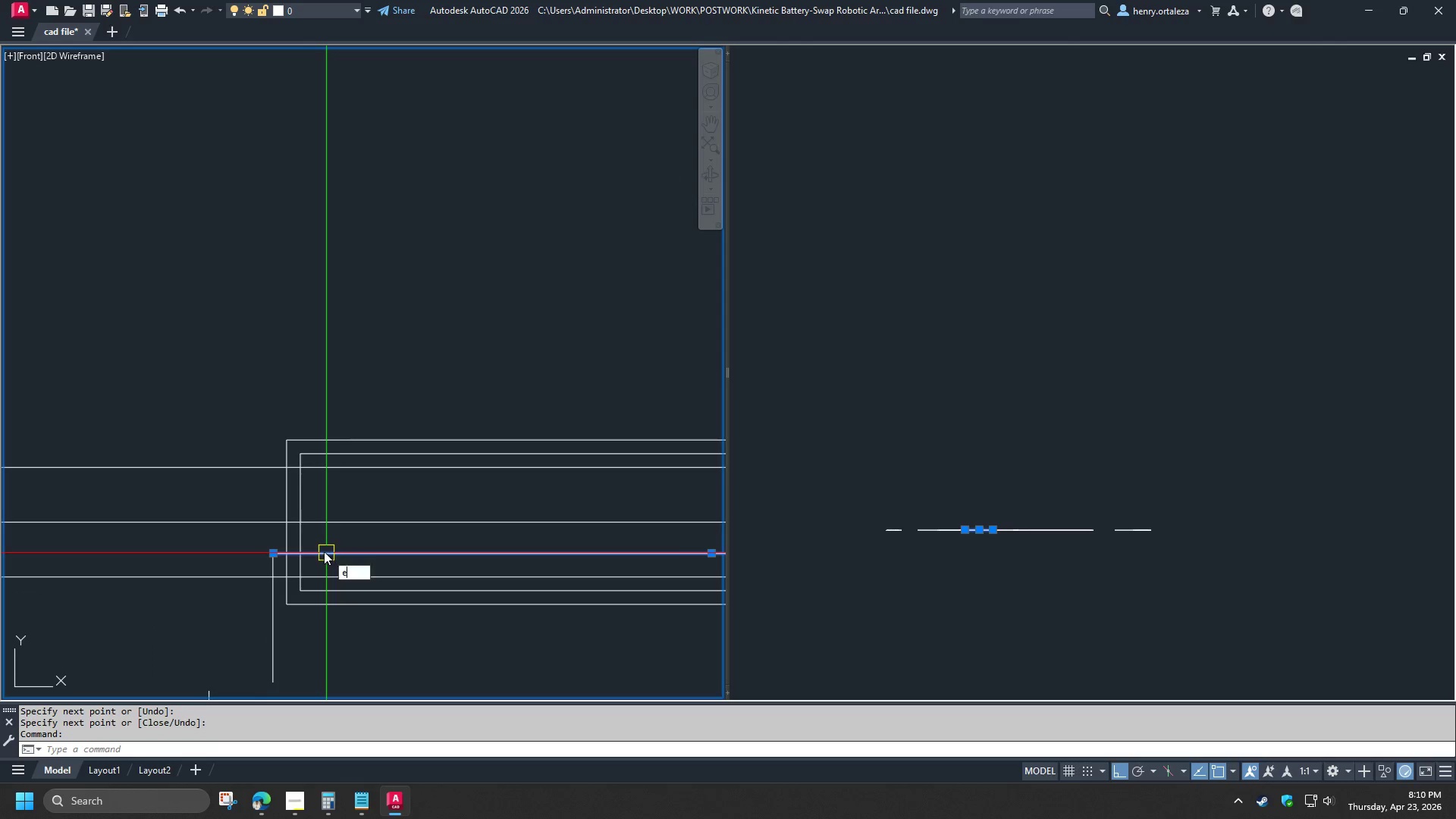 
key(Space)
 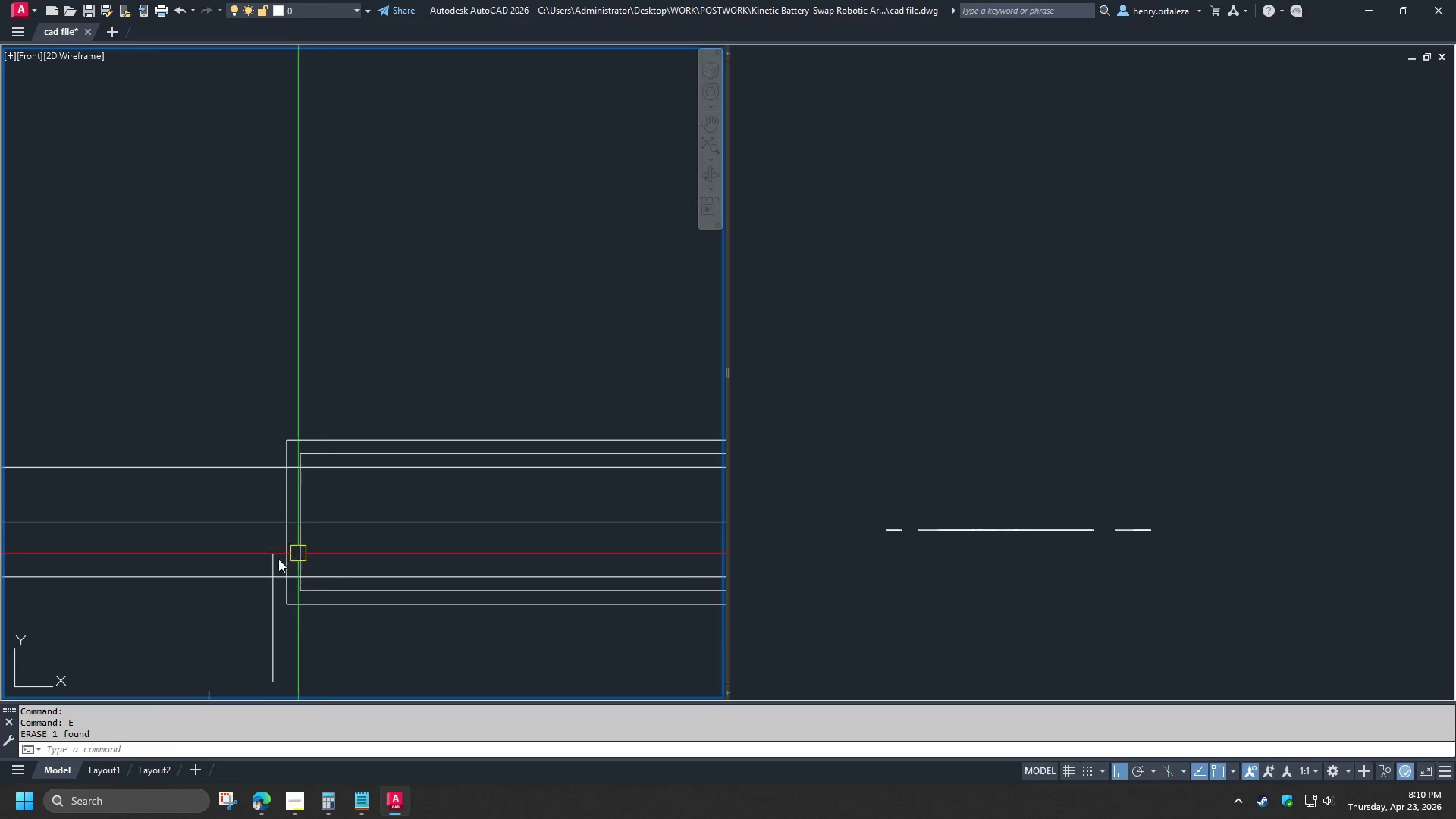 
key(F)
 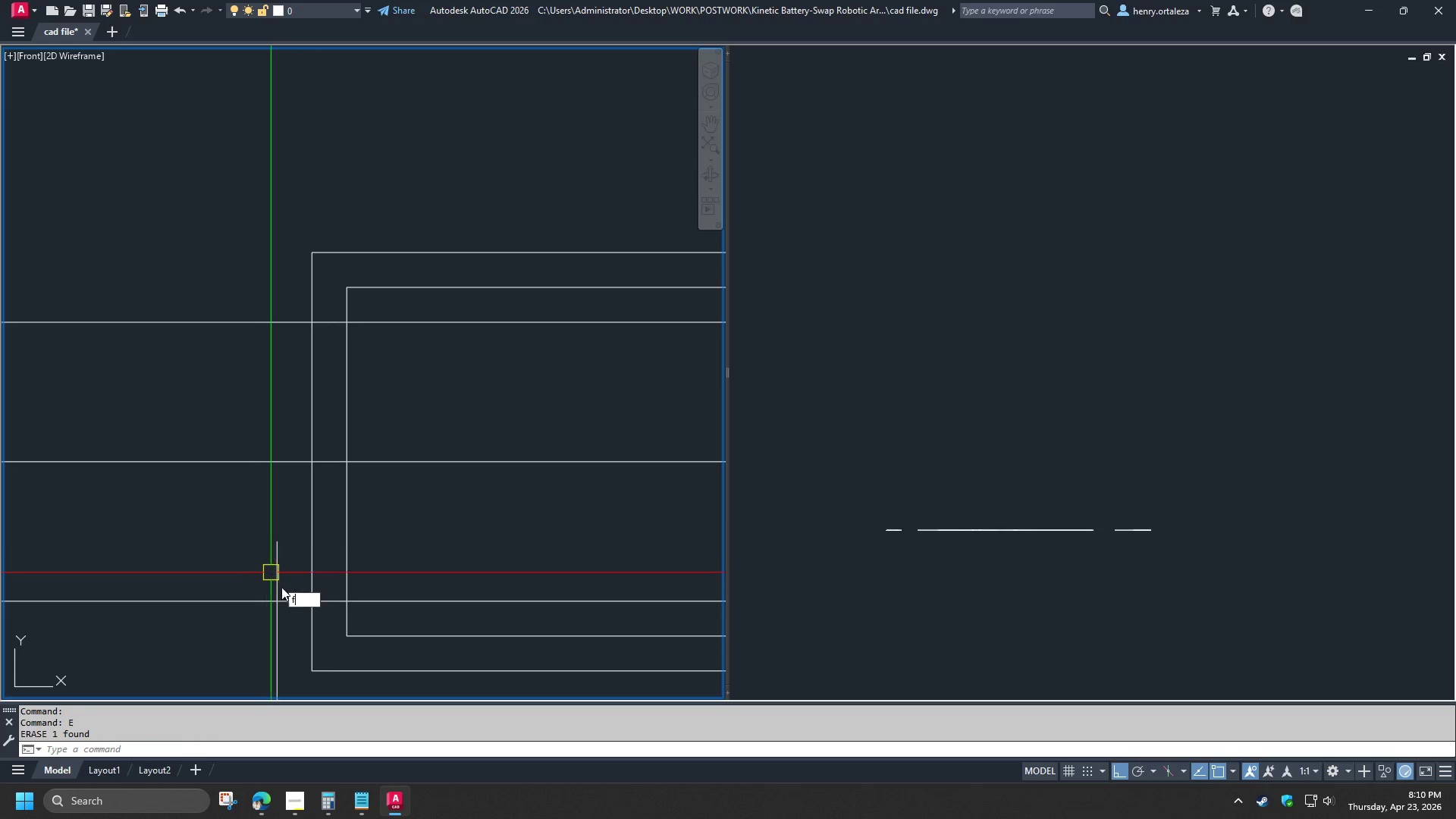 
key(Space)
 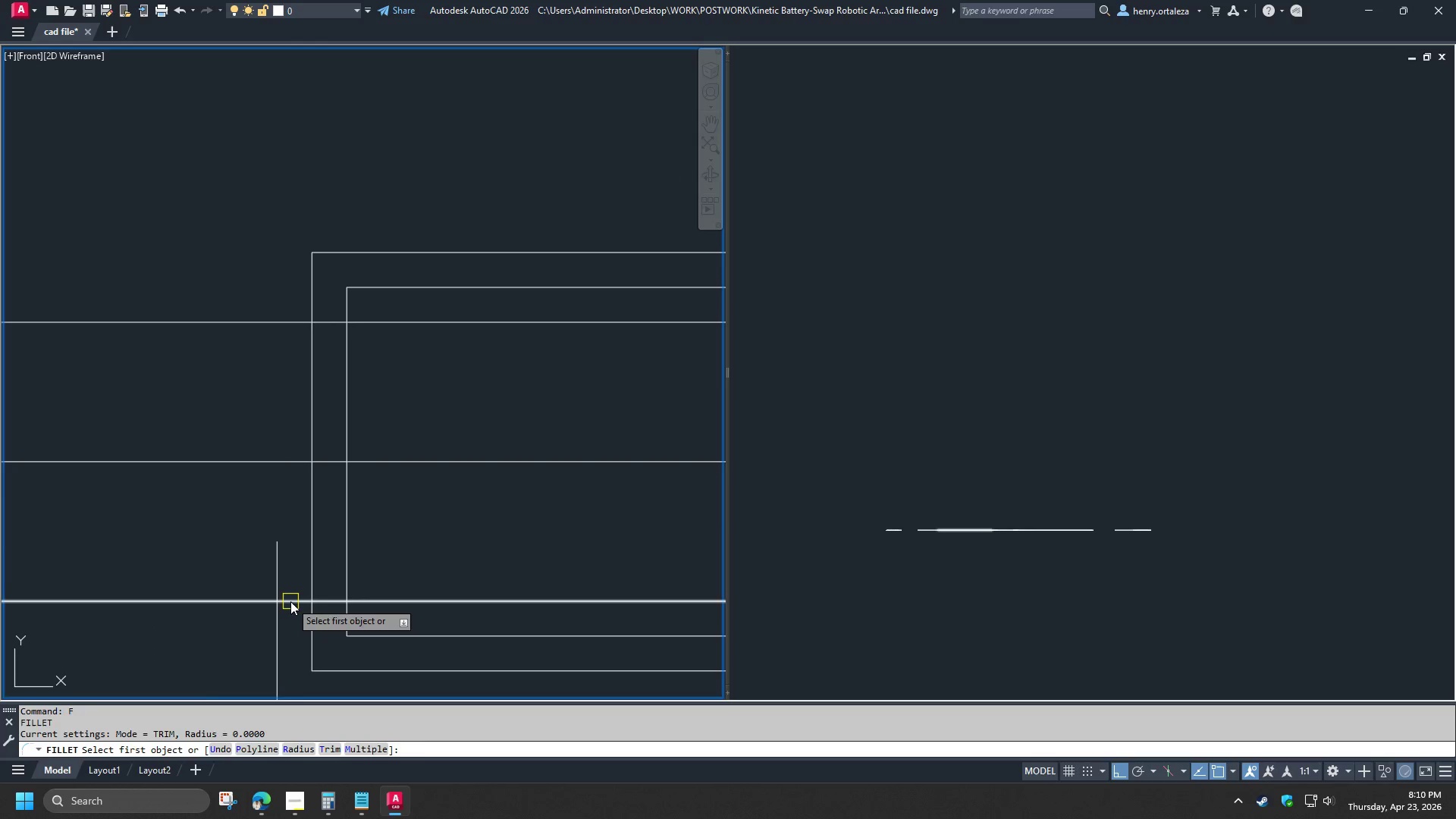 
scroll: coordinate [267, 565], scroll_direction: up, amount: 2.0
 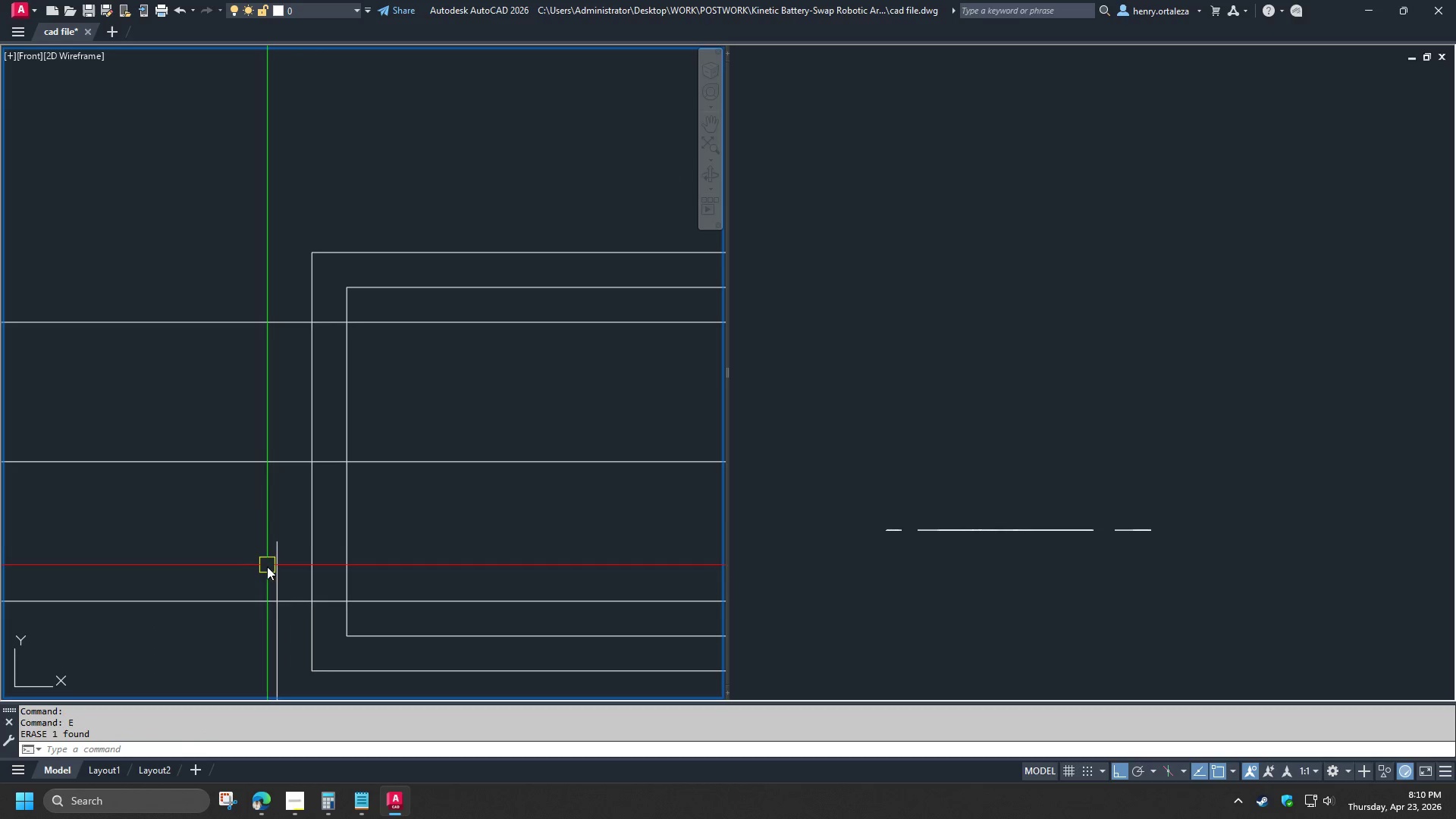 
left_click([290, 601])
 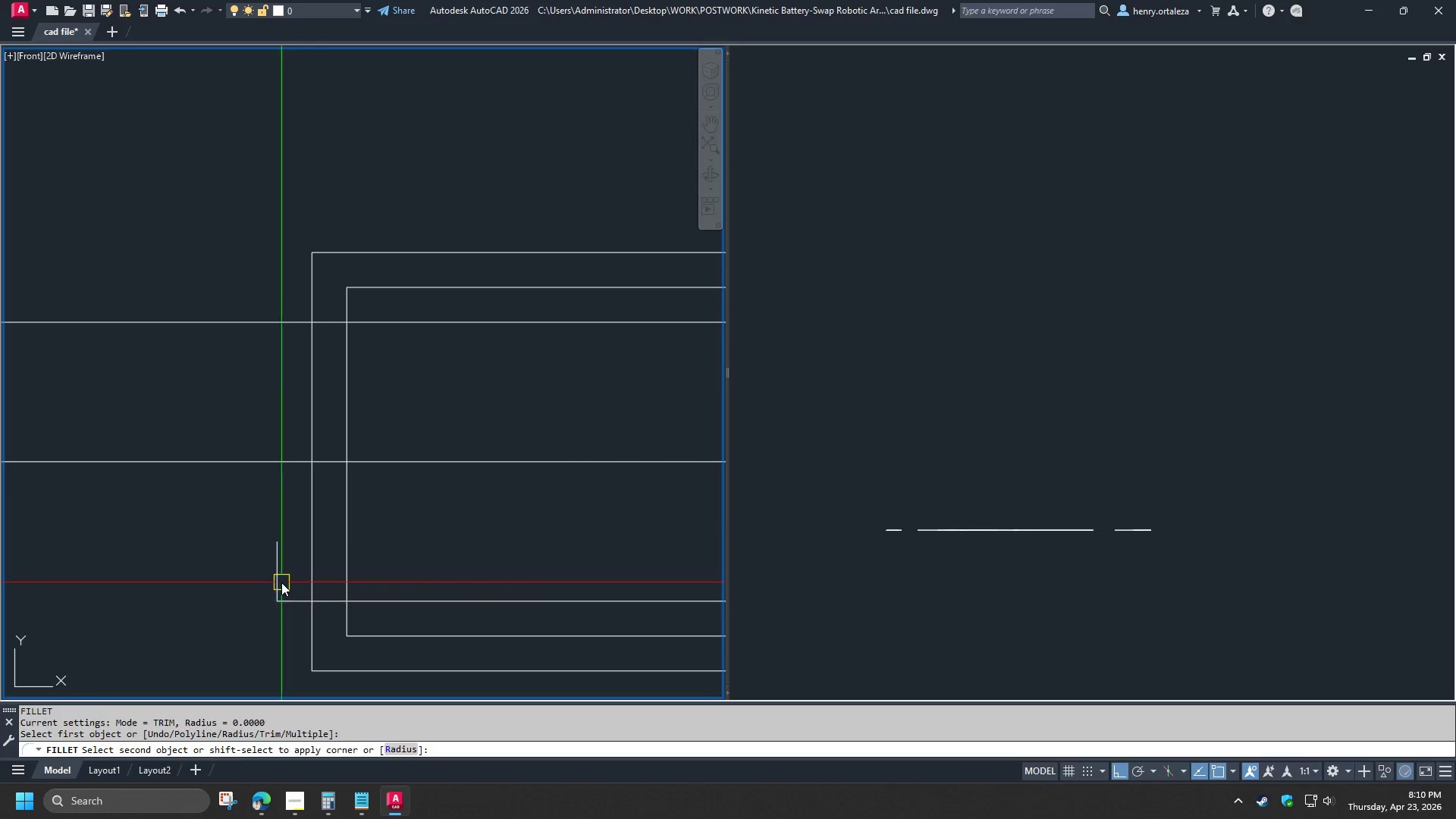 
key(Space)
 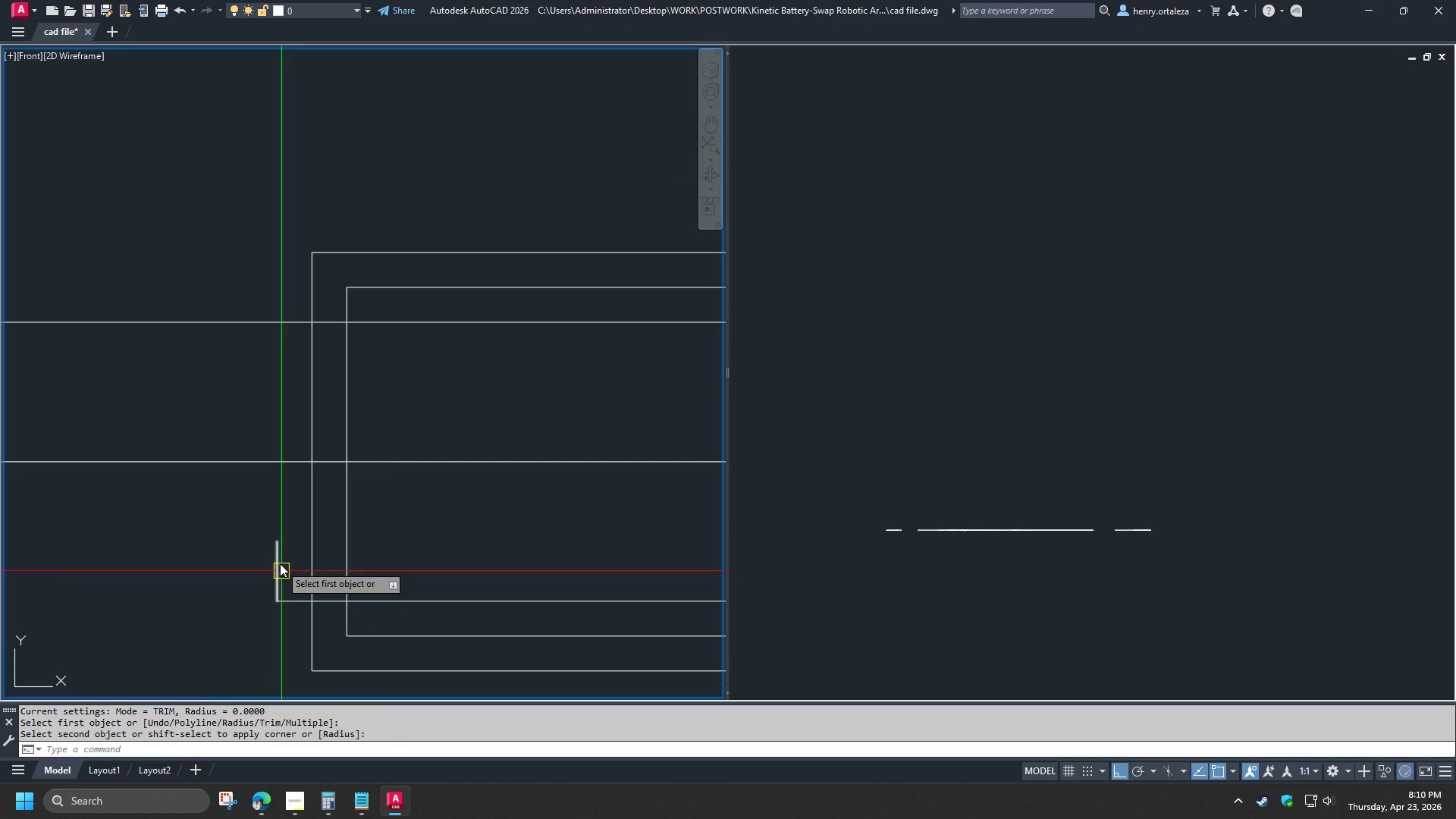 
double_click([280, 563])
 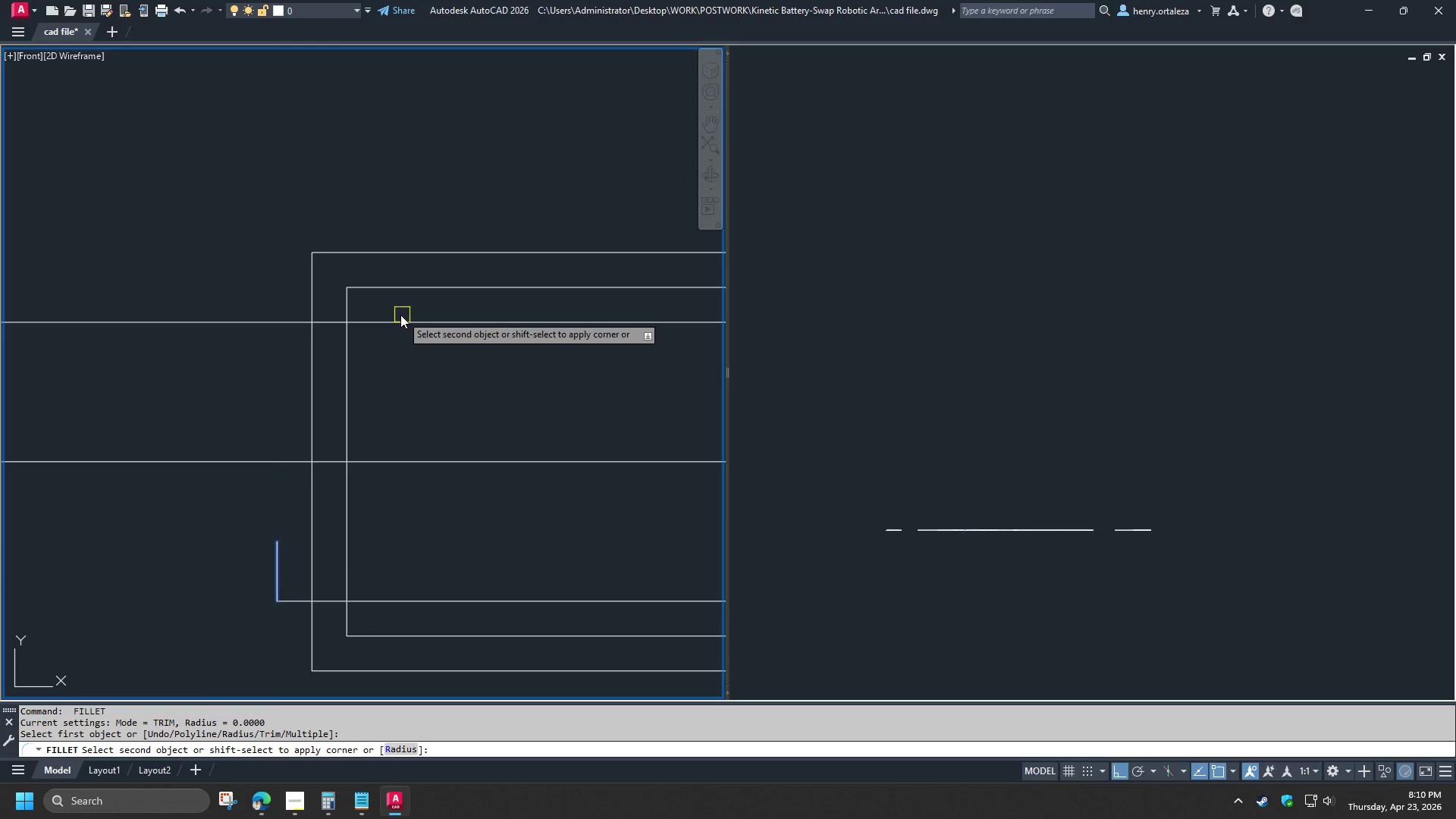 
left_click([397, 320])
 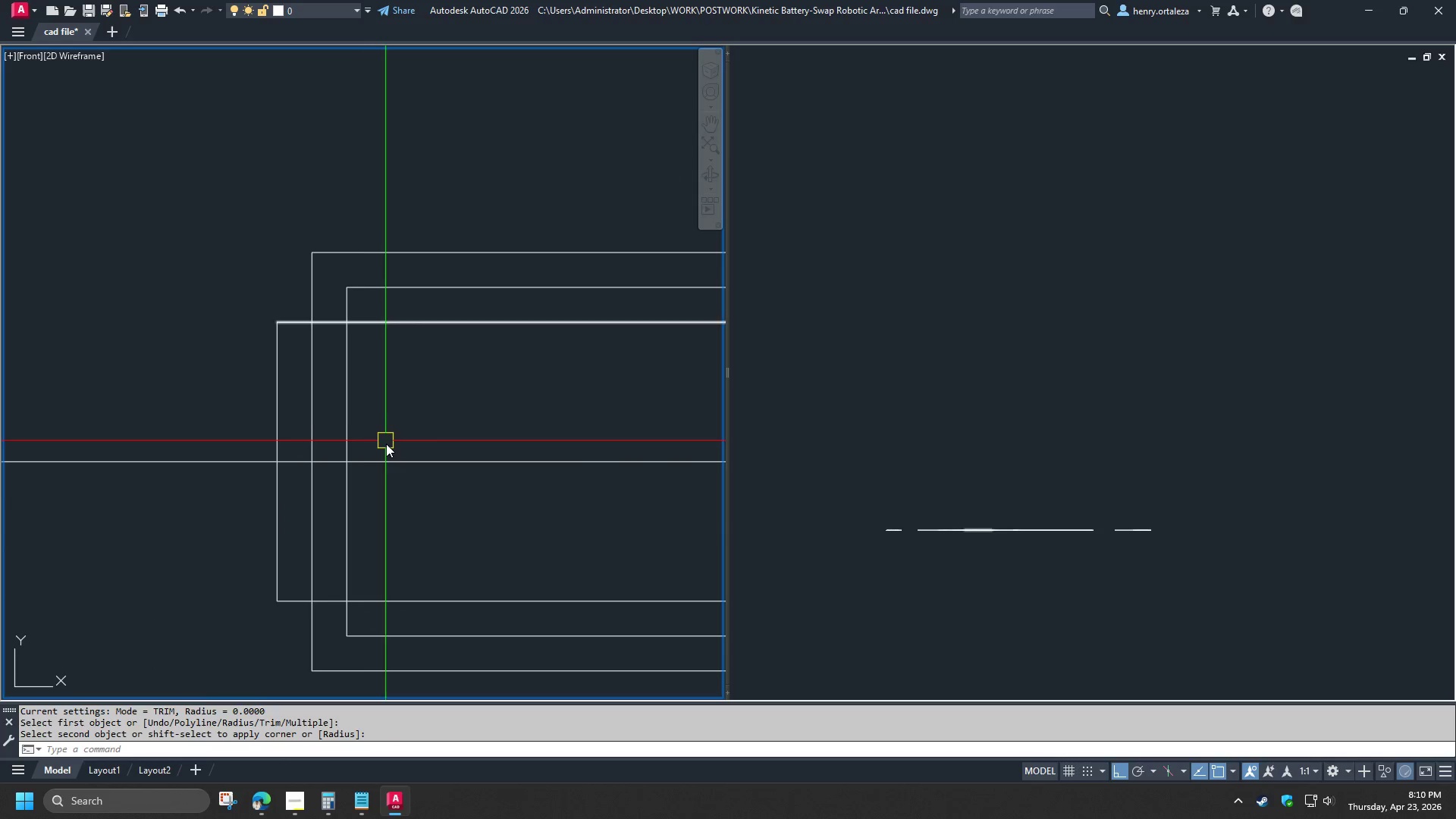 
type(tr )
 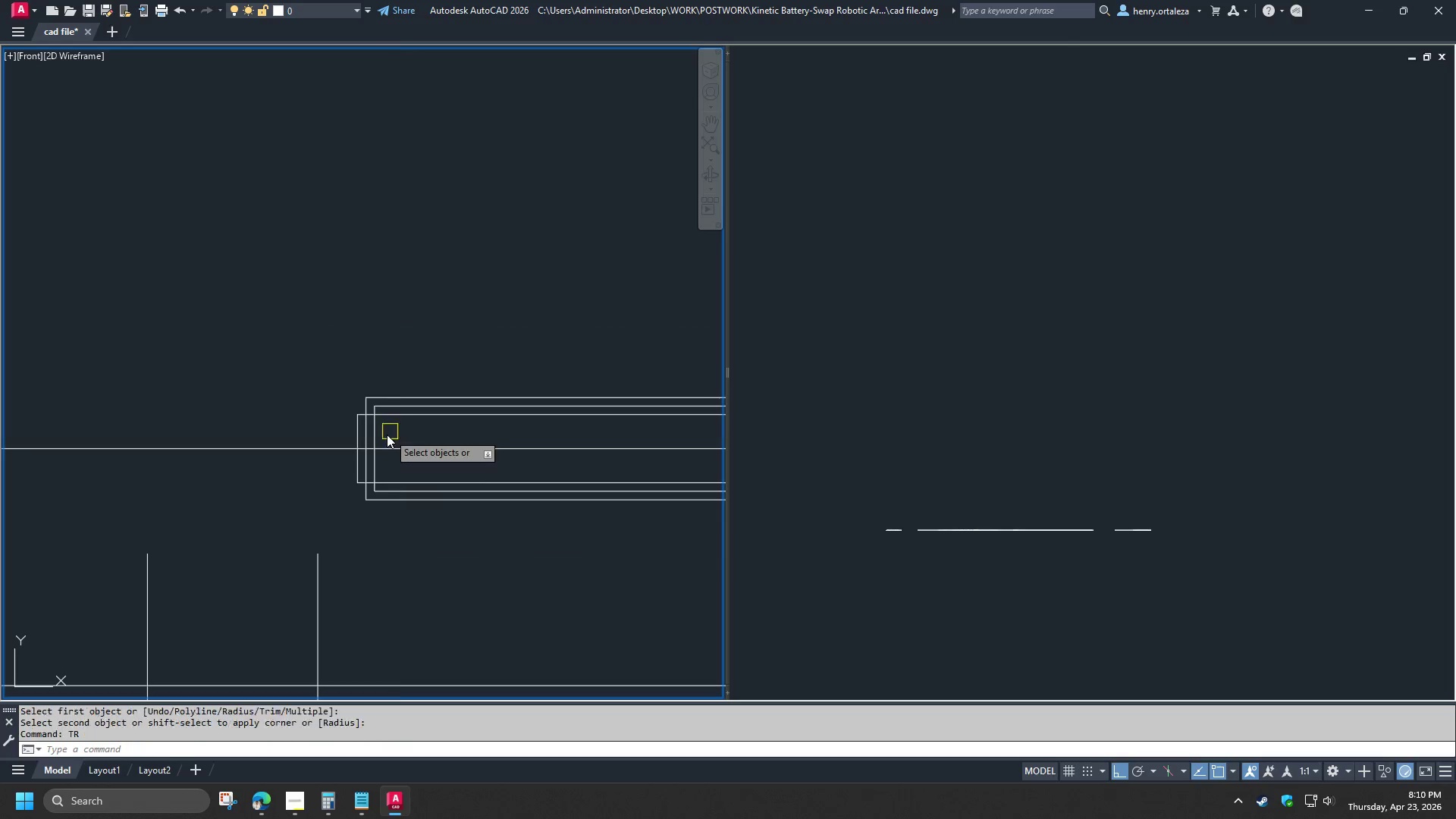 
scroll: coordinate [384, 444], scroll_direction: down, amount: 3.0
 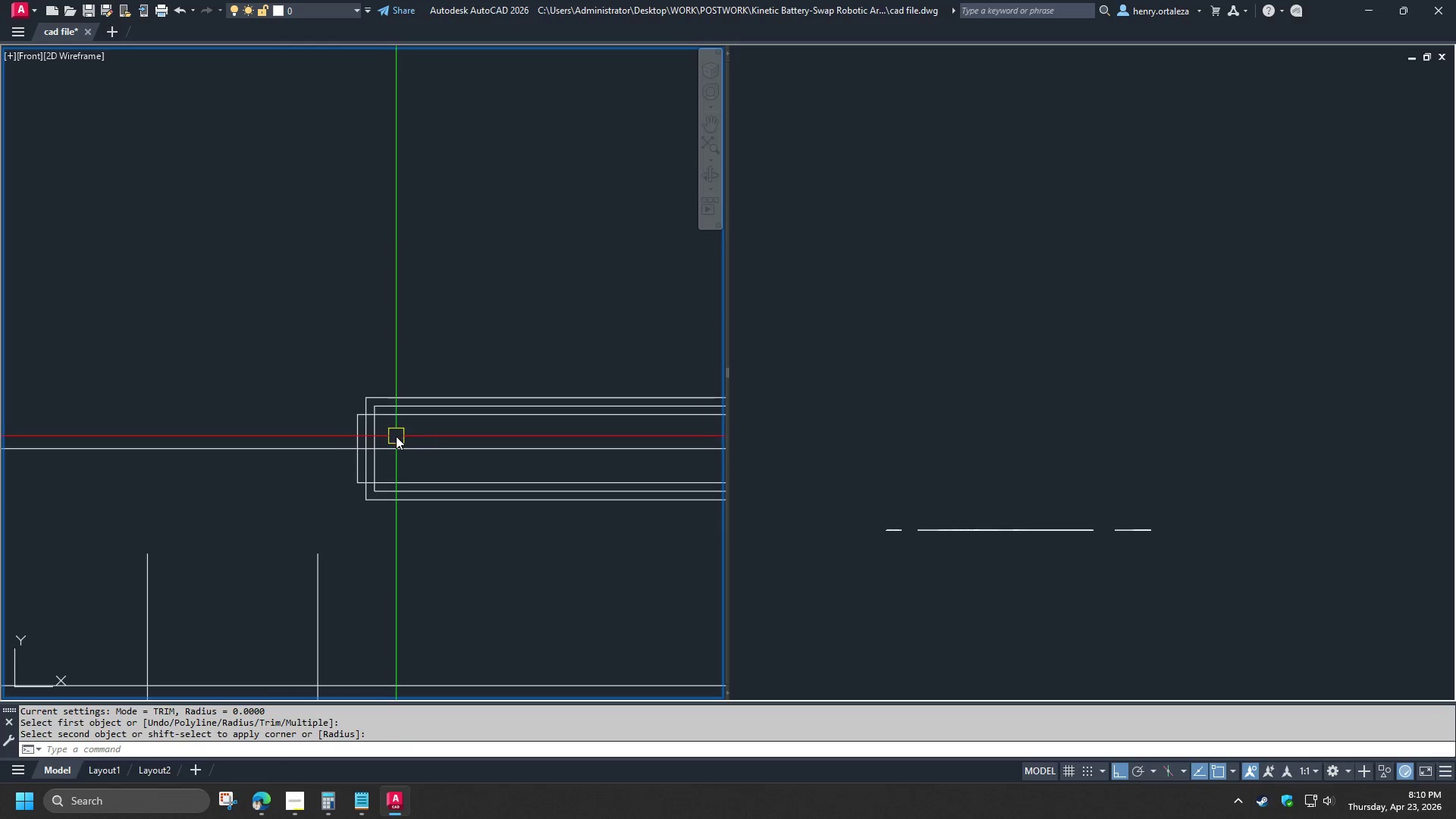 
scroll: coordinate [385, 435], scroll_direction: up, amount: 2.0
 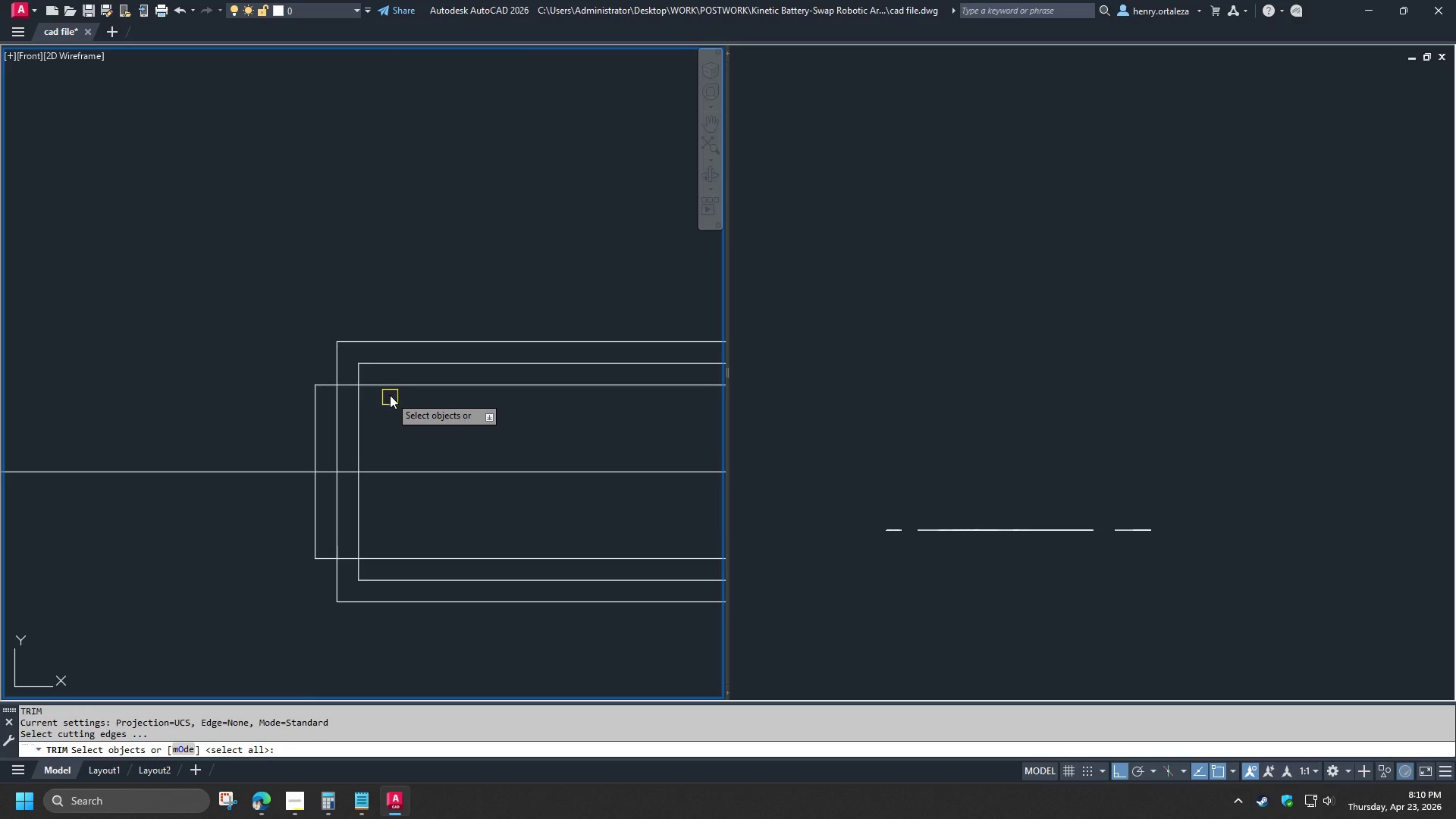 
left_click([389, 390])
 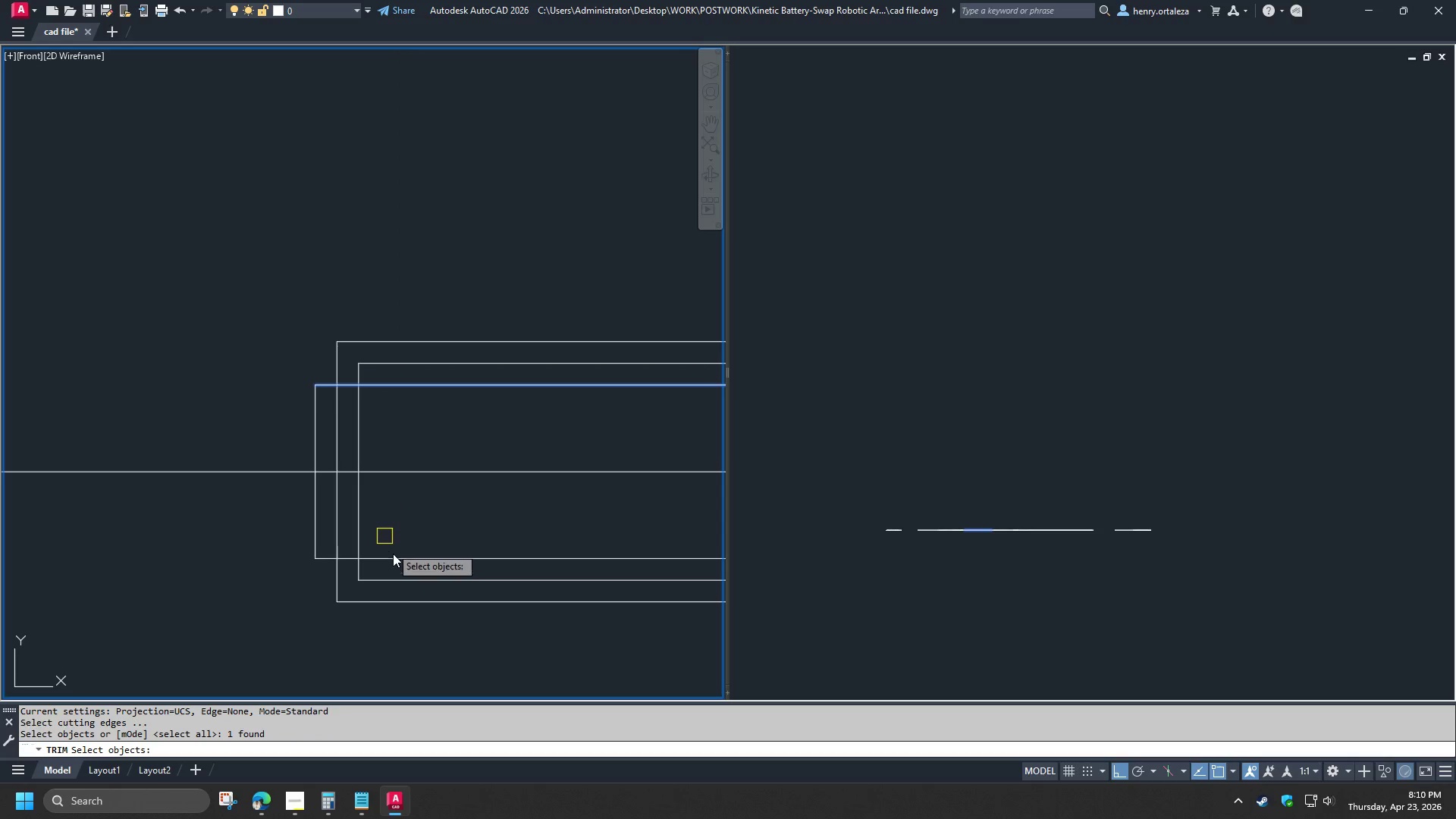 
left_click([393, 560])
 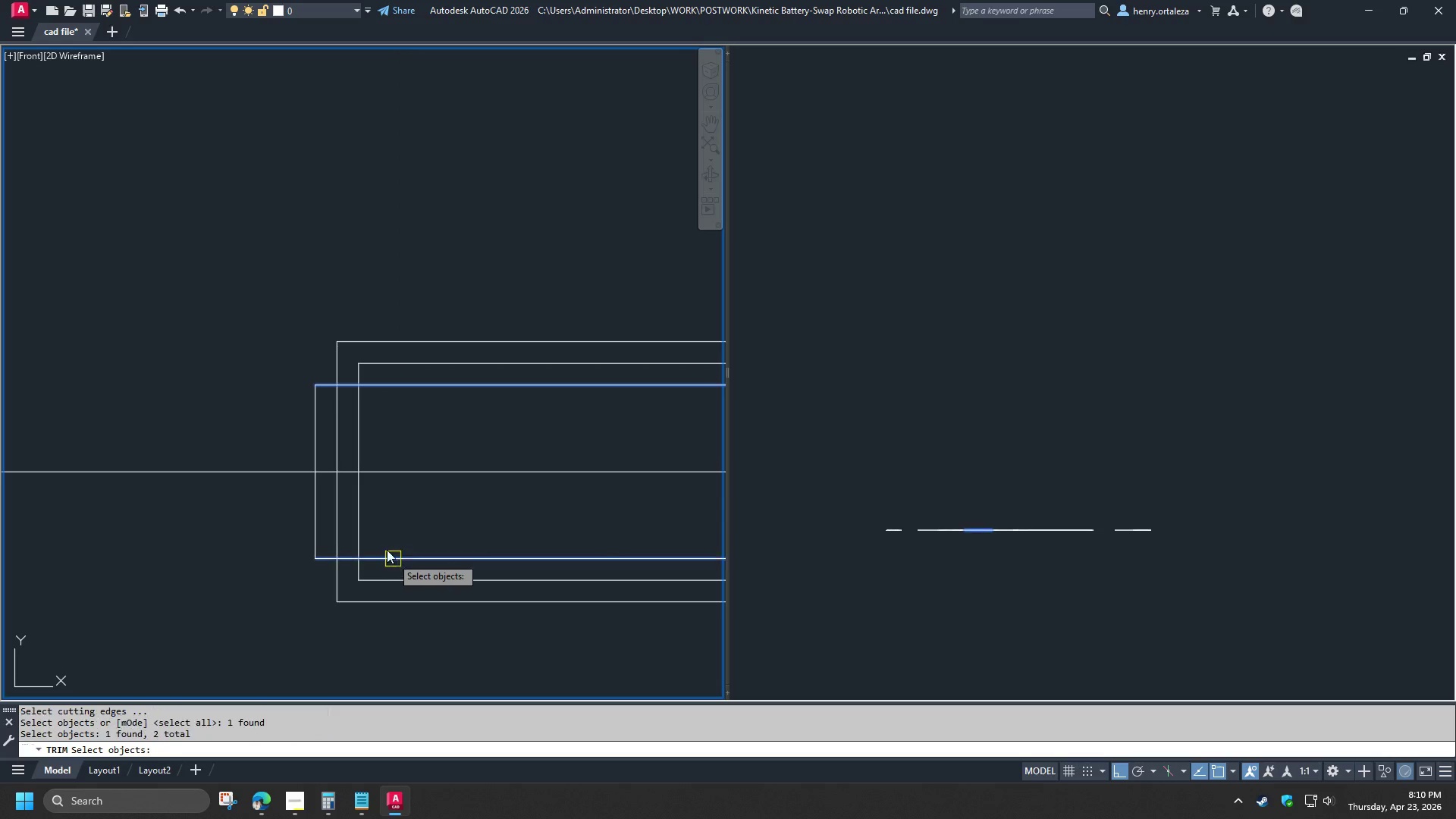 
key(Space)
 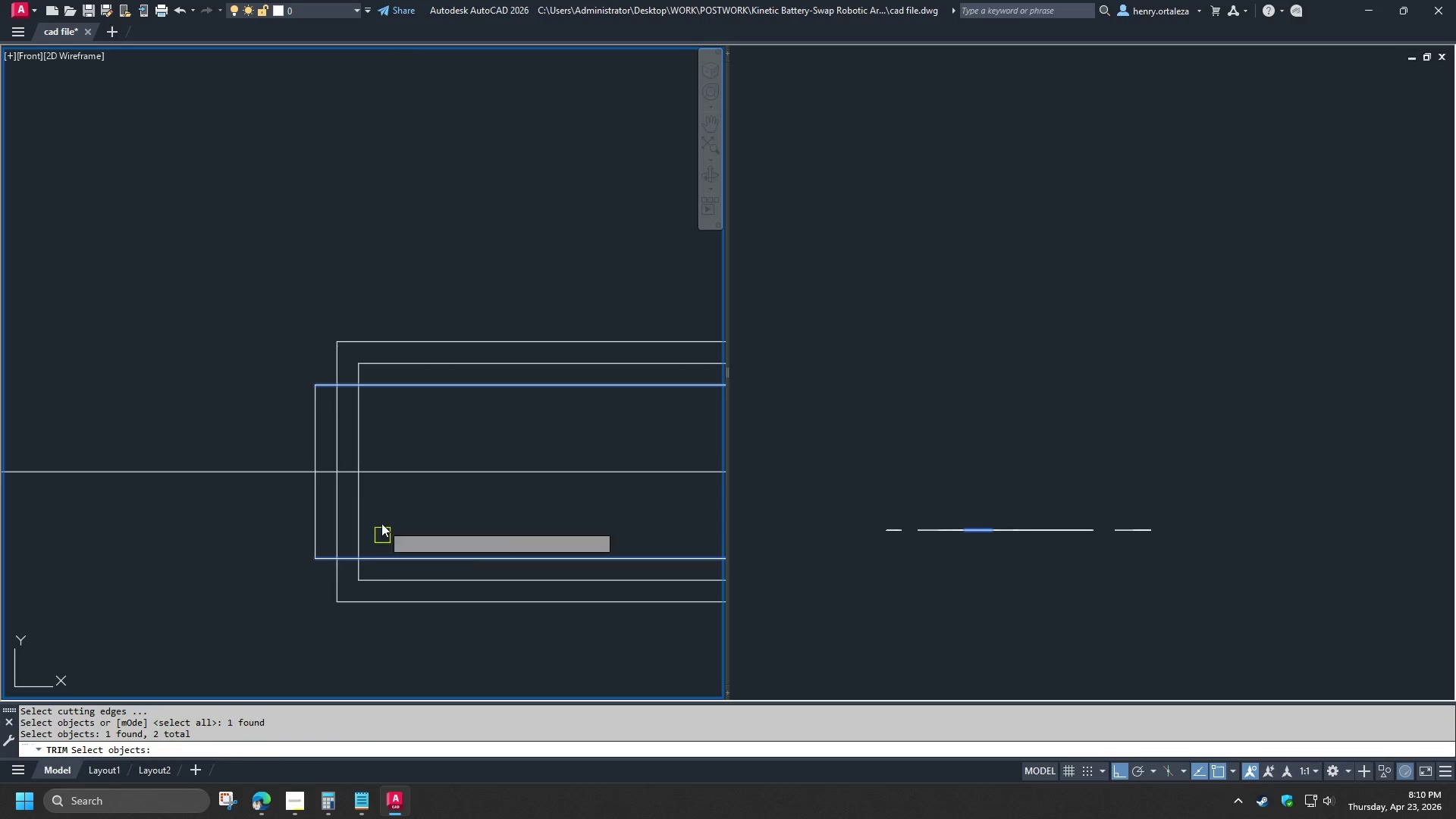 
left_click_drag(start_coordinate=[381, 522], to_coordinate=[374, 521])
 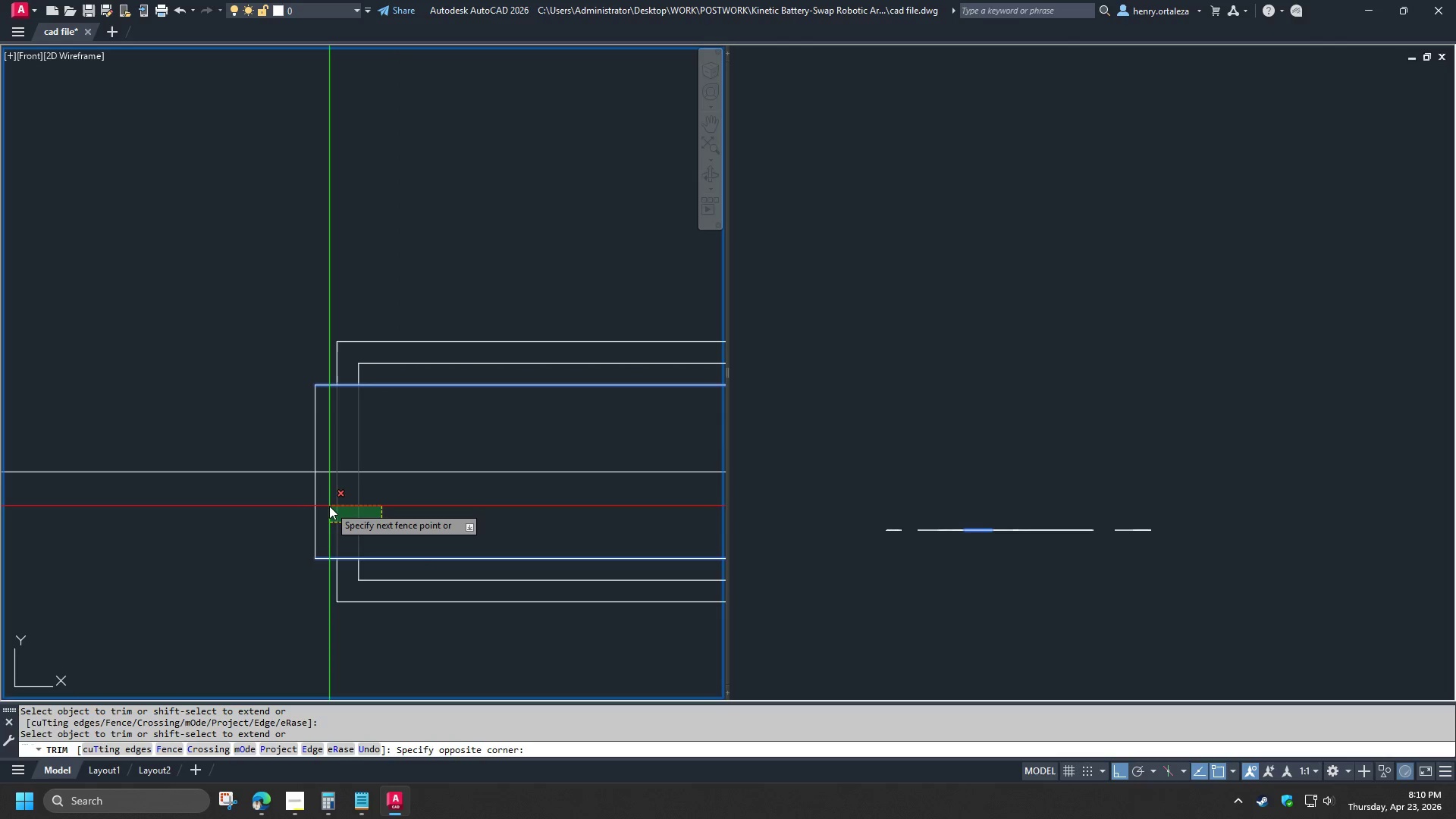 
left_click([329, 506])
 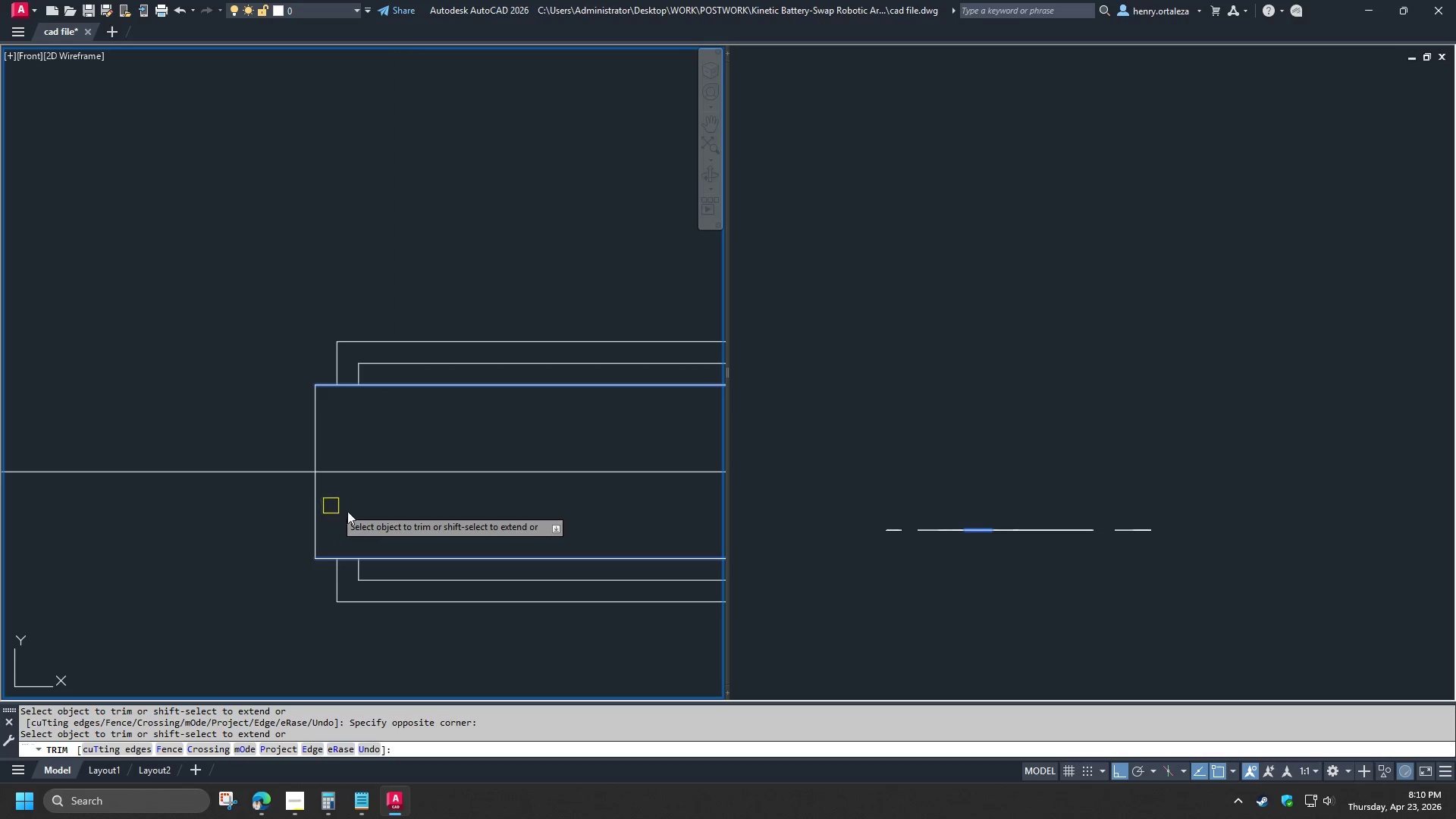 
key(Space)
 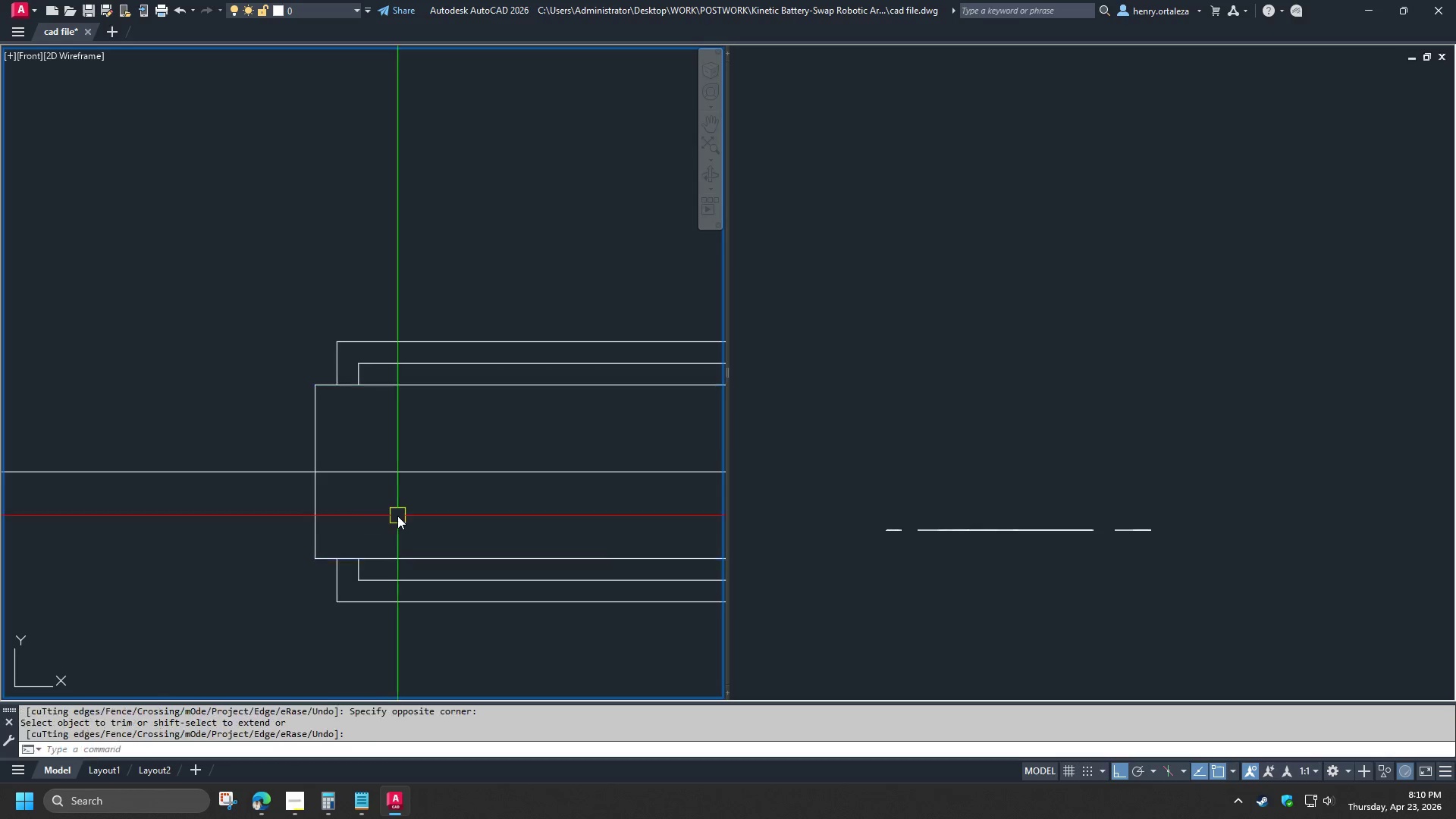 
scroll: coordinate [397, 516], scroll_direction: down, amount: 3.0
 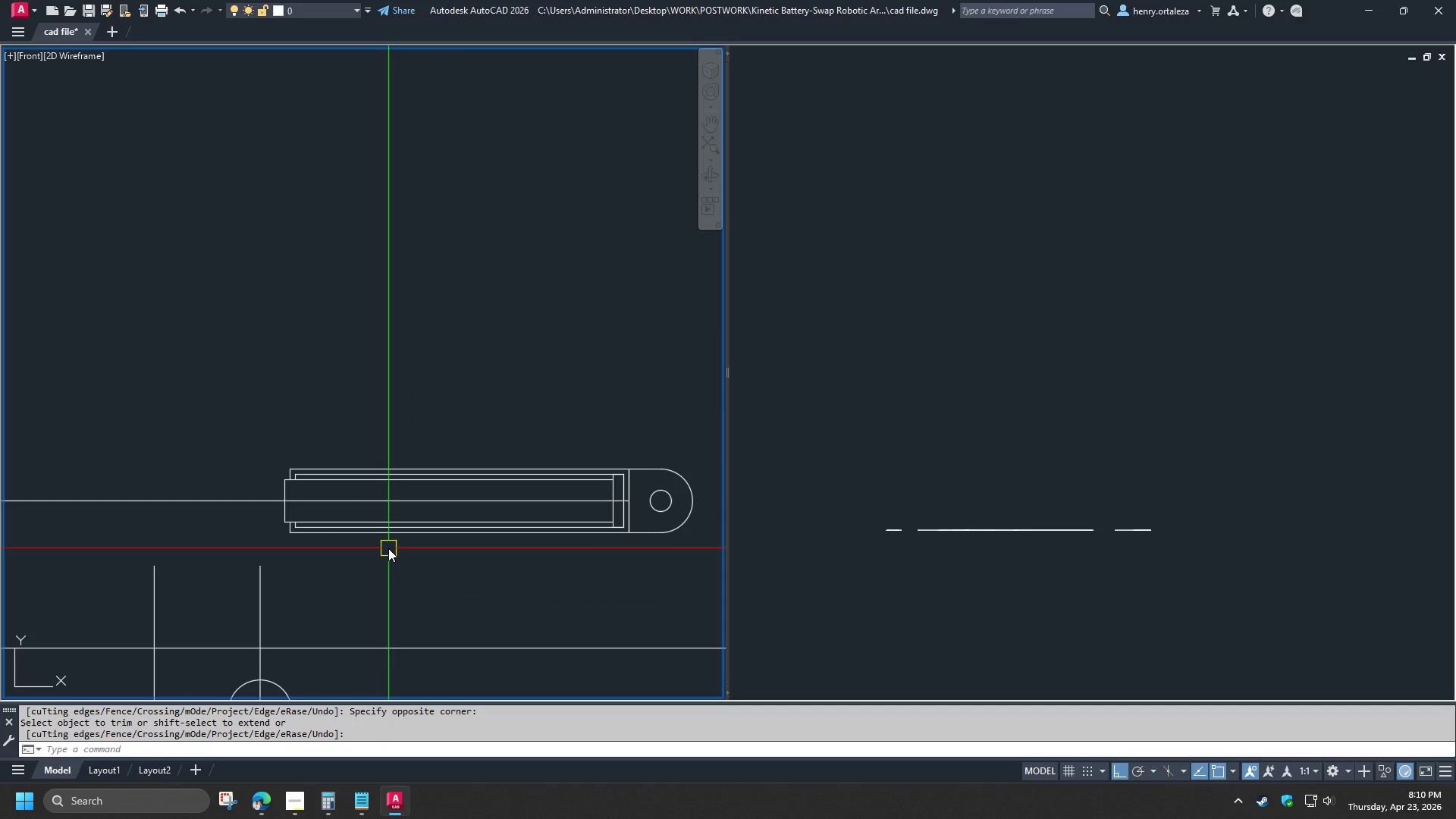 
scroll: coordinate [388, 545], scroll_direction: up, amount: 1.0
 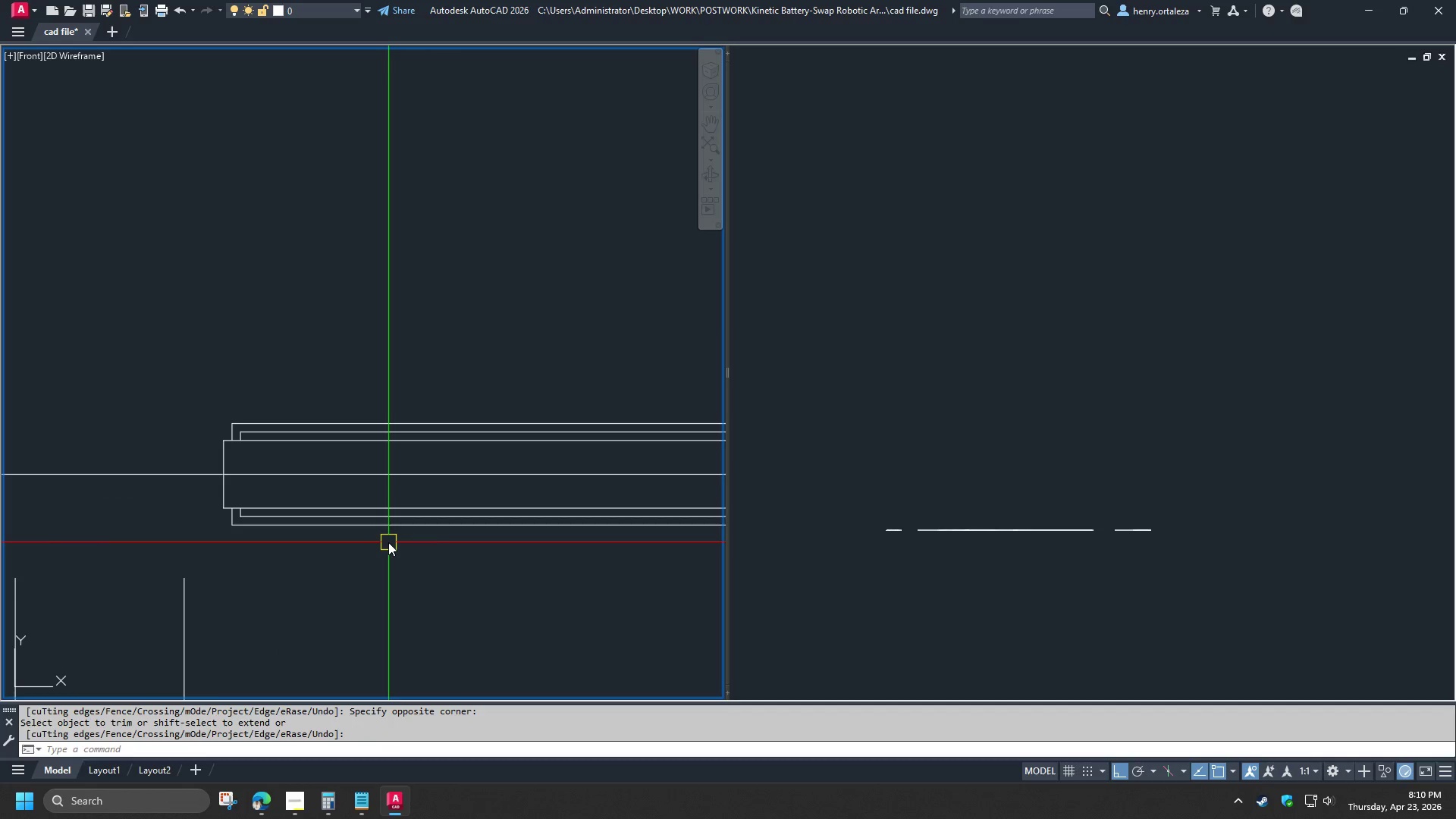 
key(Control+Z)
 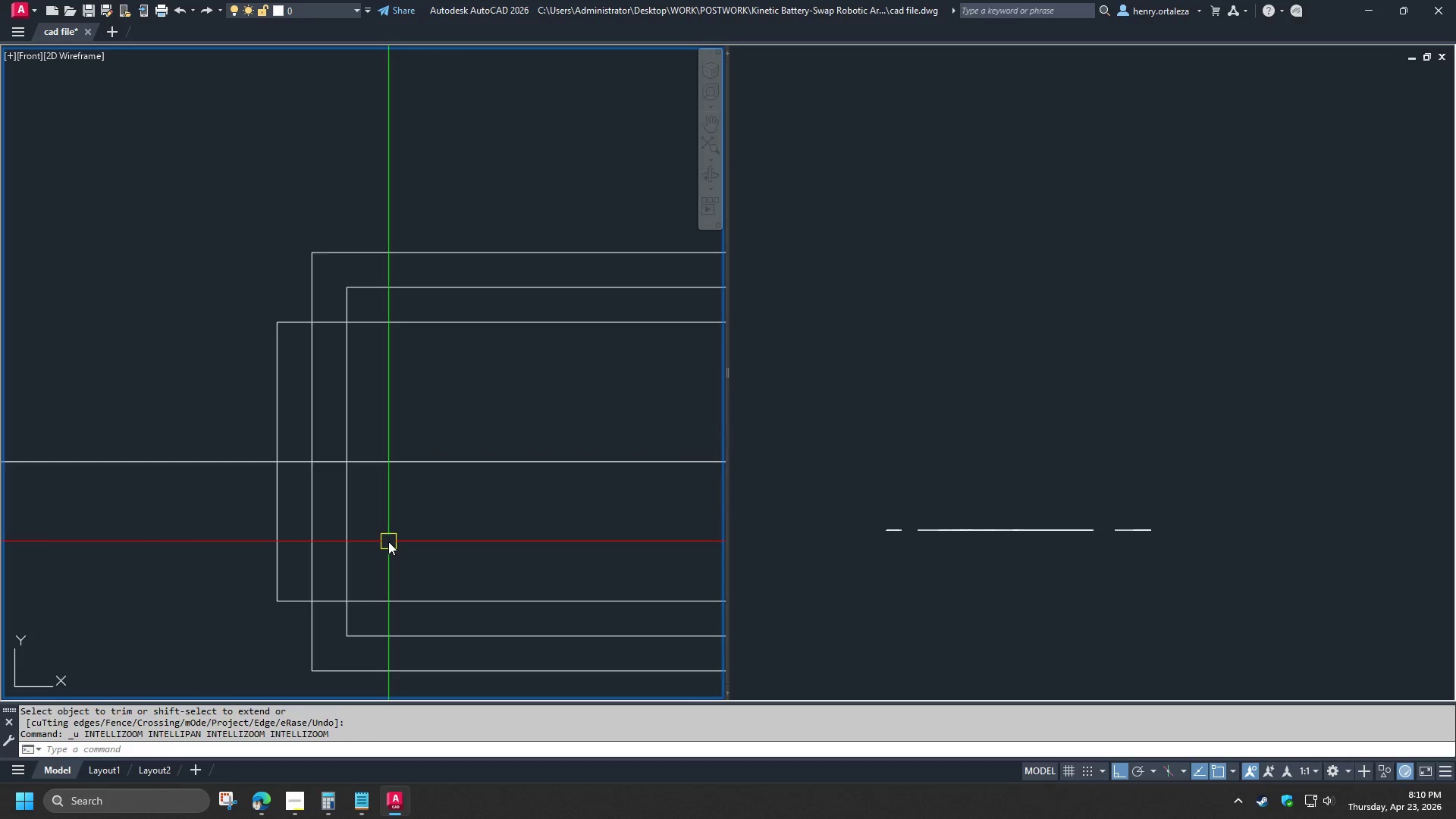 
key(Control+Z)
 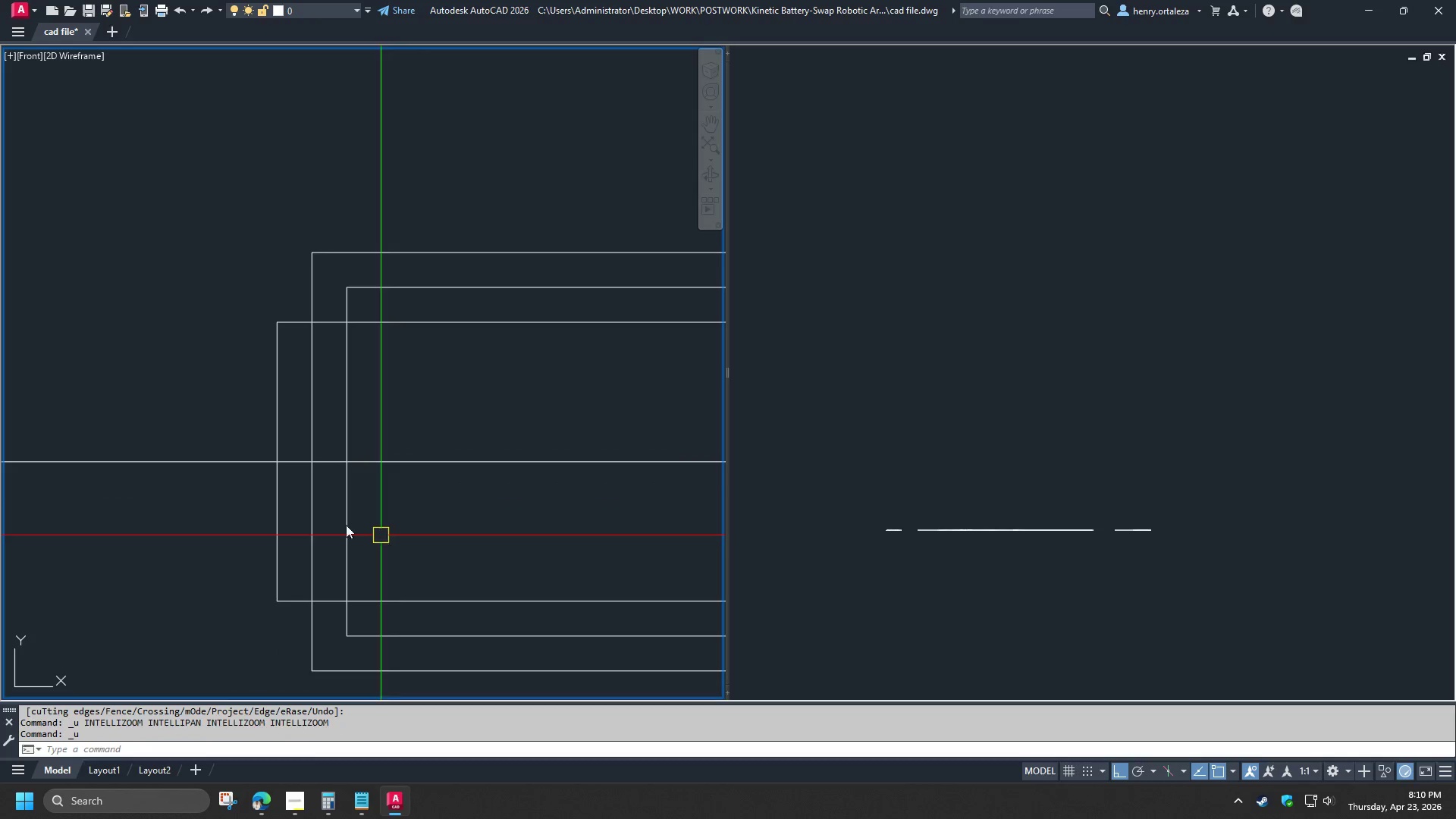 
scroll: coordinate [240, 502], scroll_direction: down, amount: 4.0
 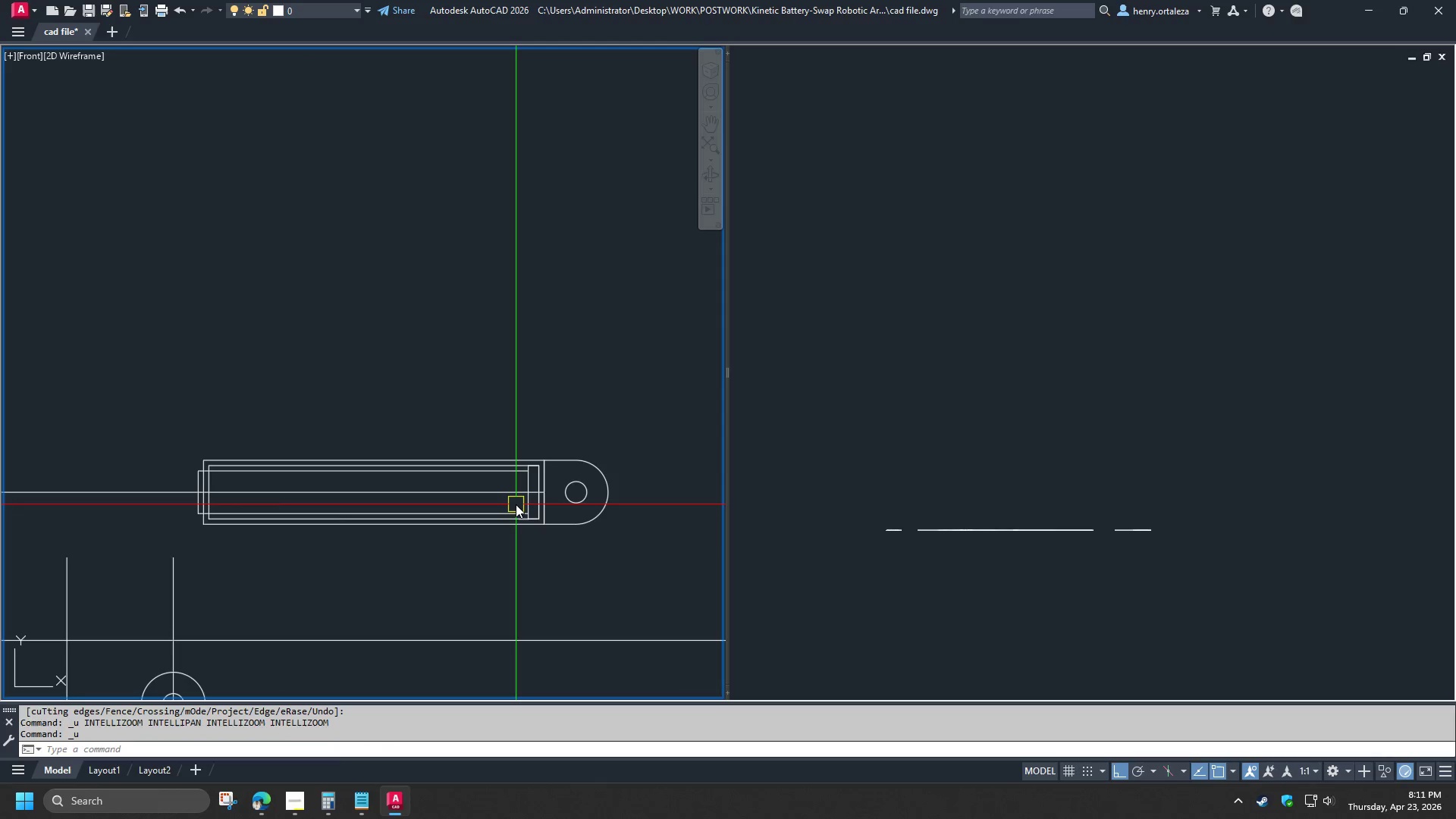 
scroll: coordinate [540, 507], scroll_direction: up, amount: 3.0
 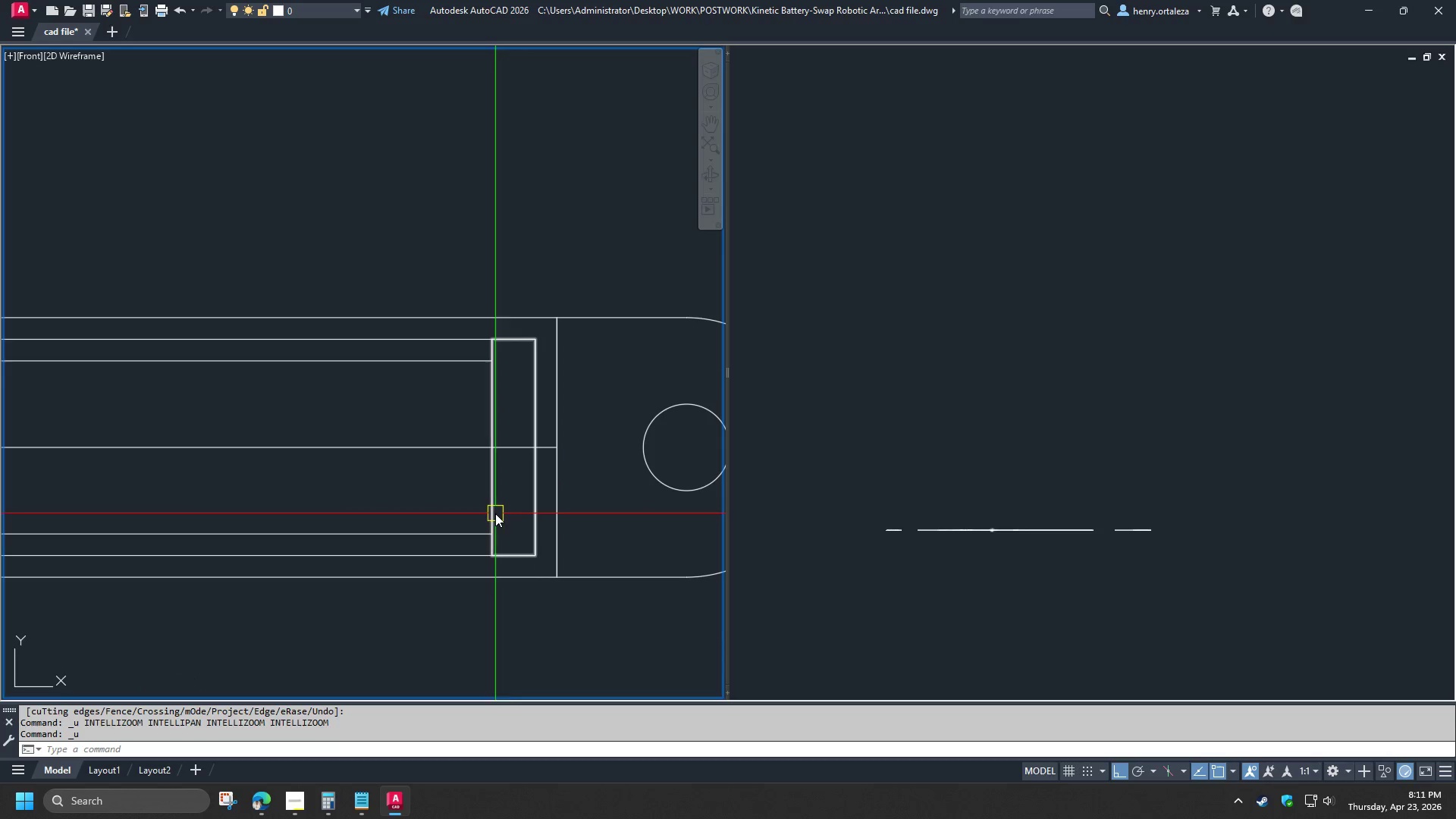 
type(br )
 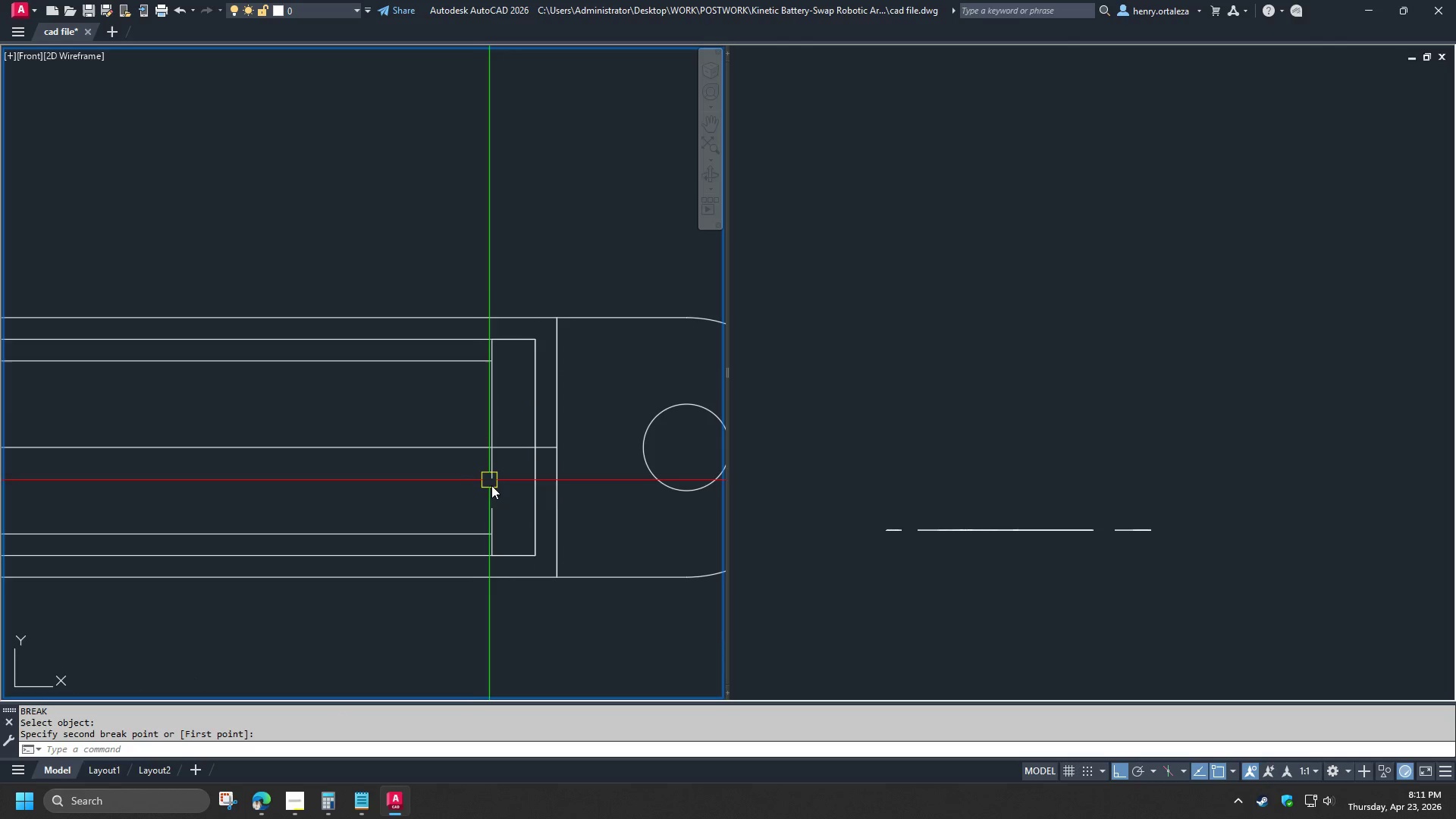 
key(F)
 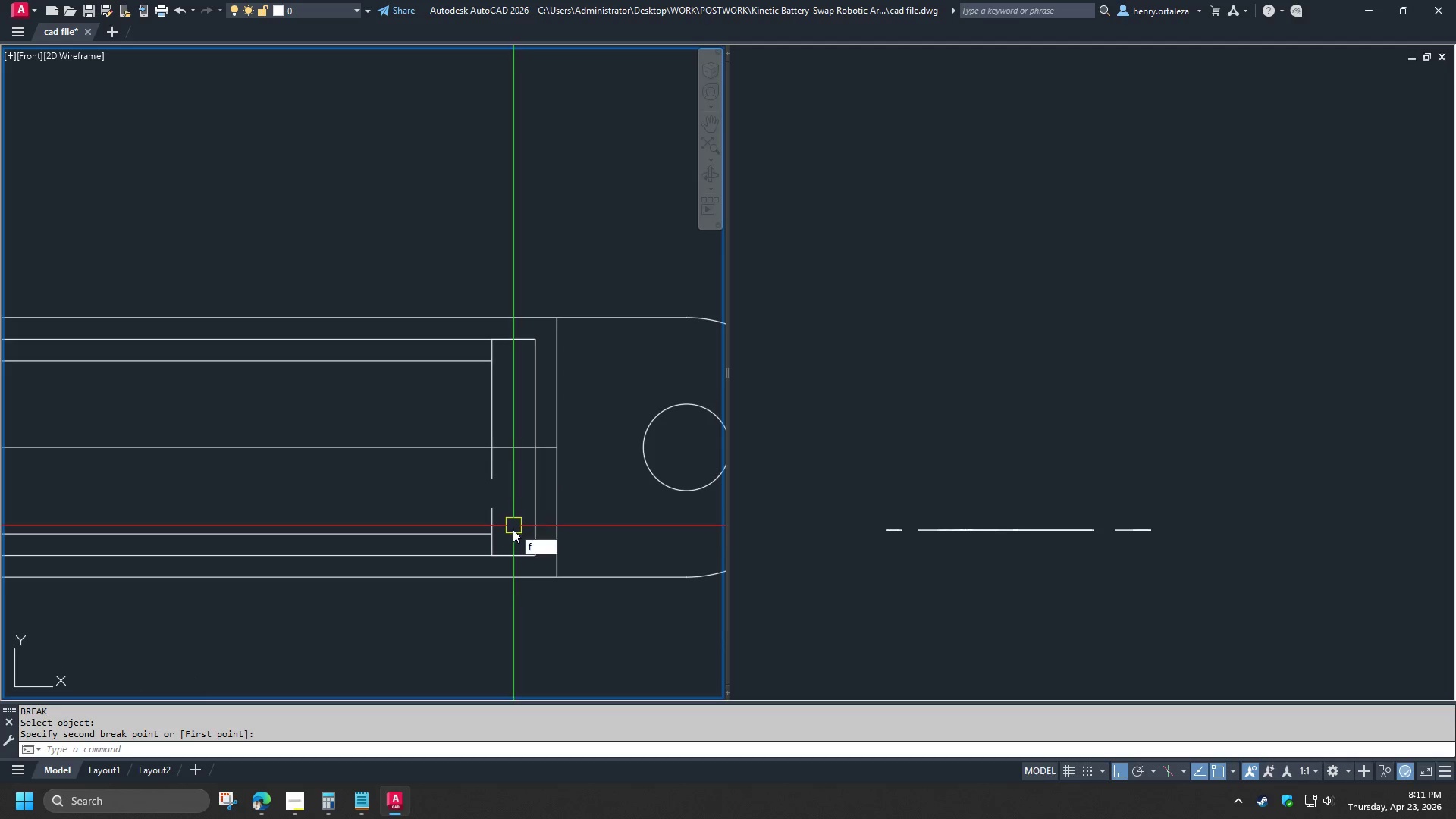 
key(Space)
 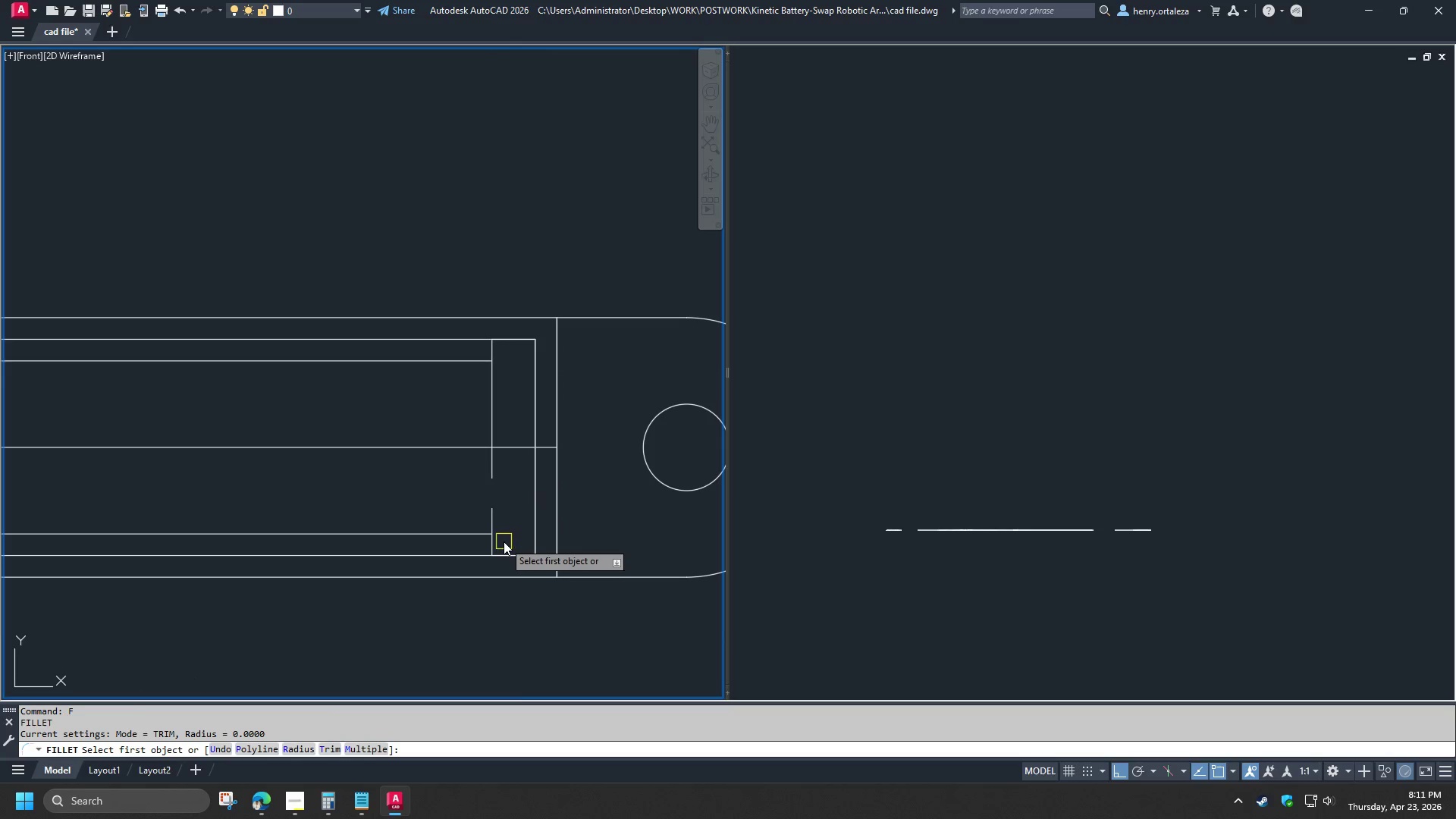 
left_click([489, 544])
 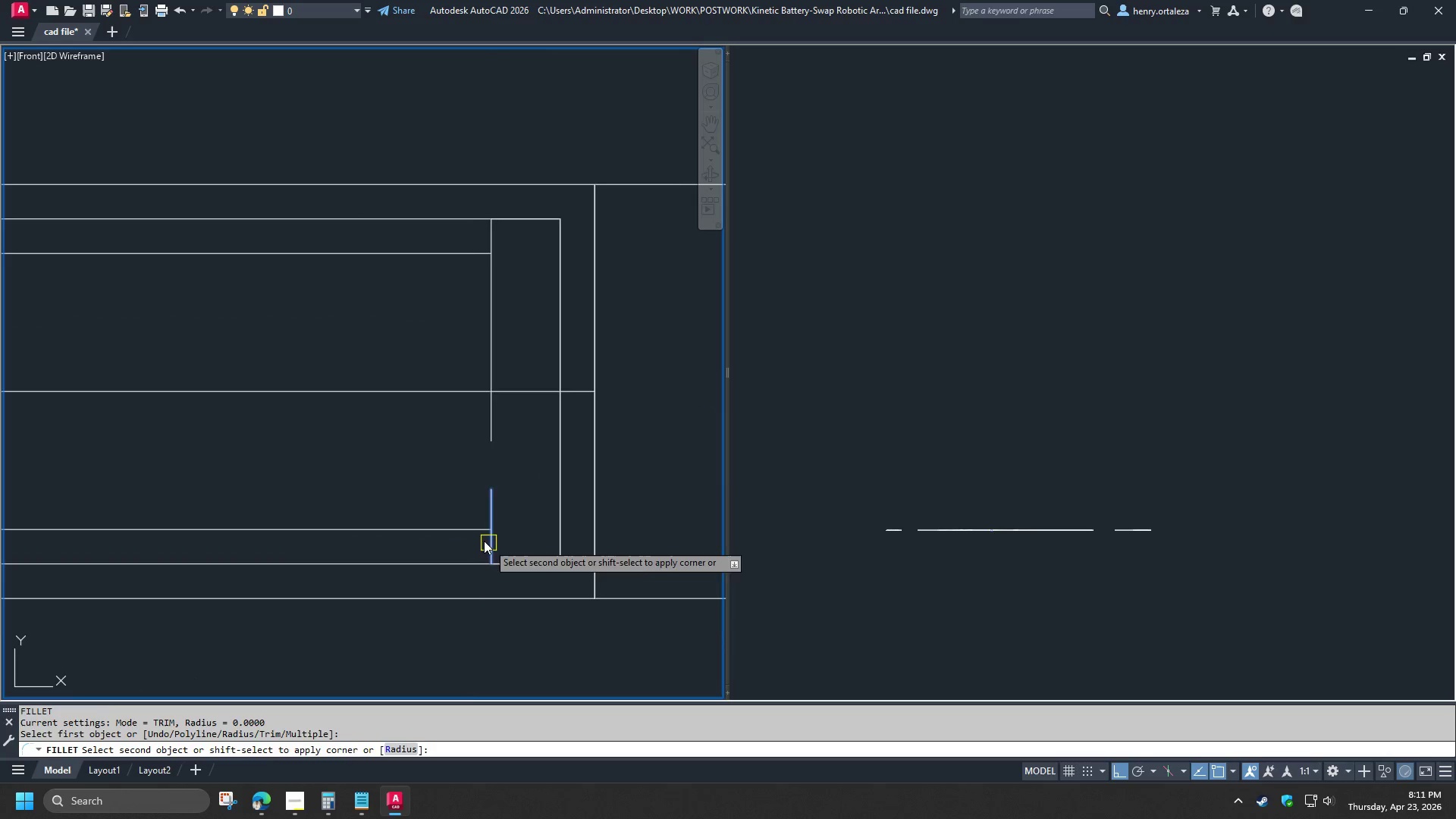 
scroll: coordinate [494, 541], scroll_direction: up, amount: 1.0
 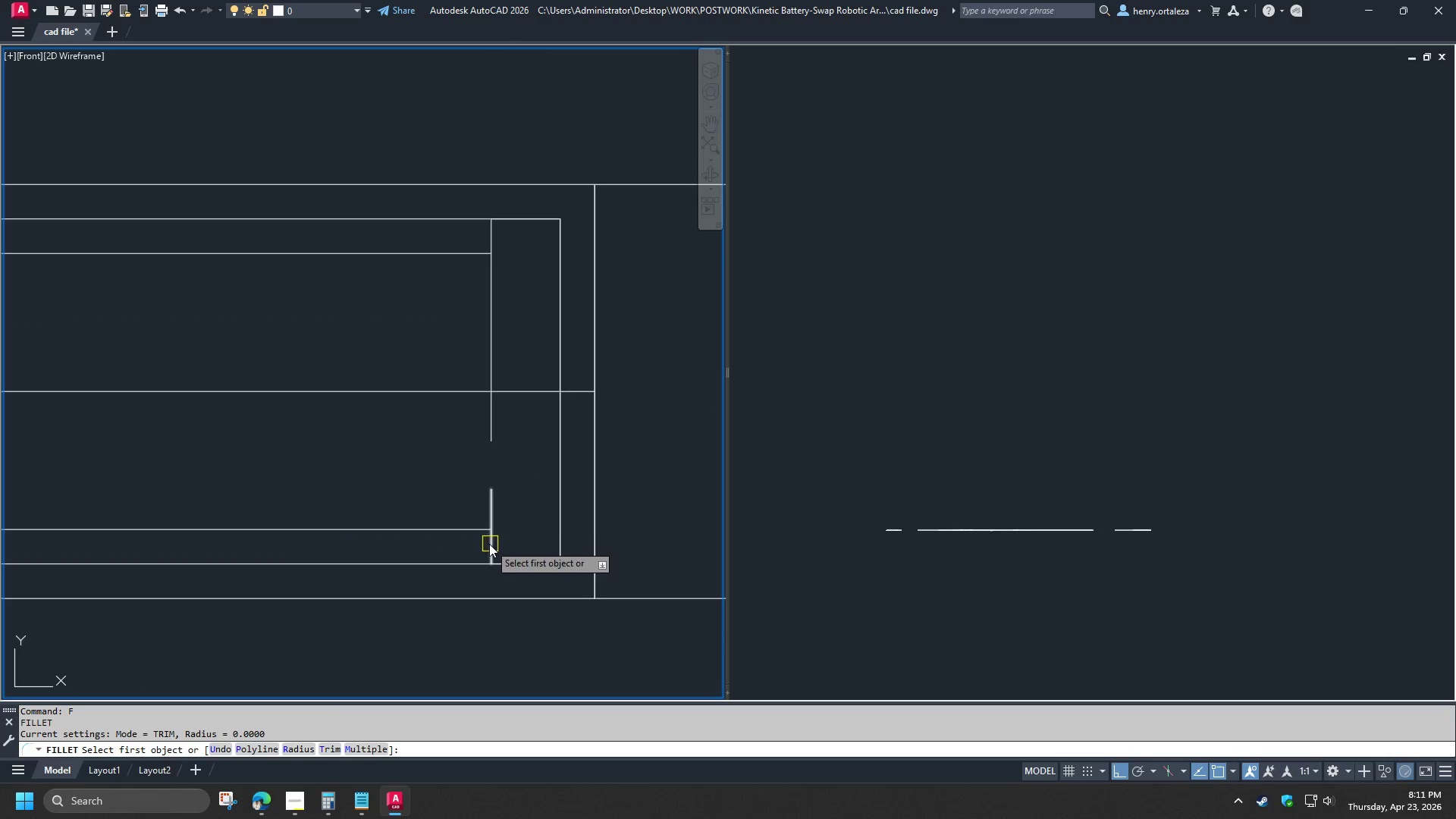 
double_click([472, 532])
 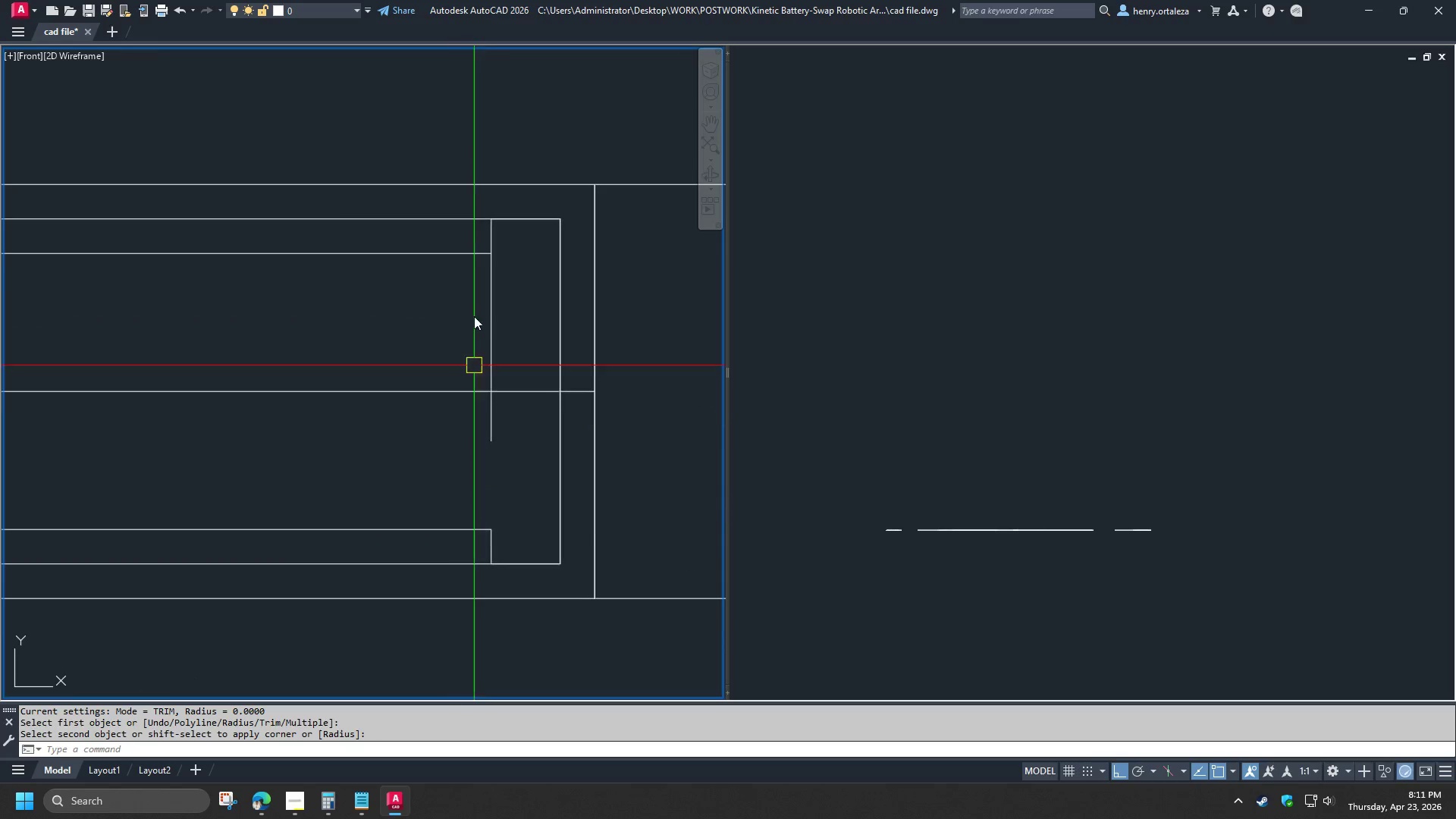 
key(Space)
 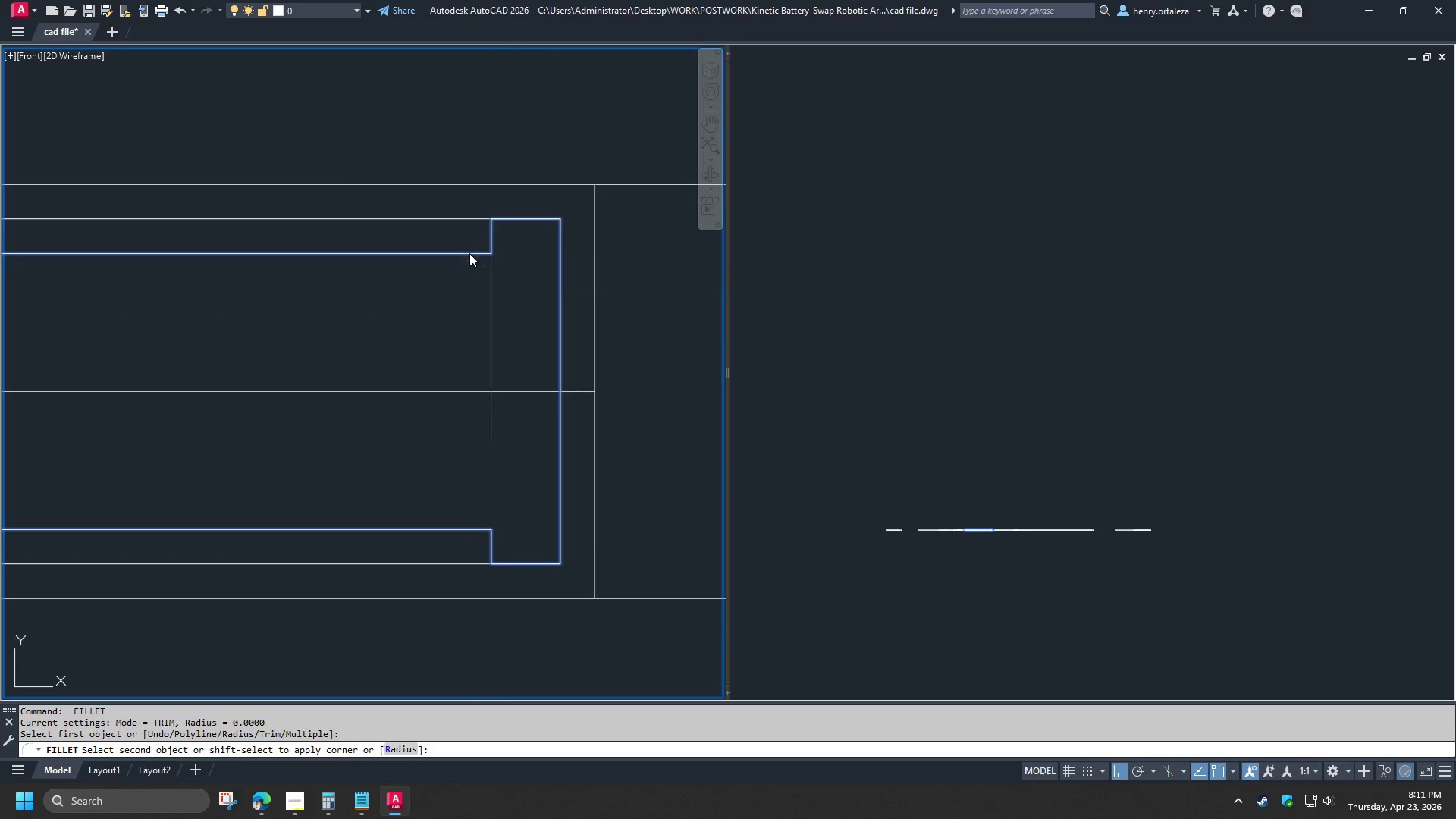 
double_click([456, 257])
 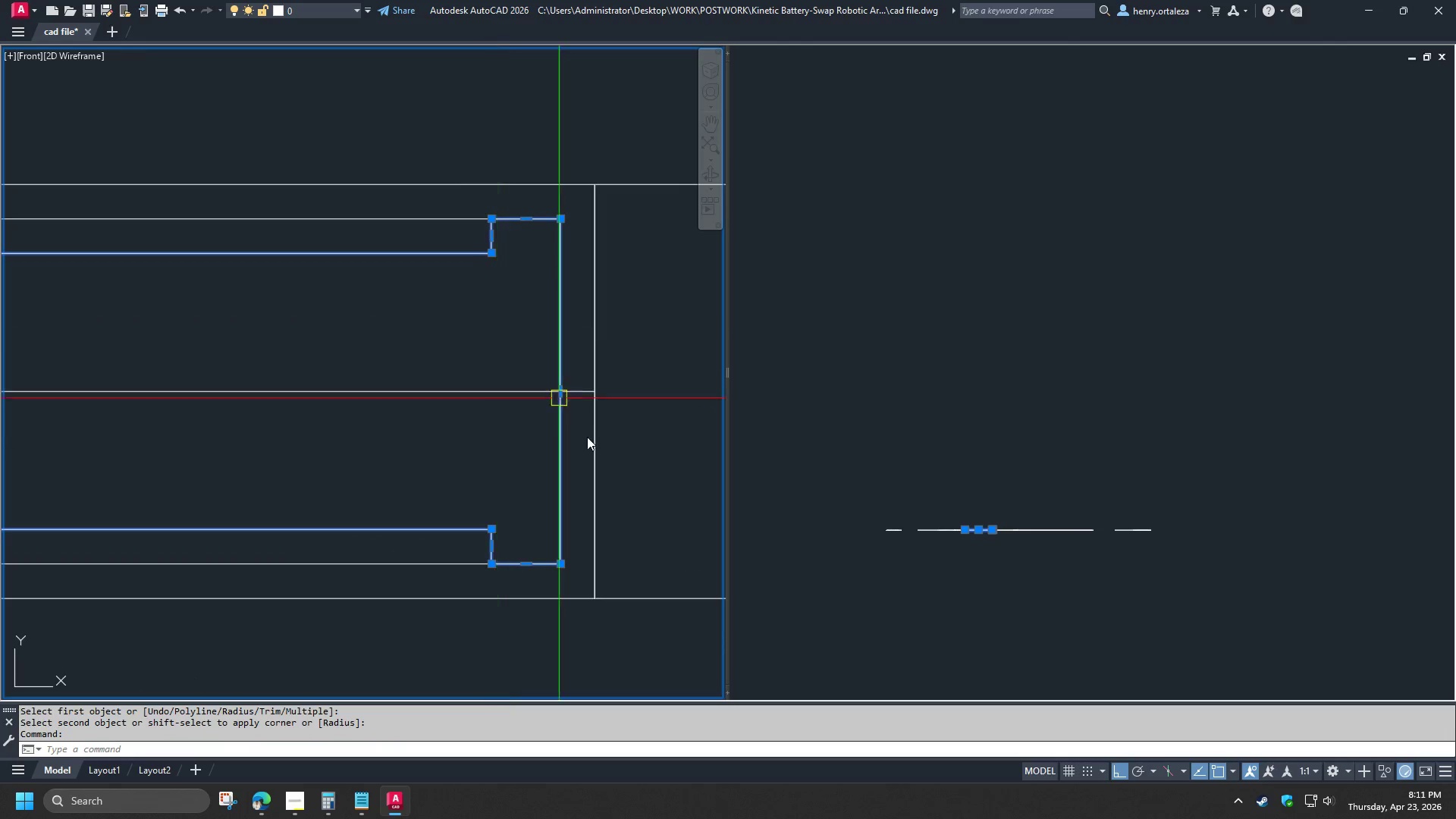 
scroll: coordinate [600, 459], scroll_direction: down, amount: 5.0
 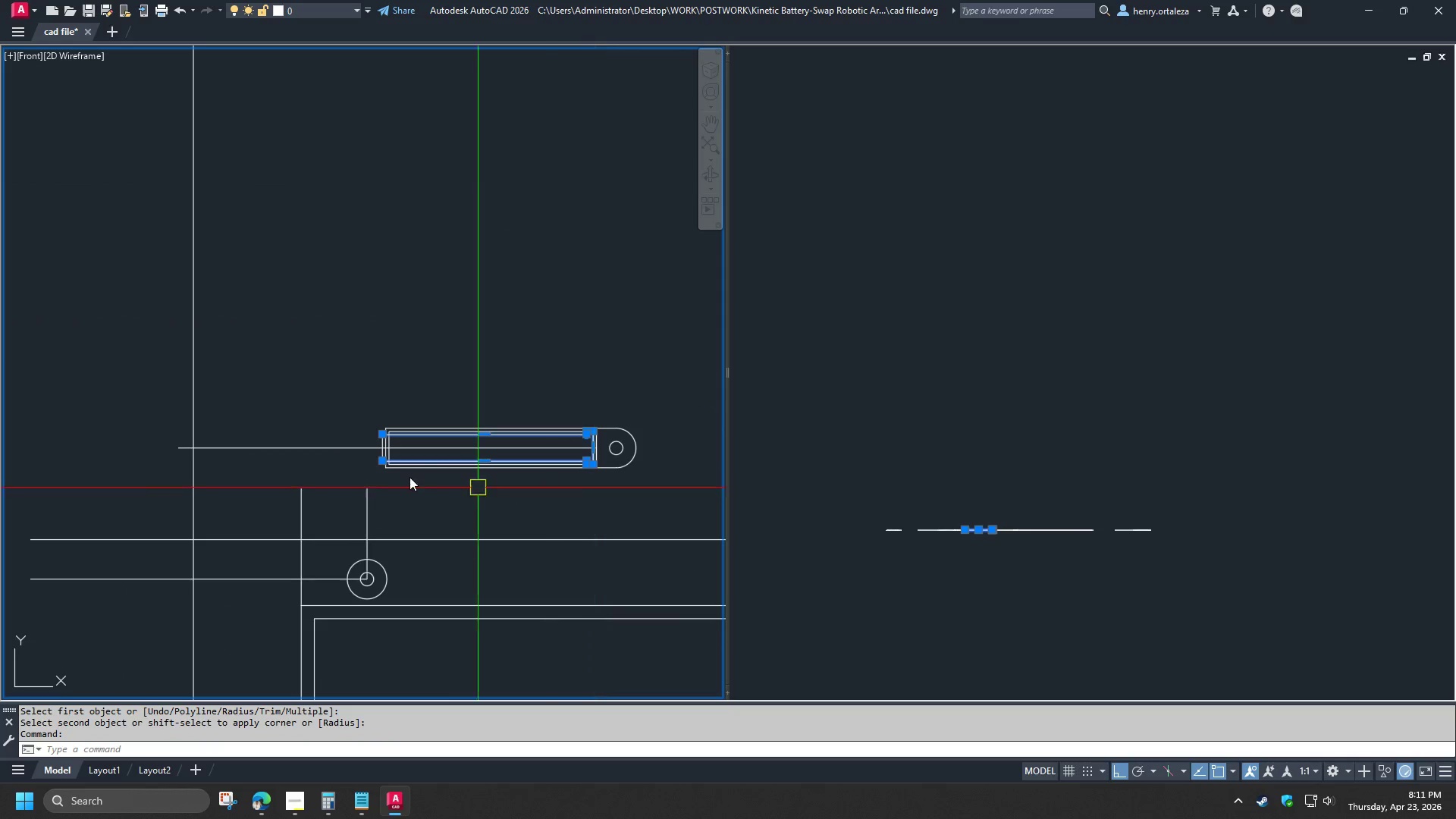 
scroll: coordinate [396, 453], scroll_direction: up, amount: 2.0
 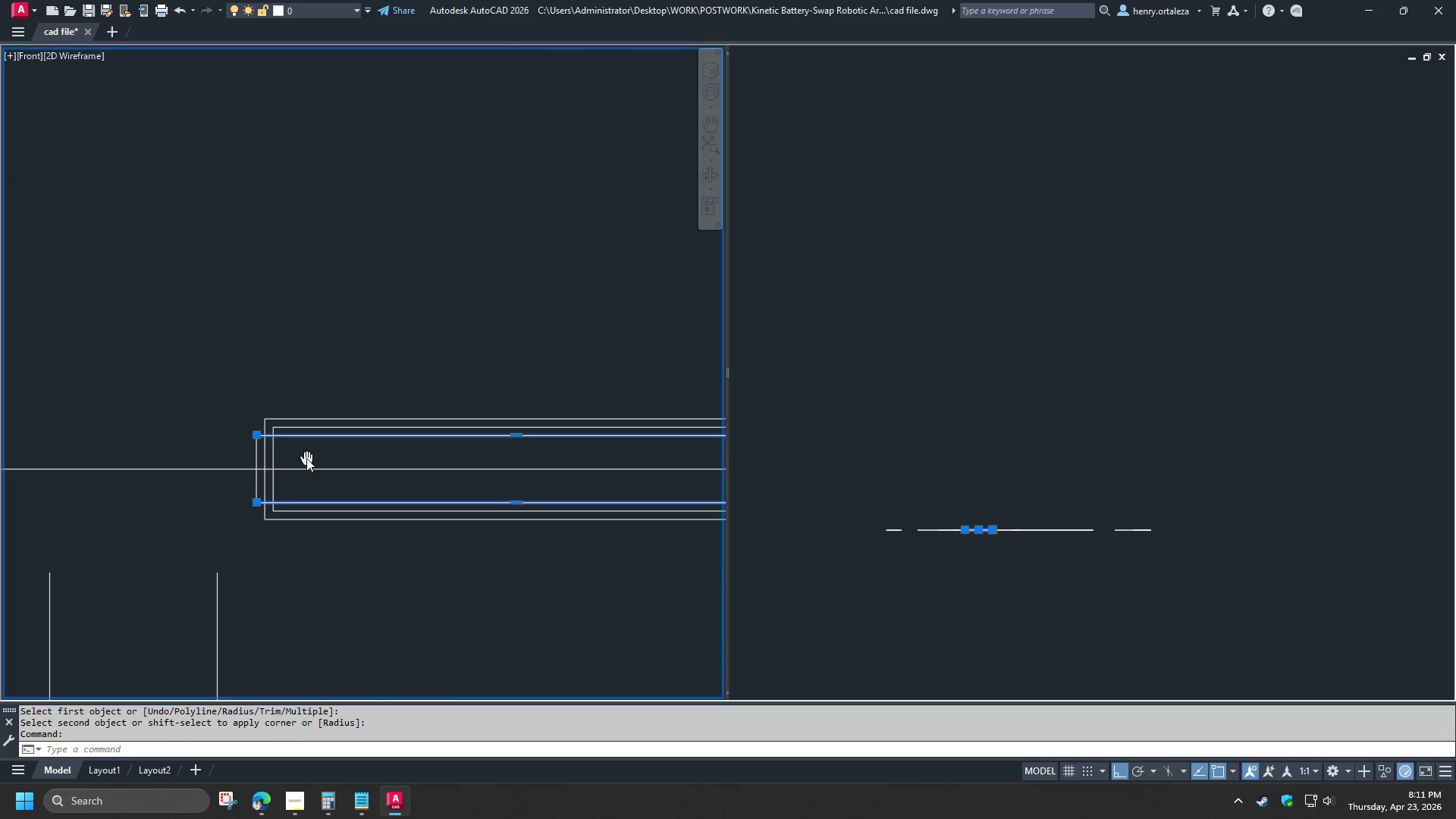 
key(Escape)
 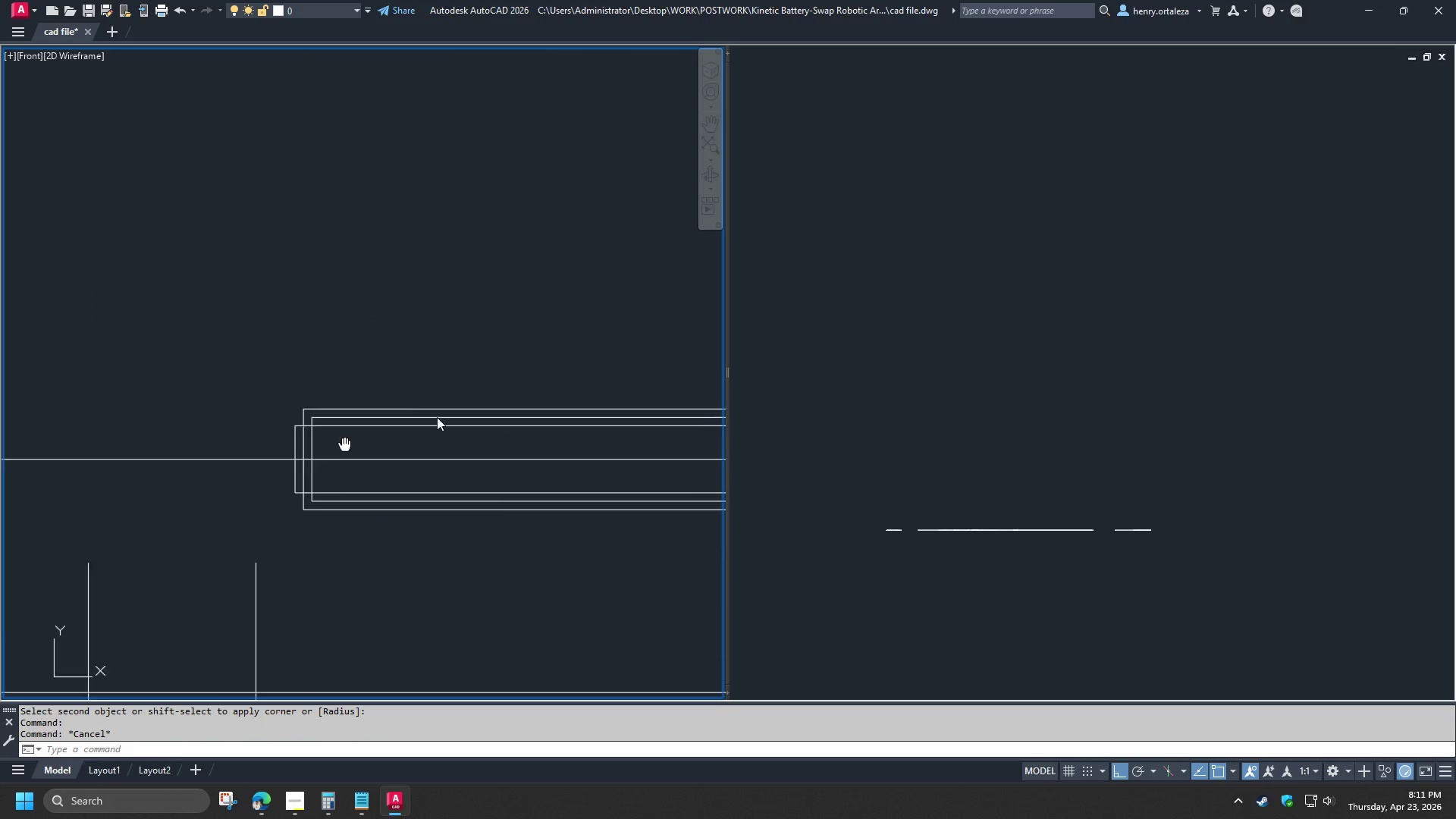 
scroll: coordinate [460, 394], scroll_direction: down, amount: 1.0
 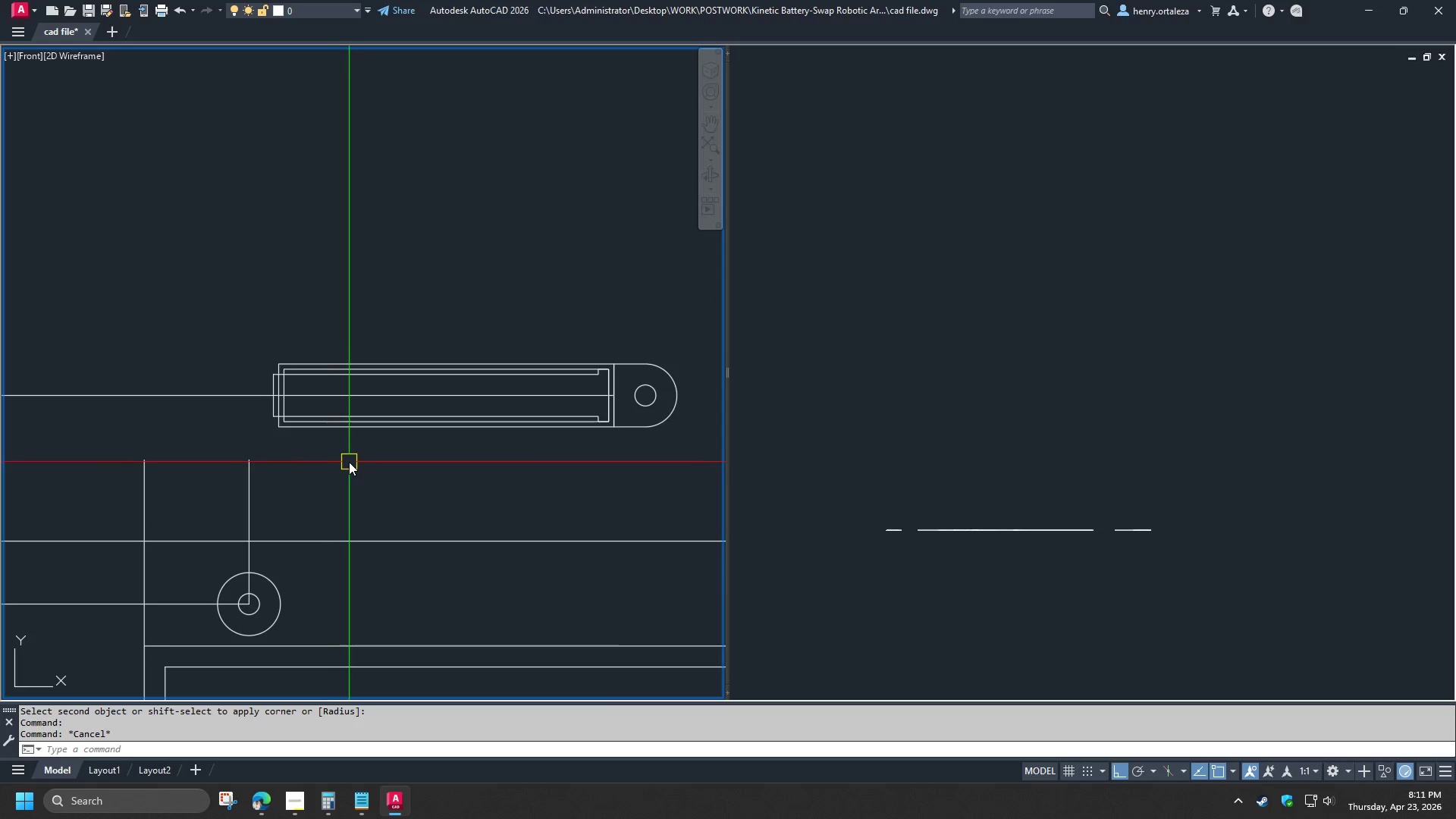 
wait(8.02)
 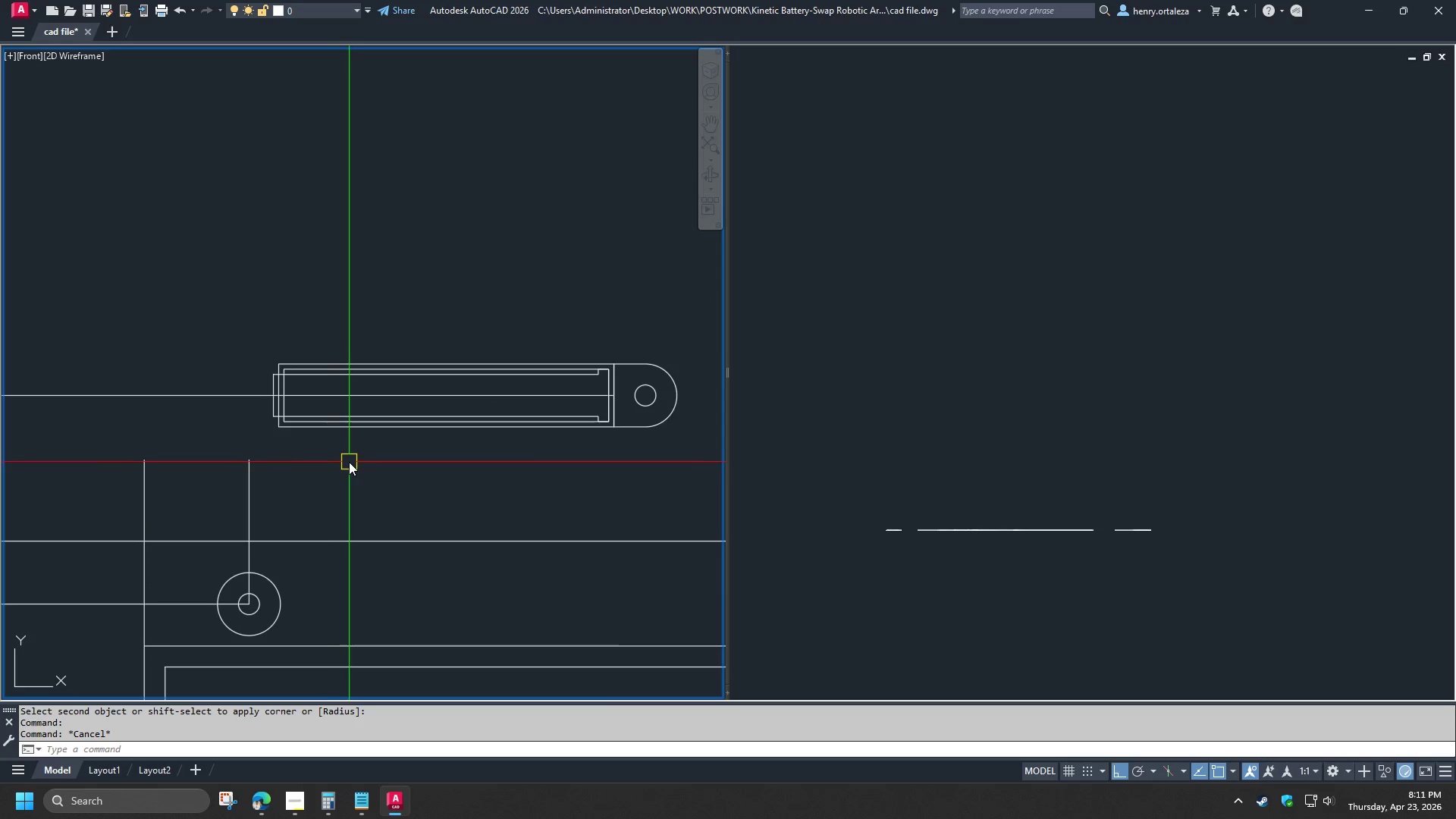 
left_click_drag(start_coordinate=[676, 453], to_coordinate=[673, 447])
 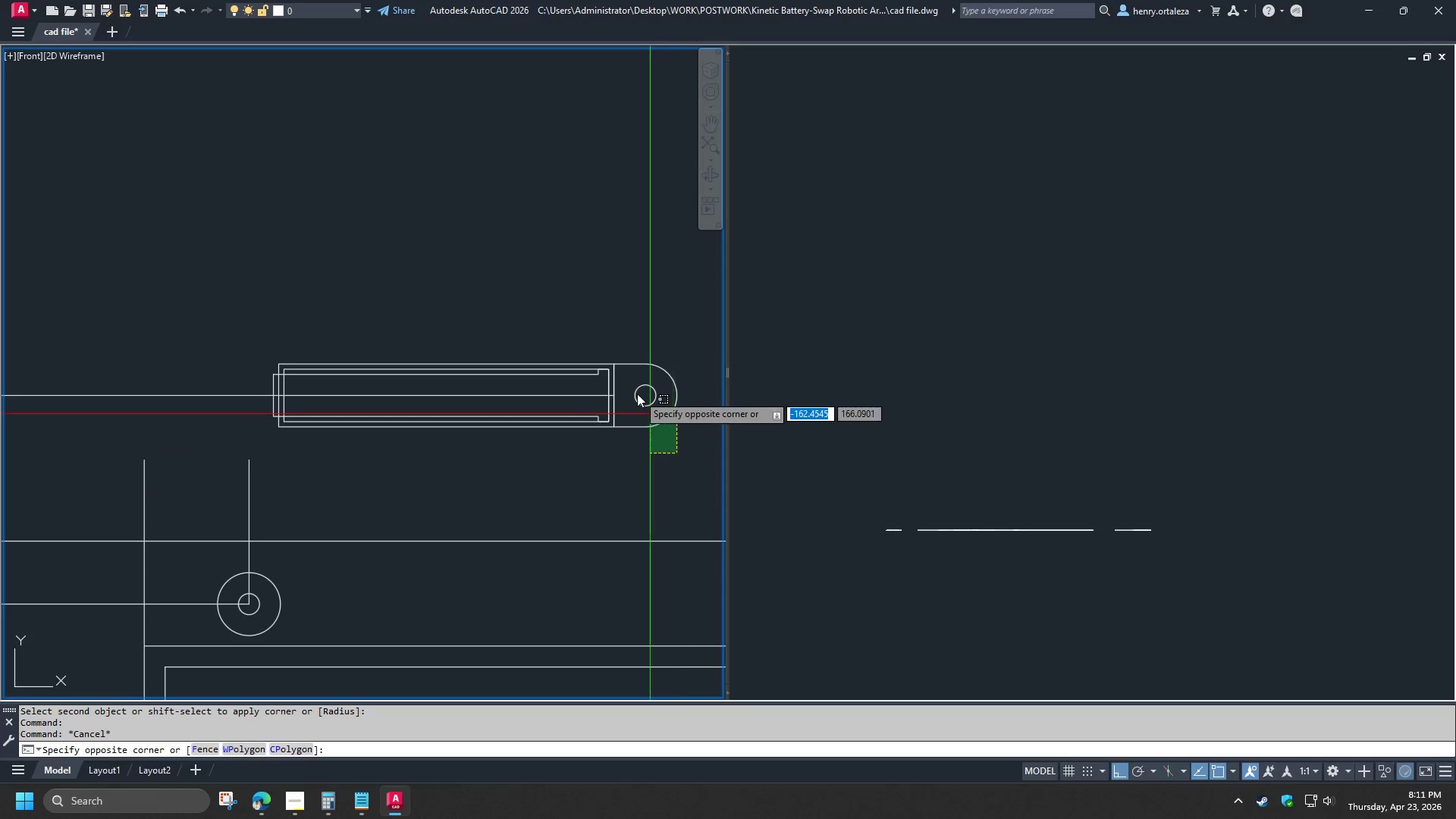 
double_click([637, 394])
 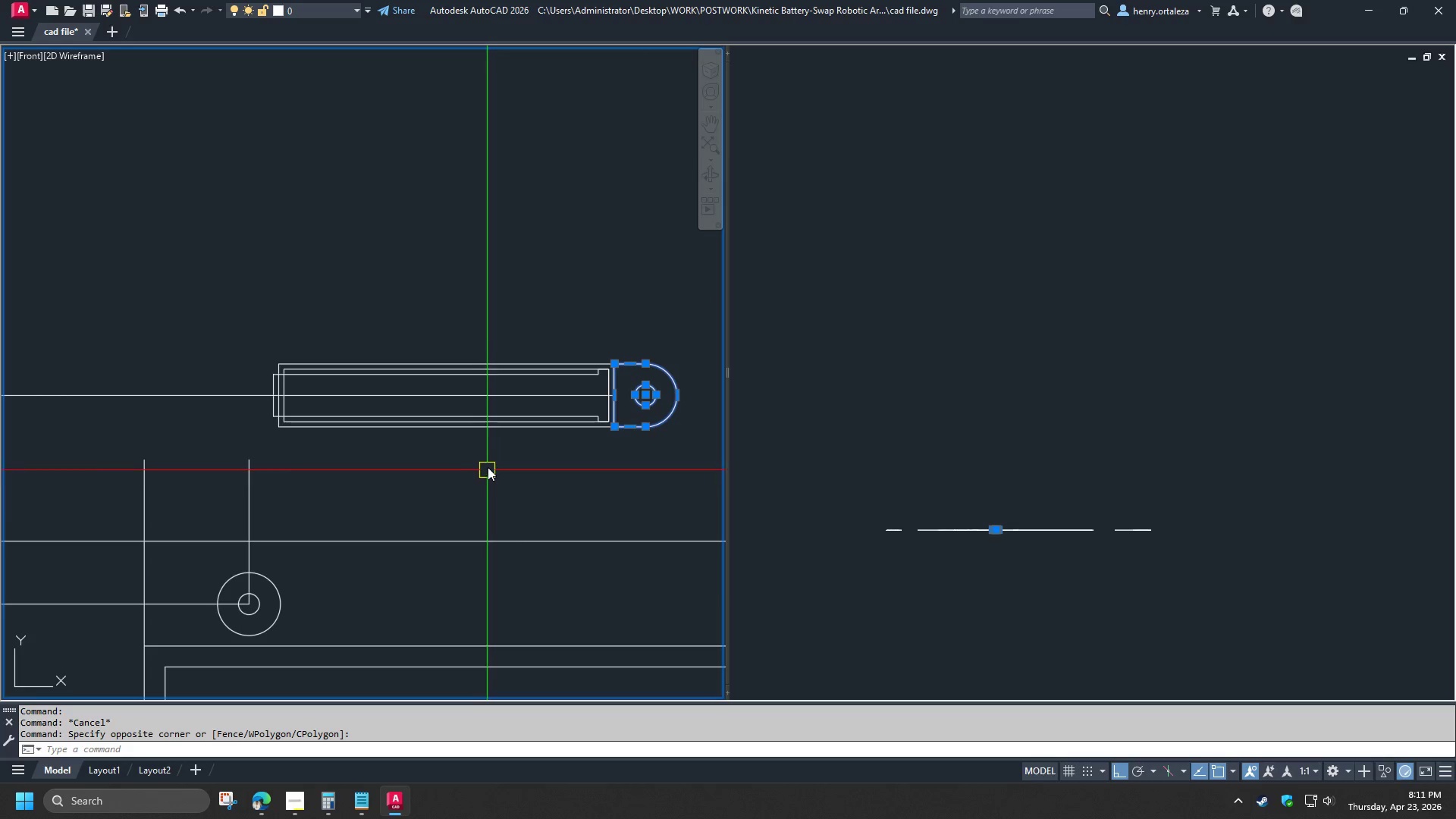 
type(mi )
 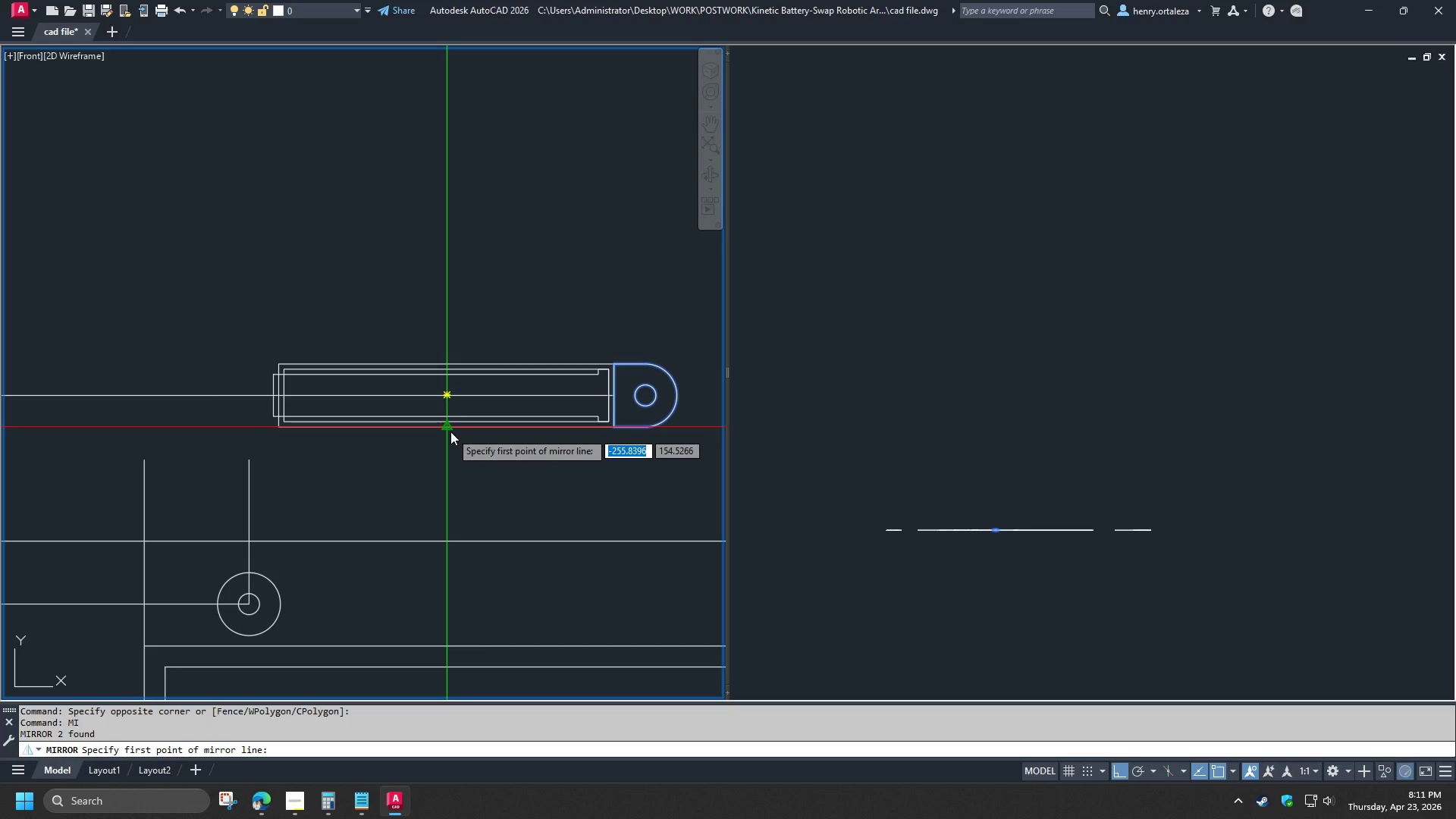 
double_click([444, 484])
 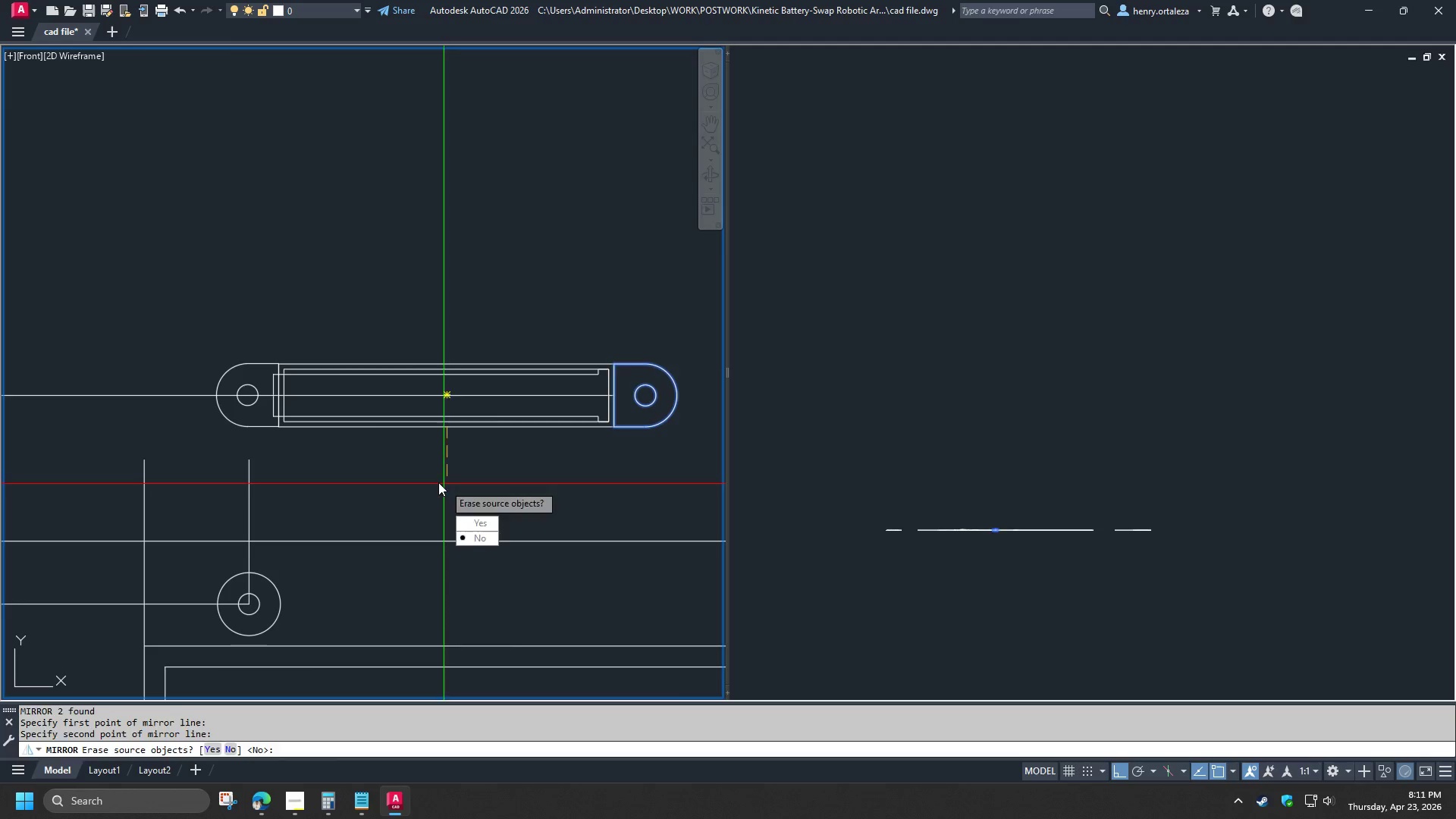 
key(Space)
 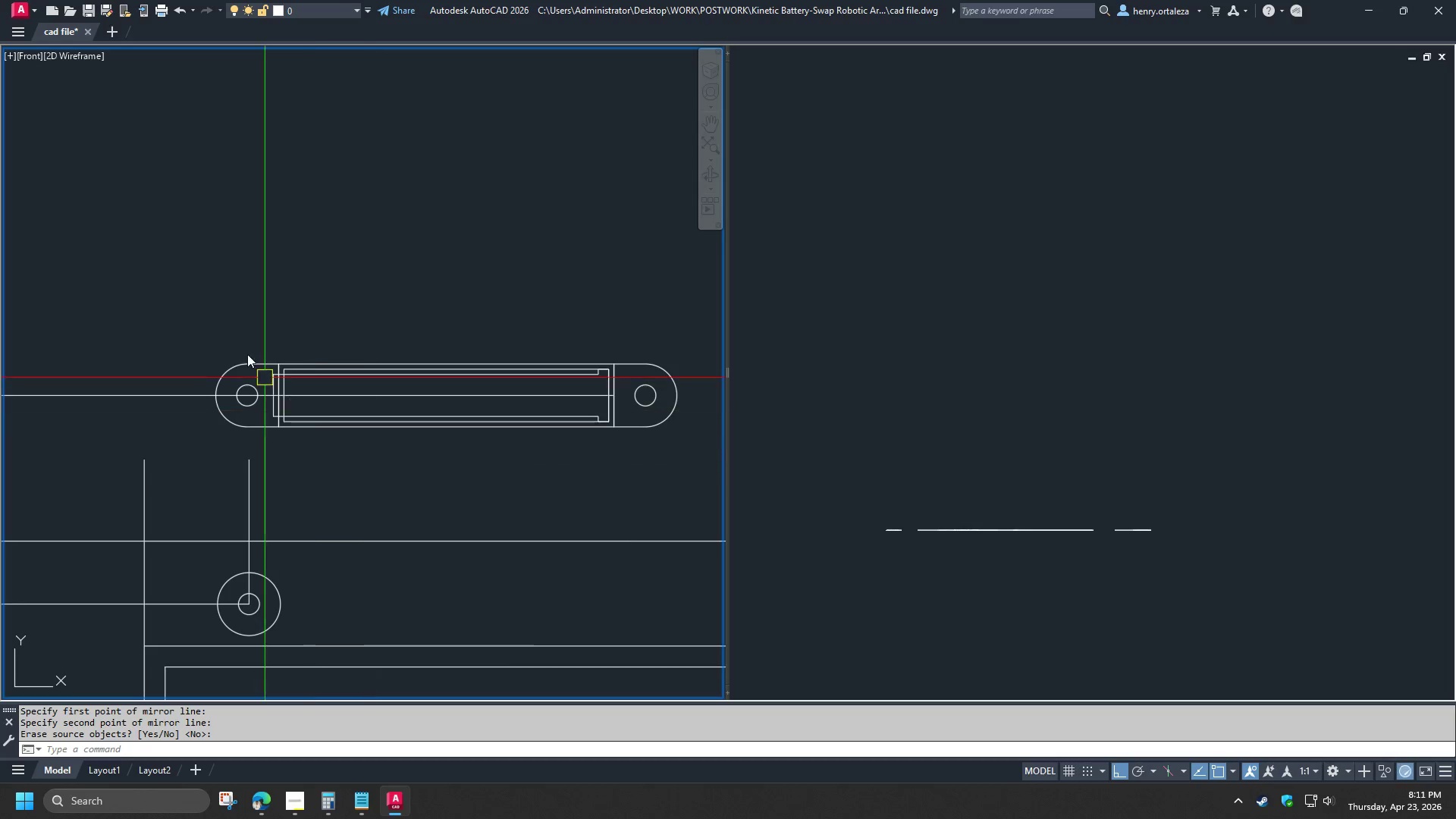 
scroll: coordinate [245, 361], scroll_direction: up, amount: 3.0
 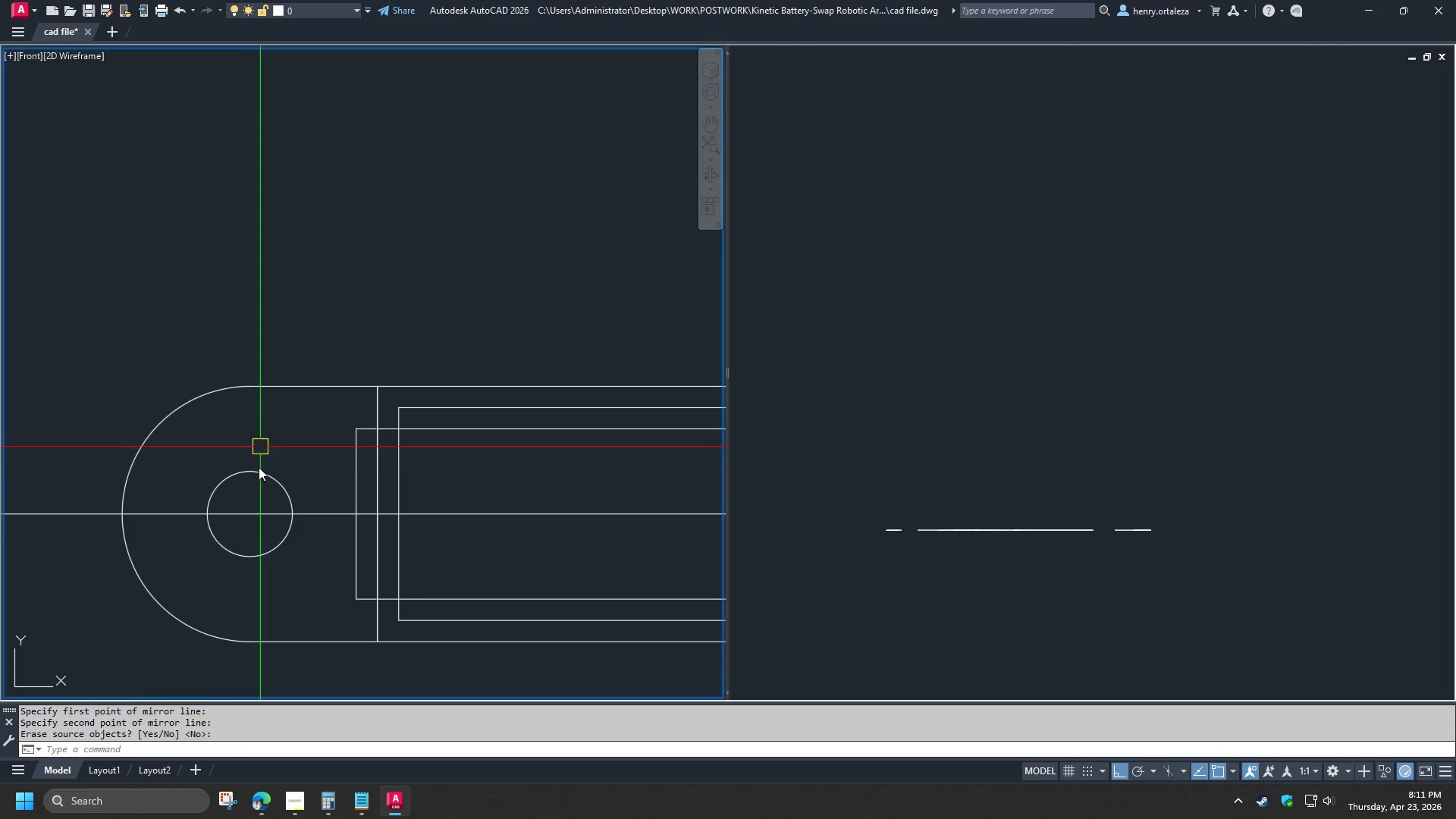 
left_click([261, 473])
 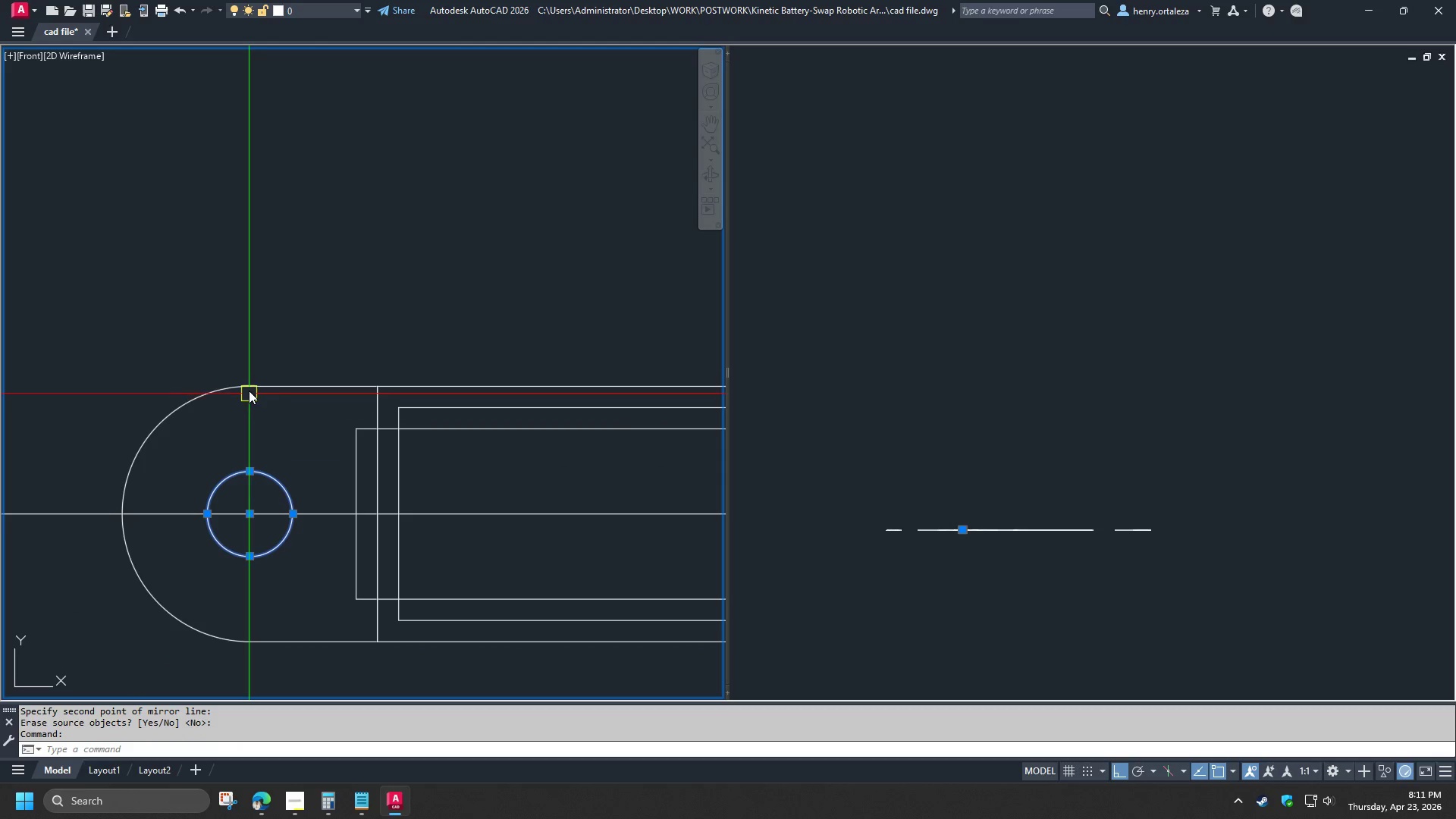 
left_click([247, 388])
 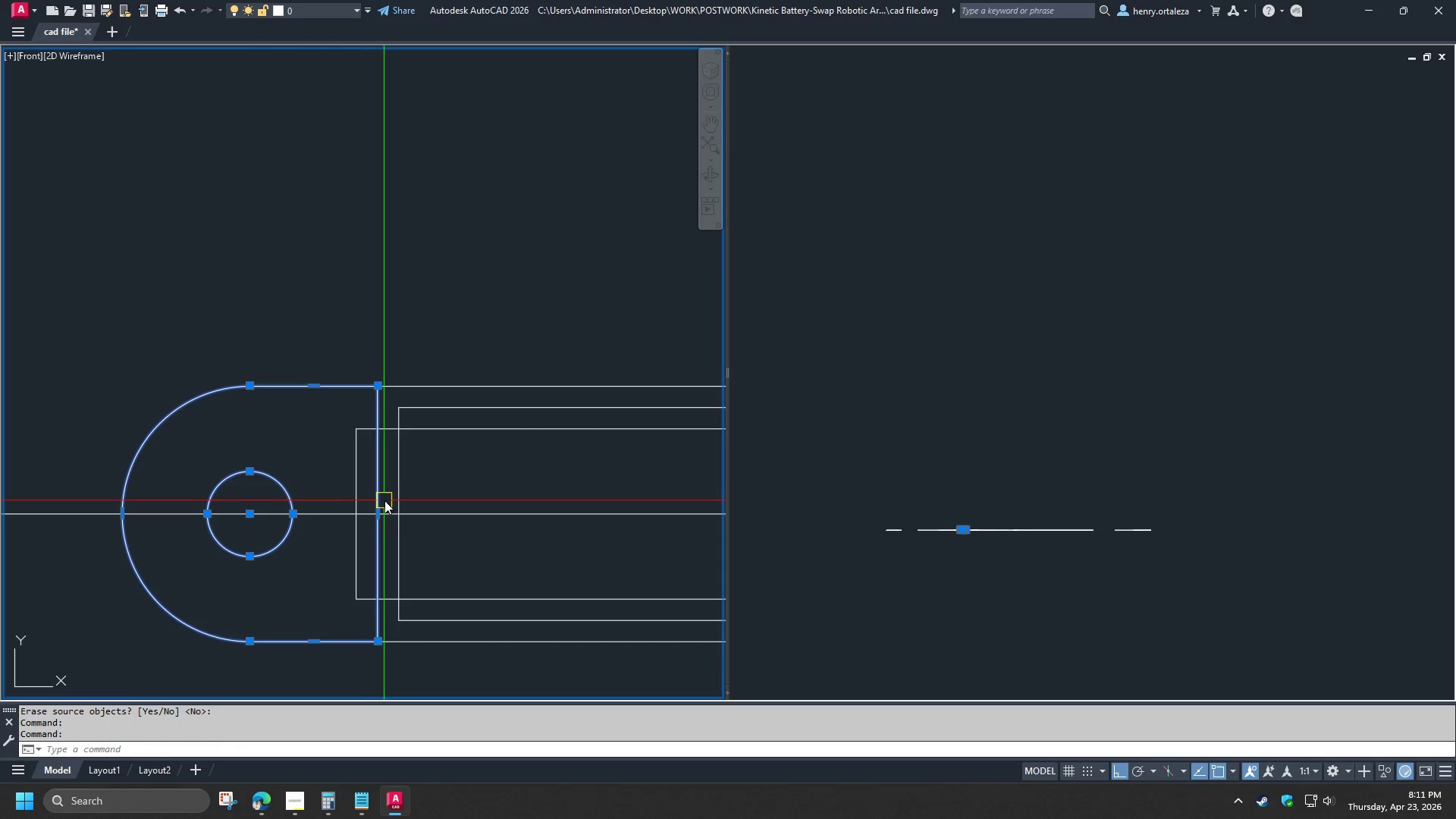 
key(M)
 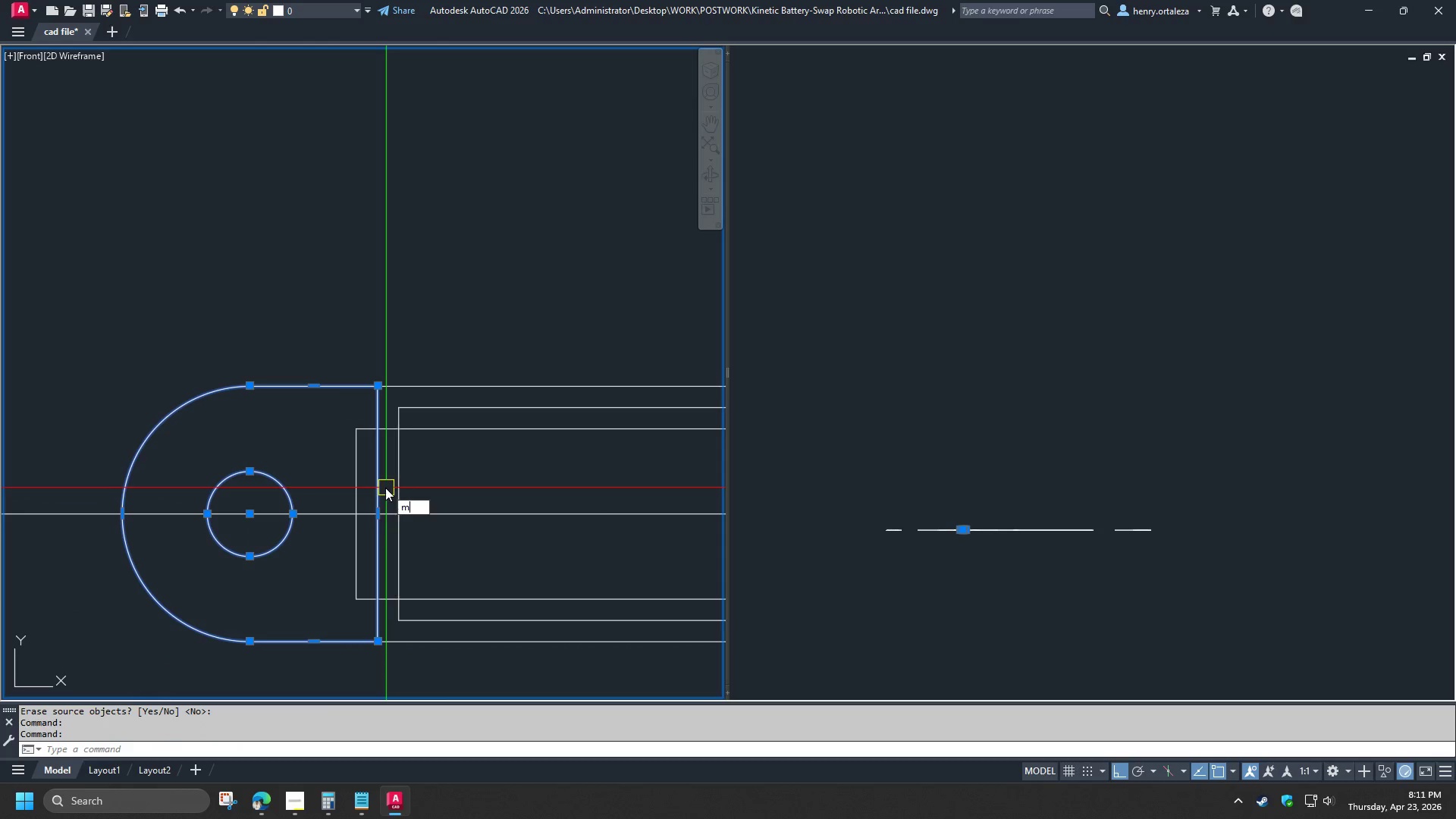 
key(Space)
 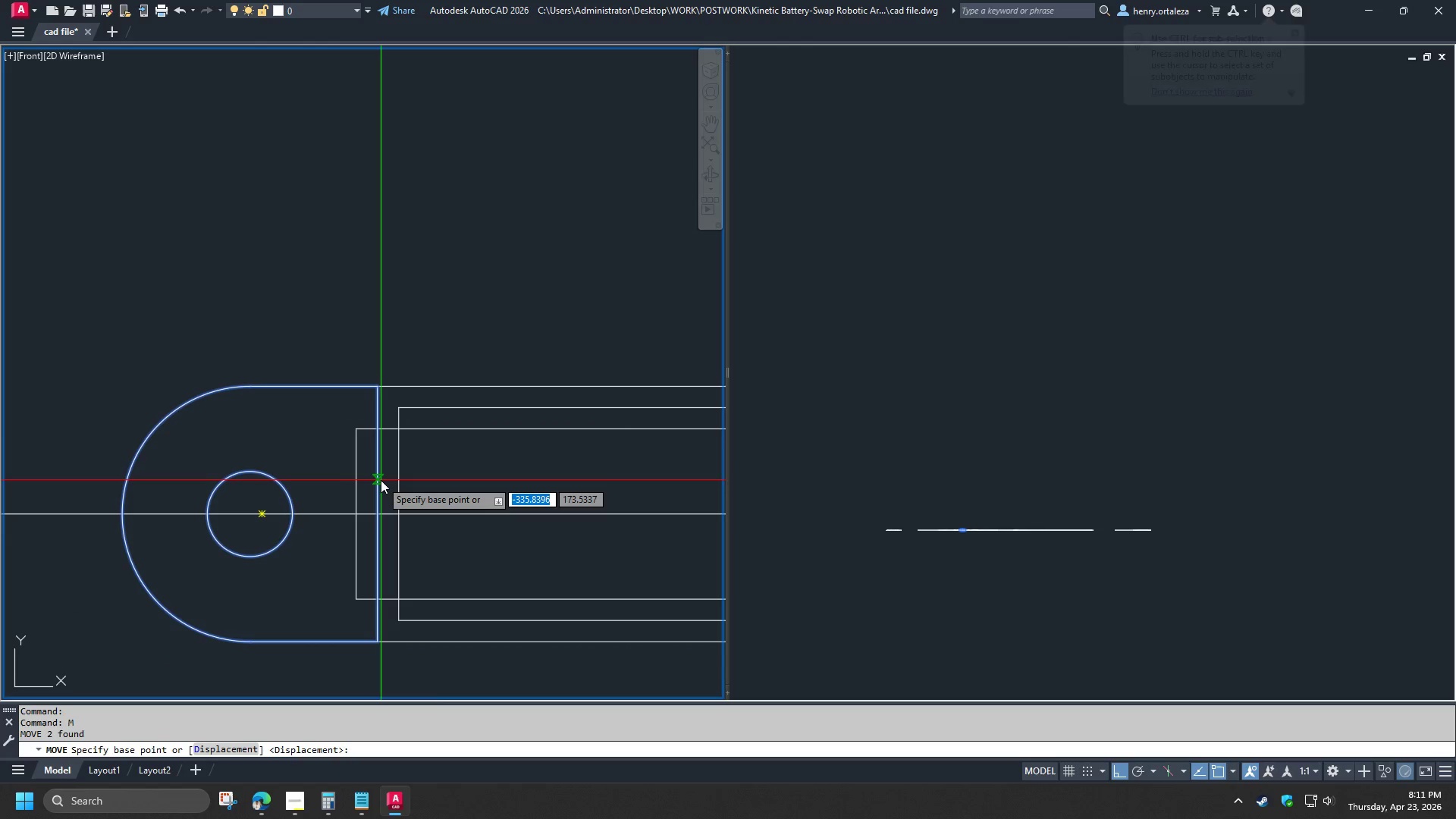 
left_click([381, 480])
 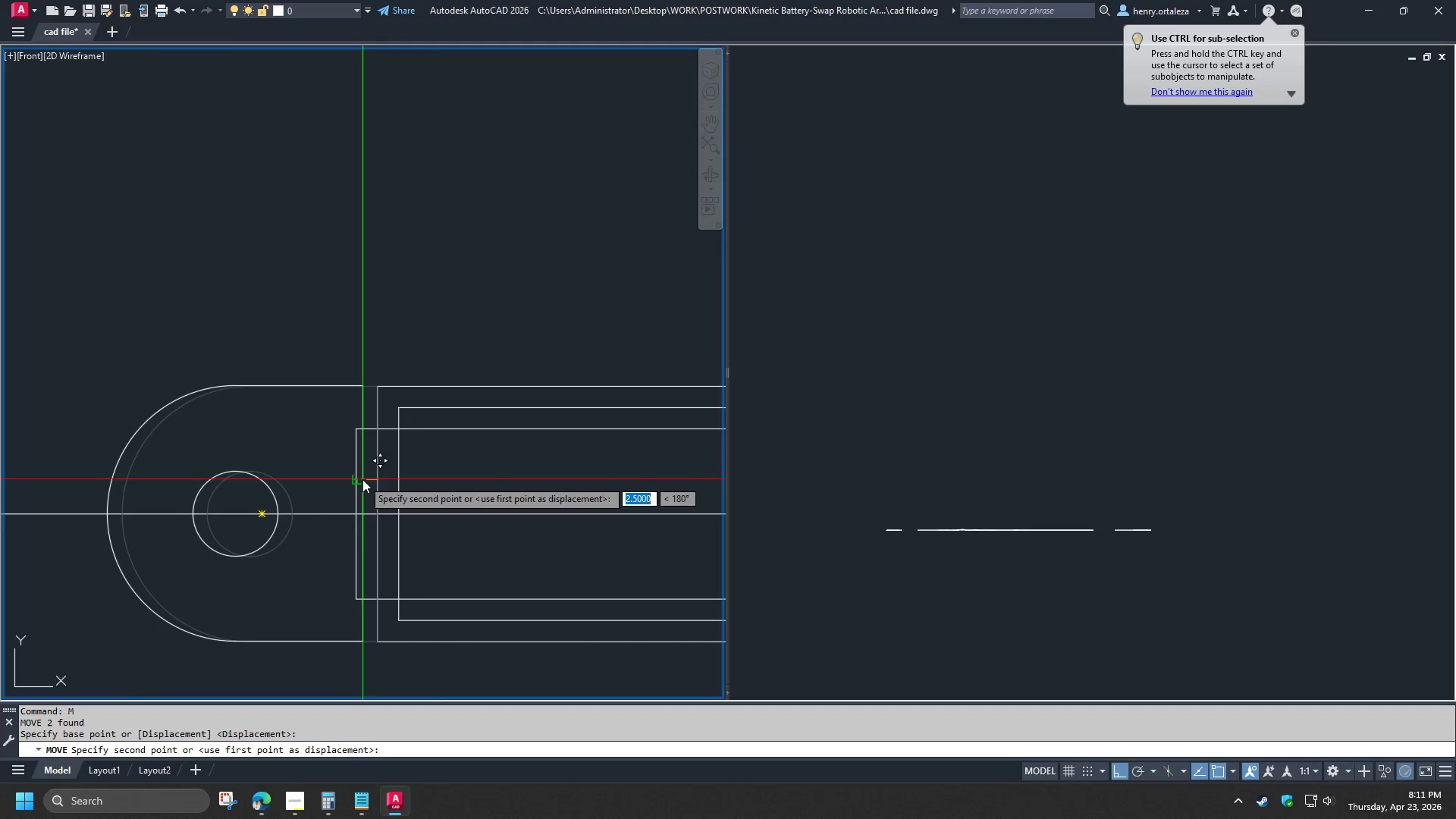 
left_click([359, 479])
 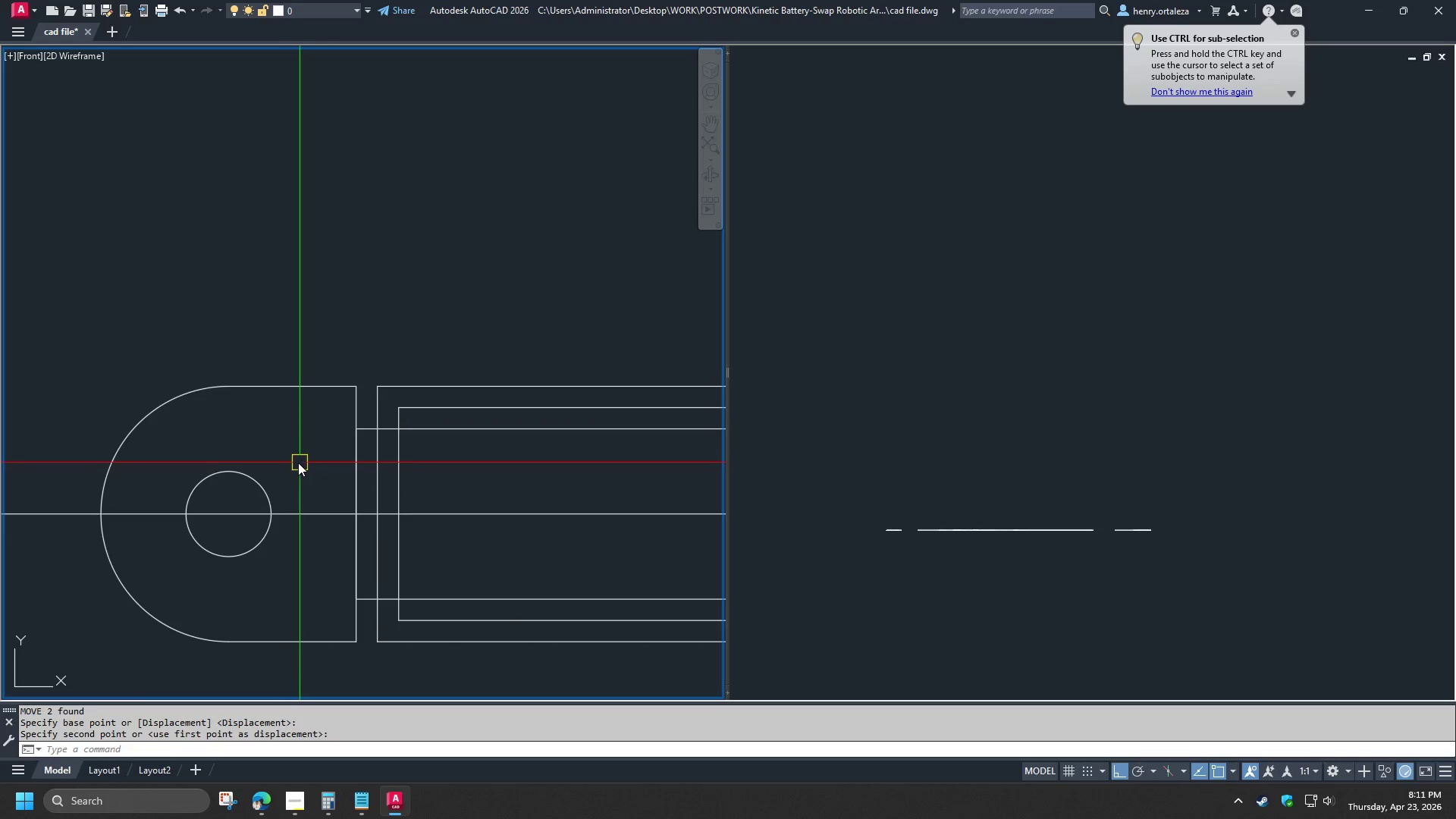 
scroll: coordinate [301, 466], scroll_direction: down, amount: 3.0
 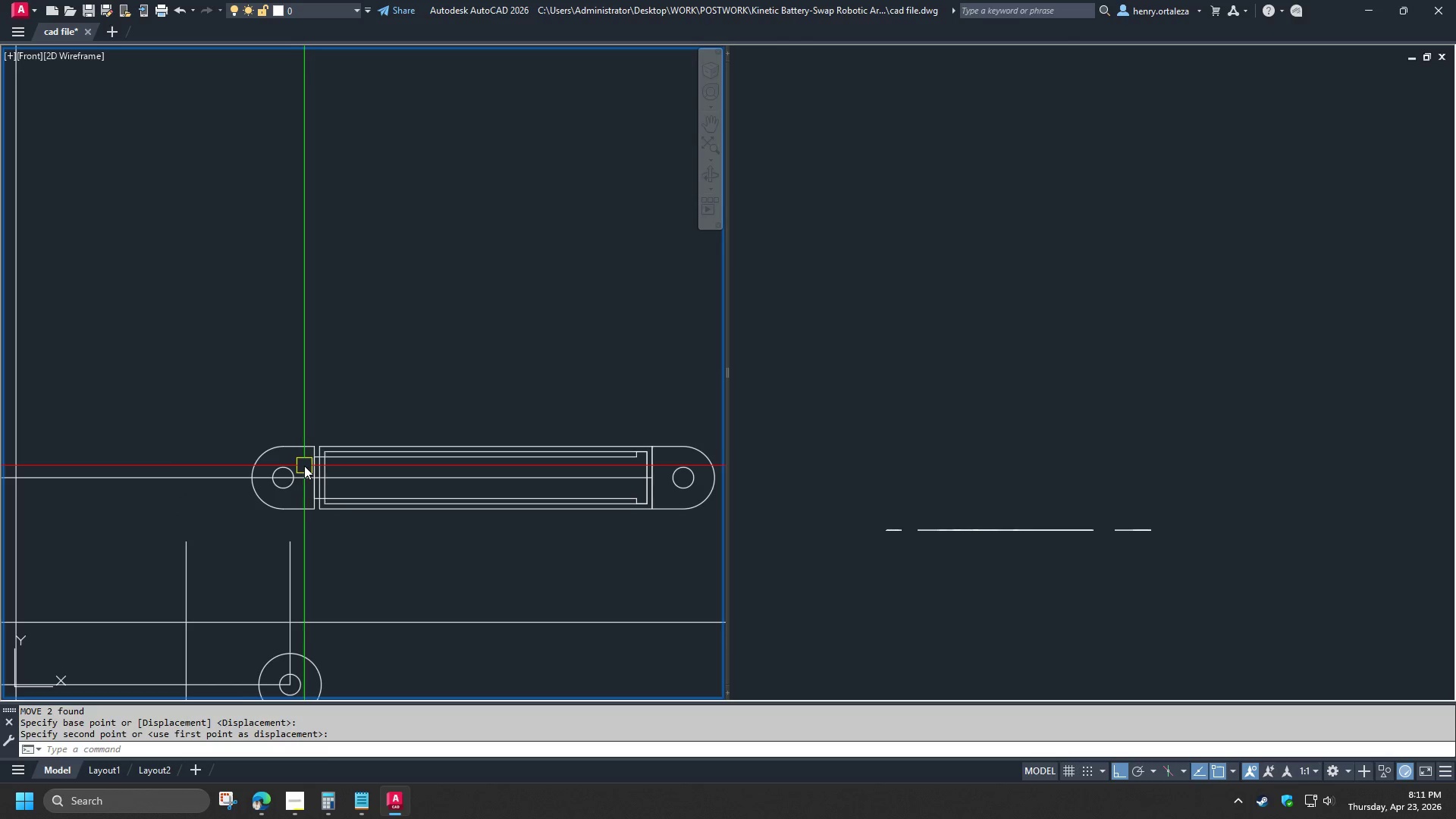 
scroll: coordinate [312, 460], scroll_direction: up, amount: 2.0
 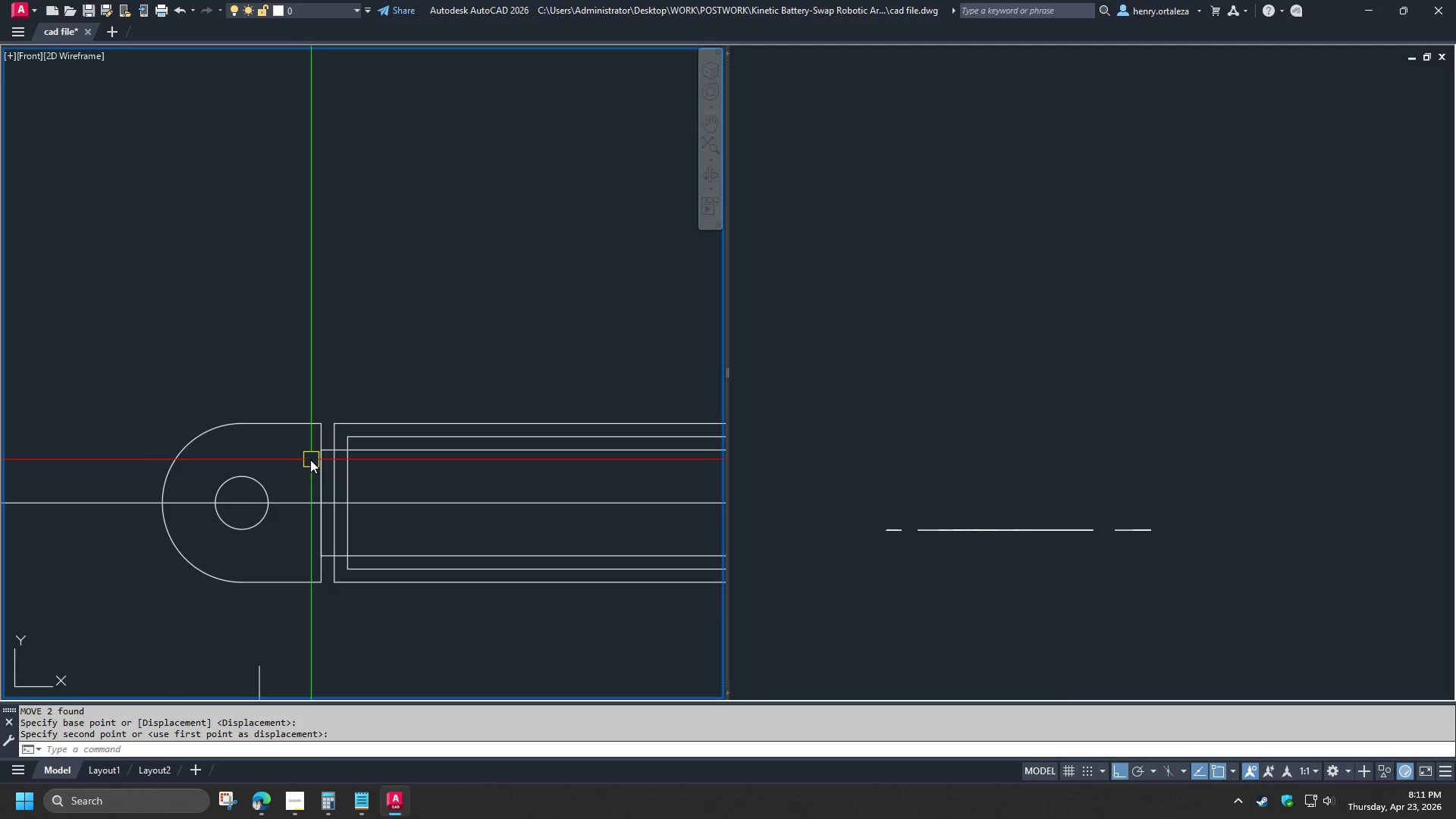 
key(D)
 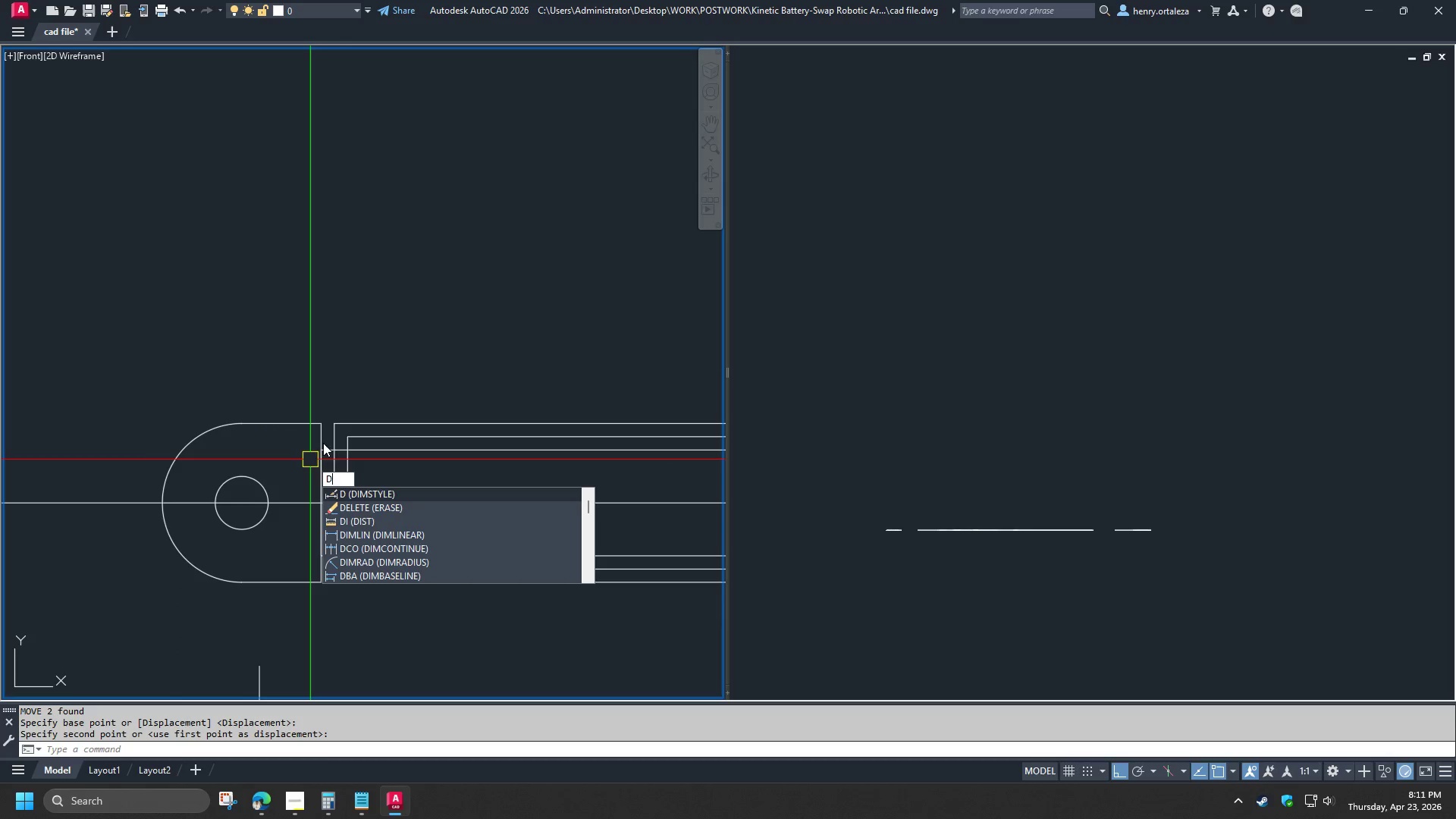 
key(I)
 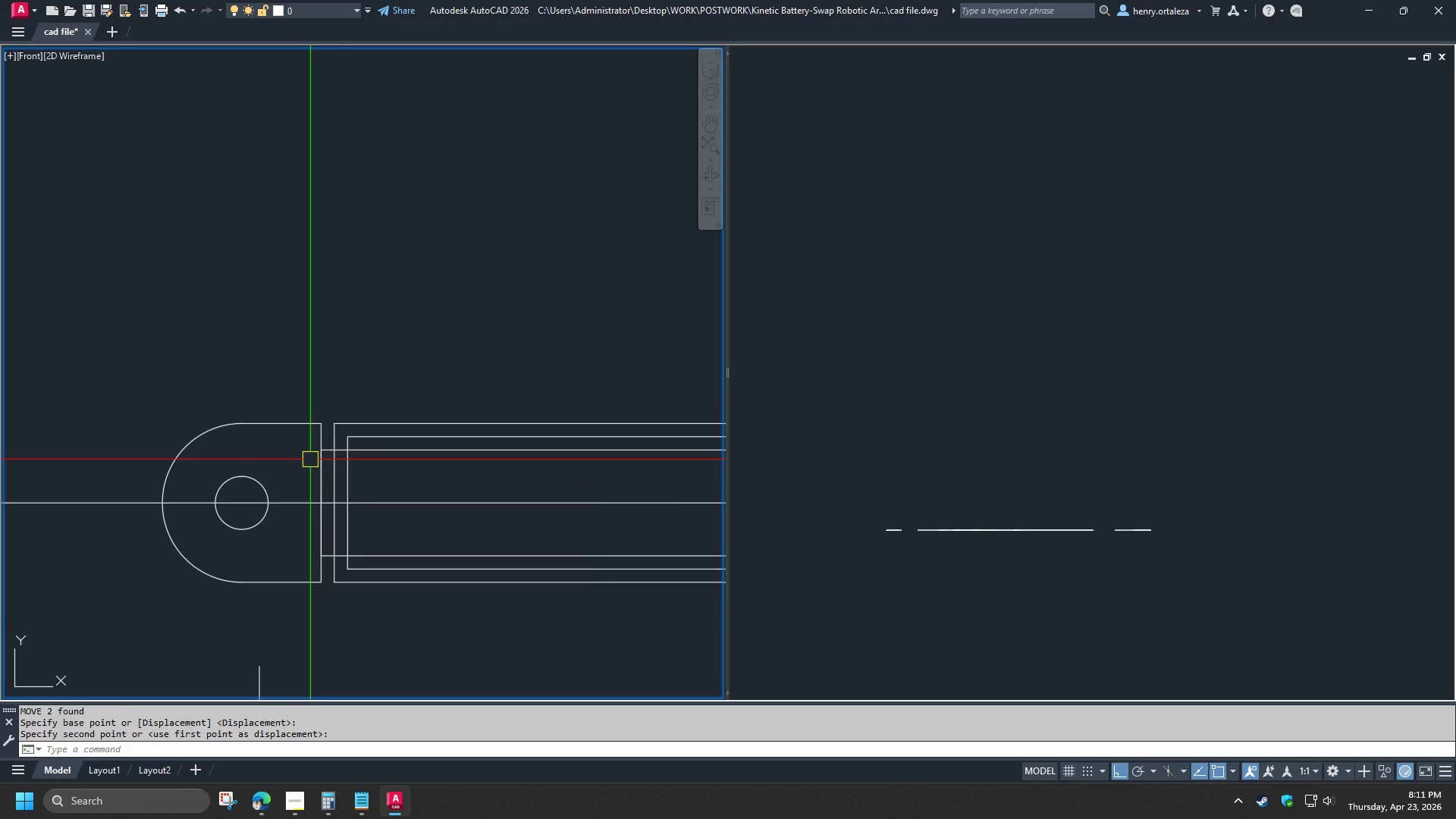 
key(Space)
 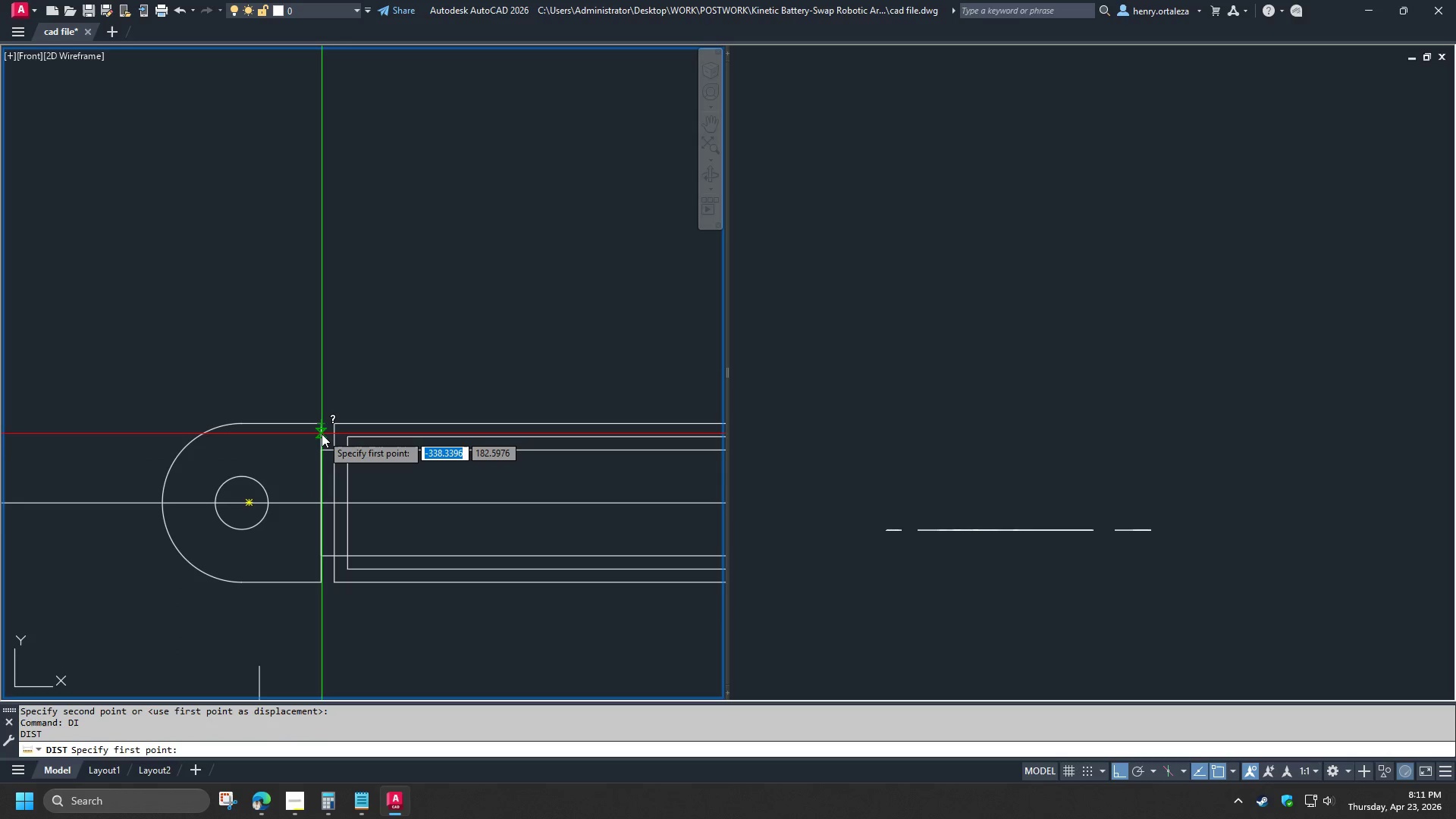 
left_click([322, 434])
 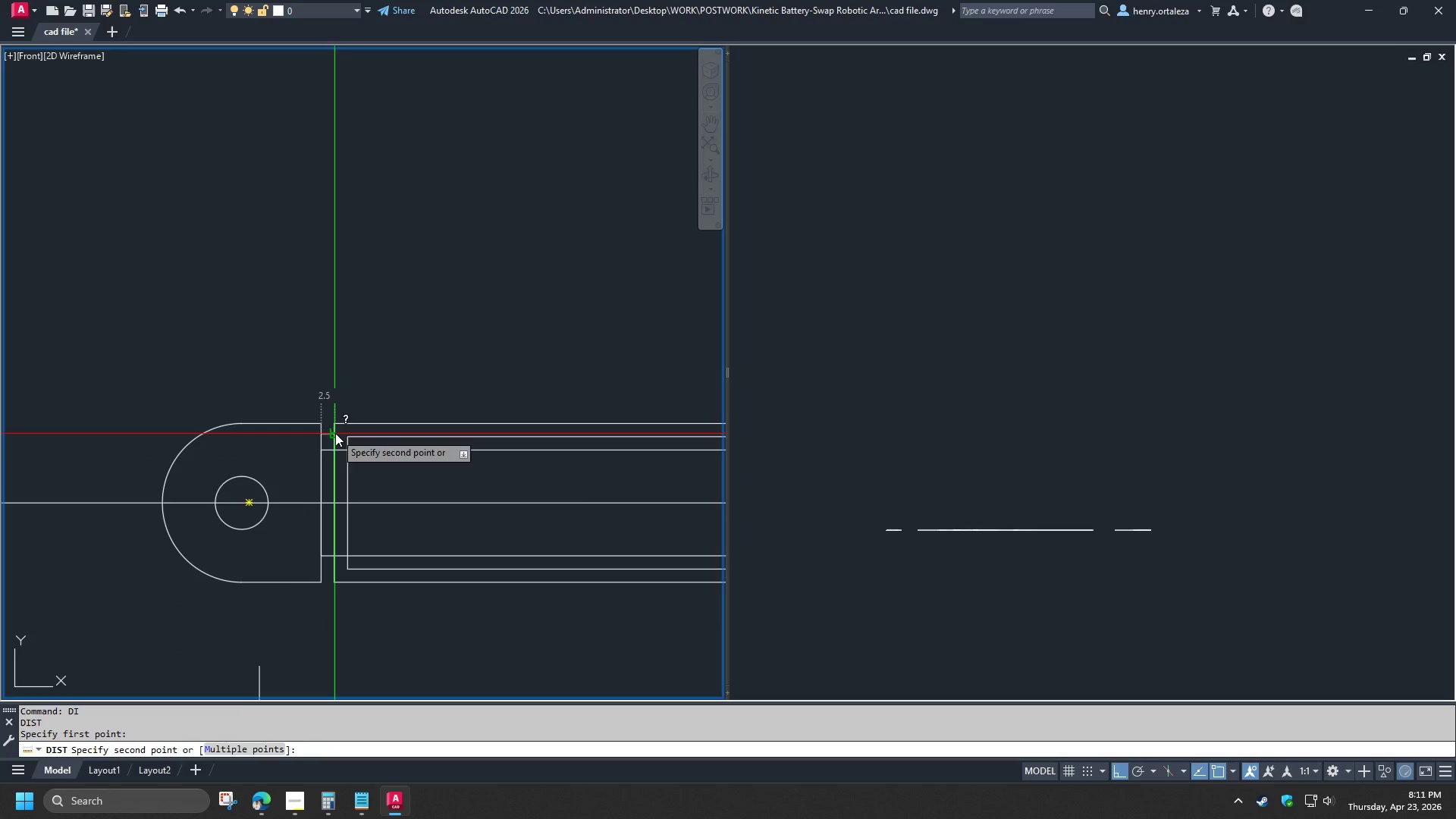 
key(Escape)
 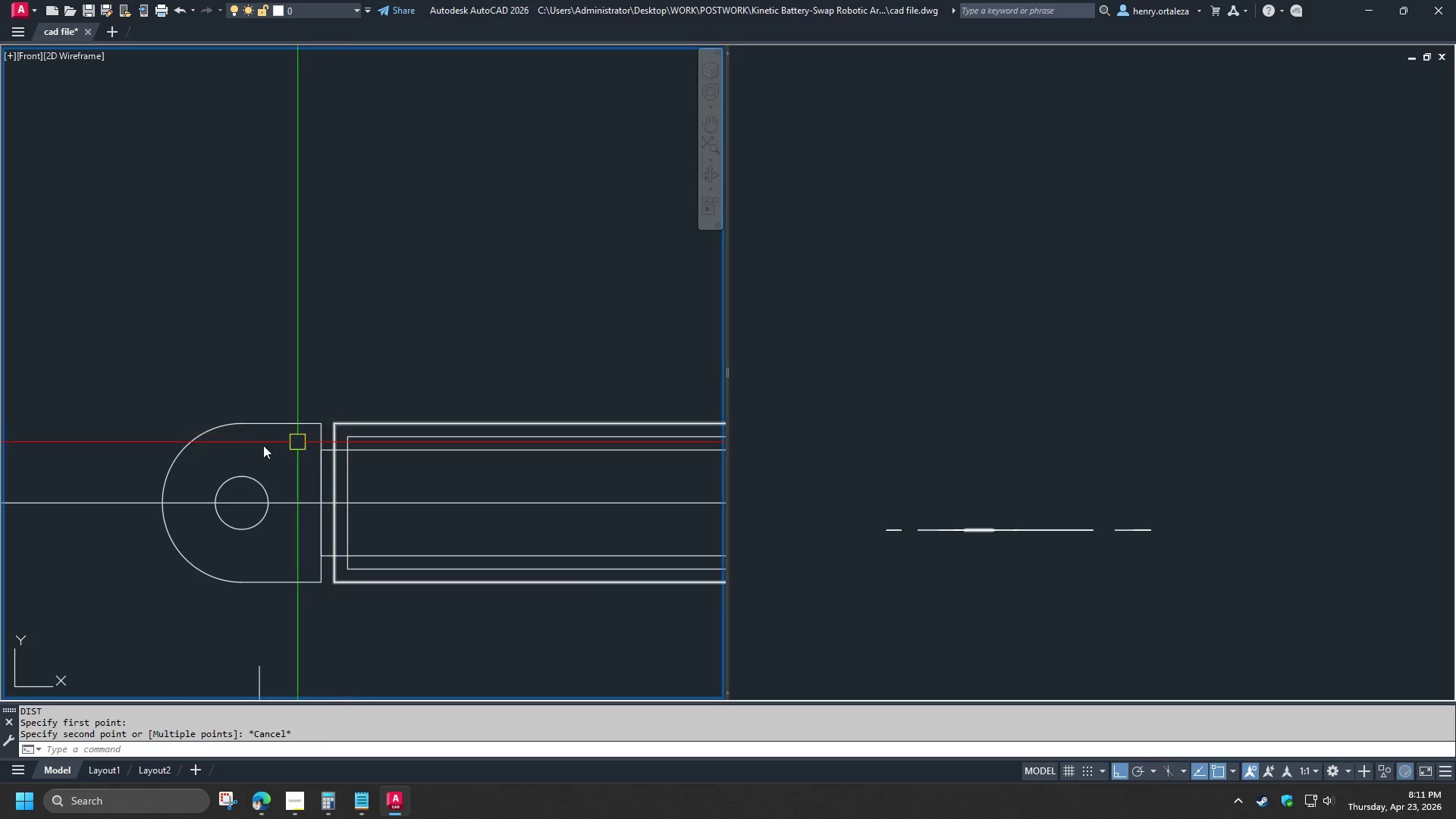 
scroll: coordinate [255, 446], scroll_direction: down, amount: 2.0
 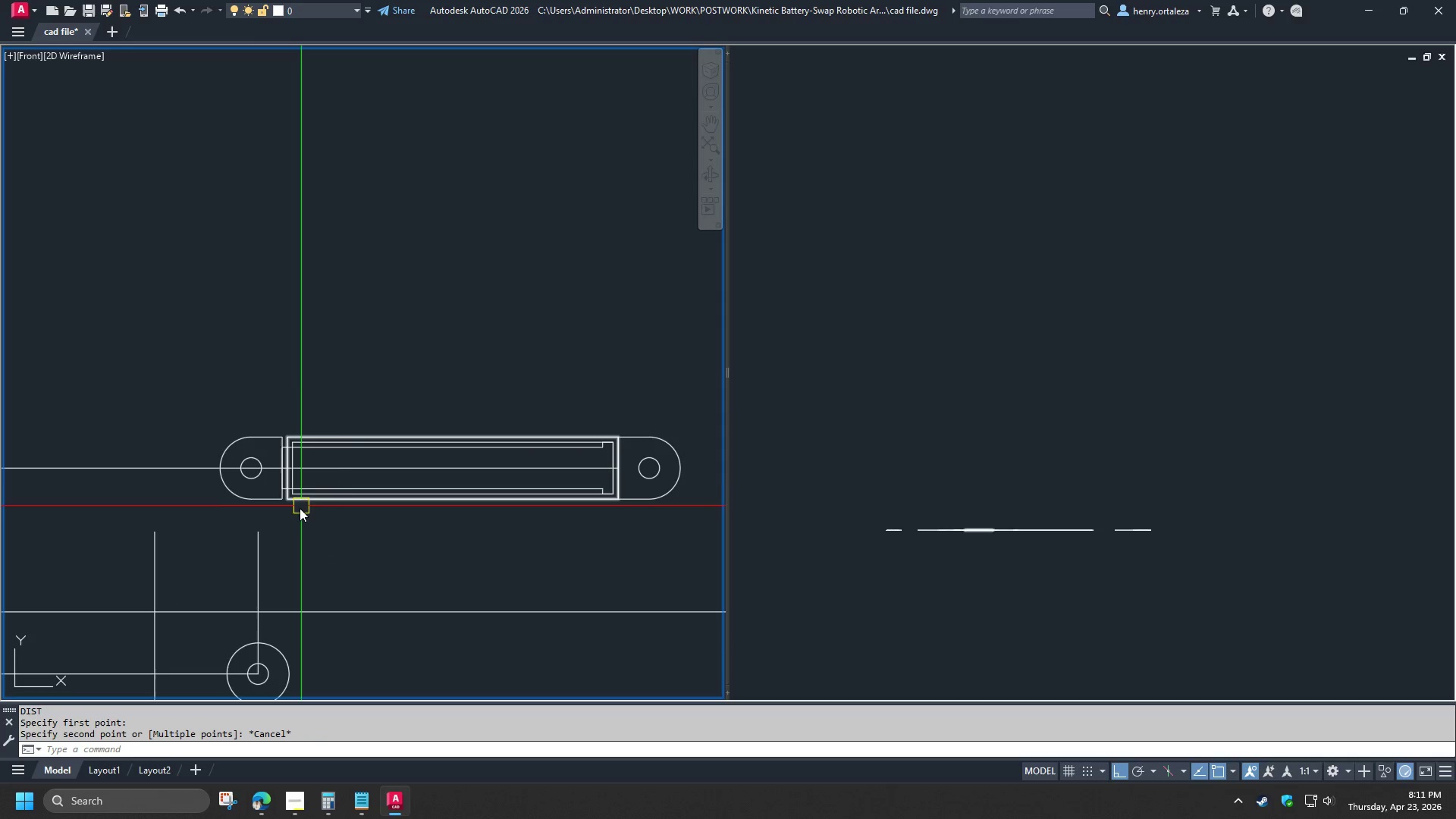 
scroll: coordinate [290, 510], scroll_direction: up, amount: 2.0
 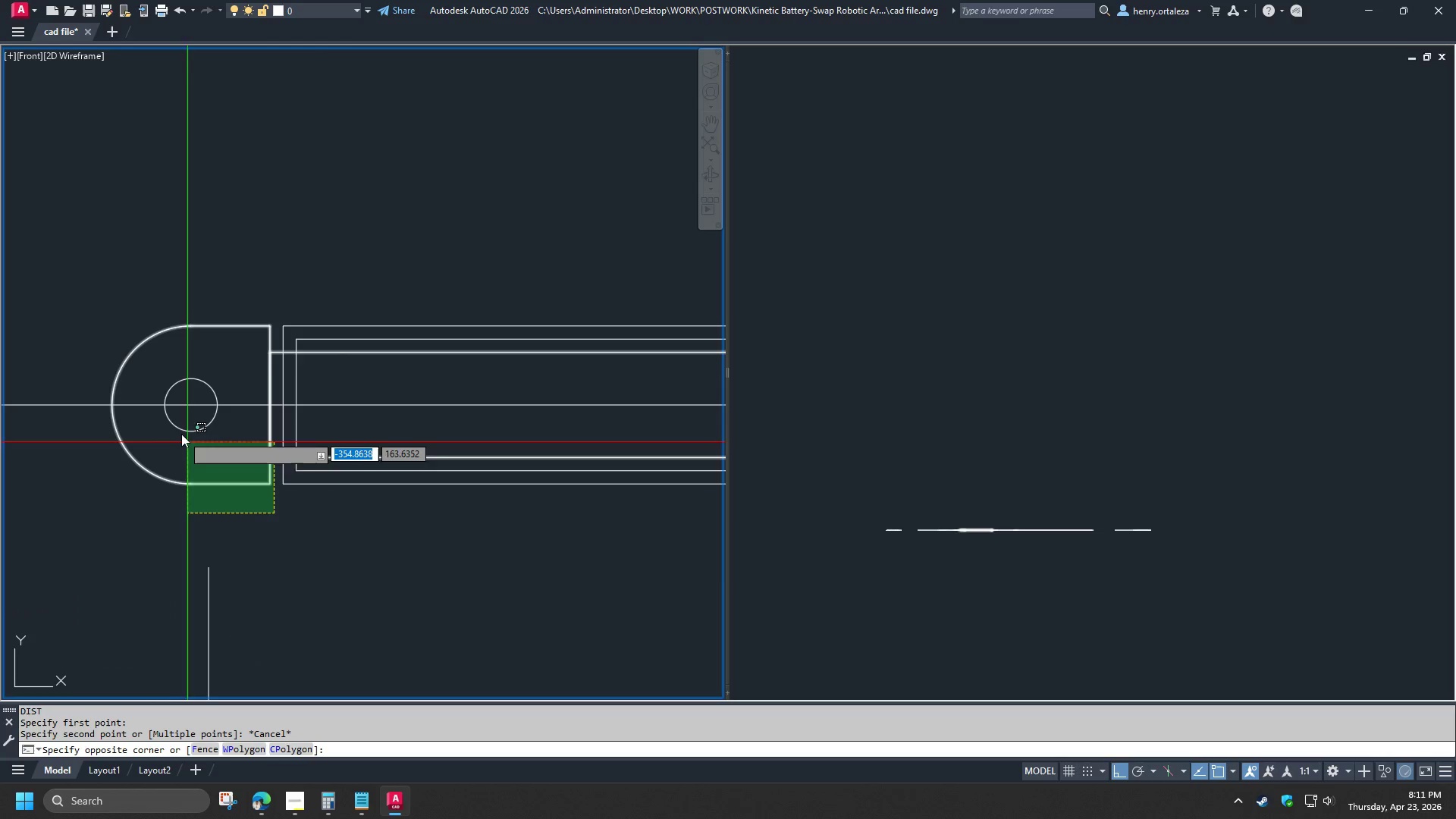 
left_click([175, 425])
 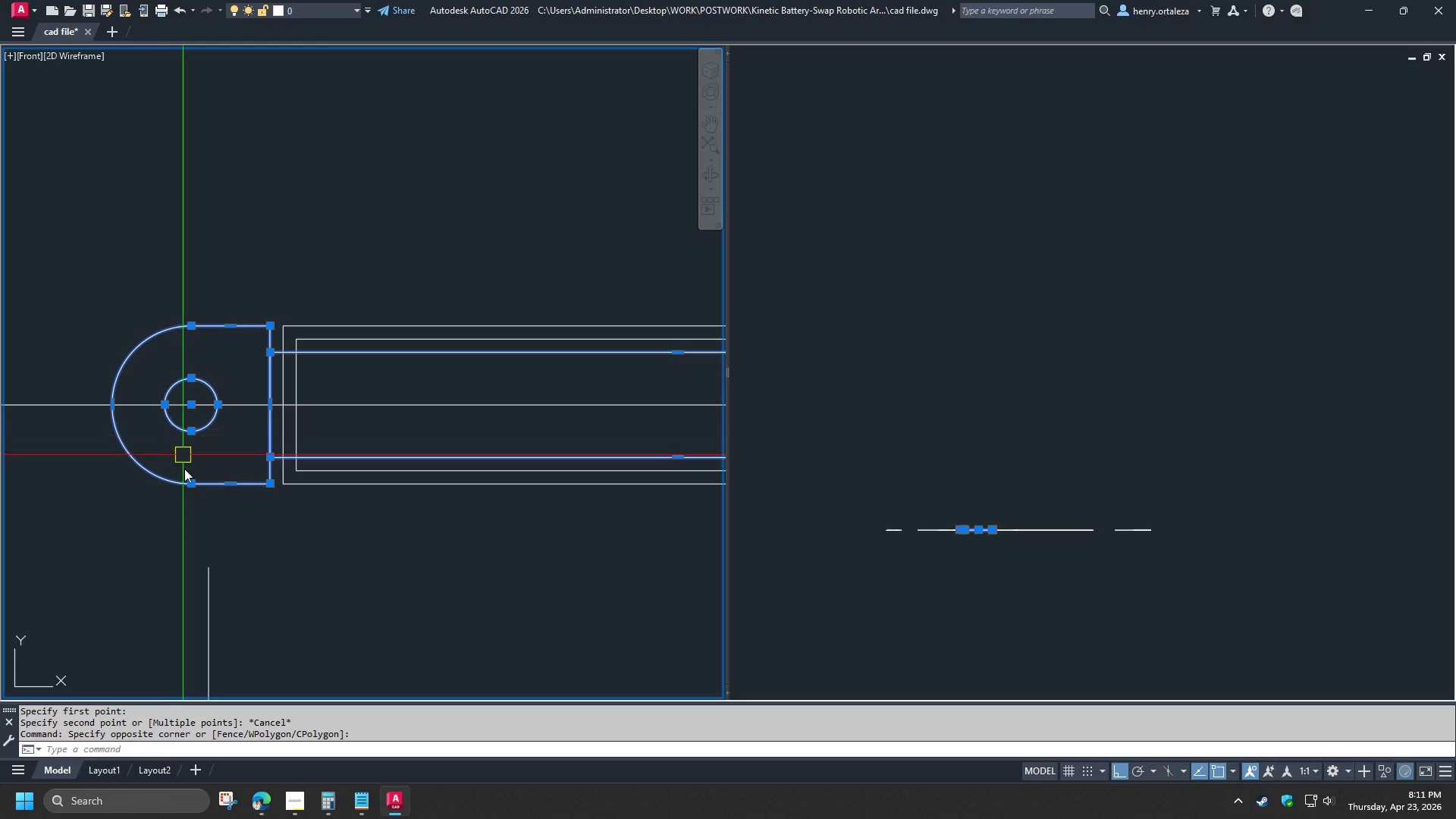 
scroll: coordinate [184, 480], scroll_direction: down, amount: 2.0
 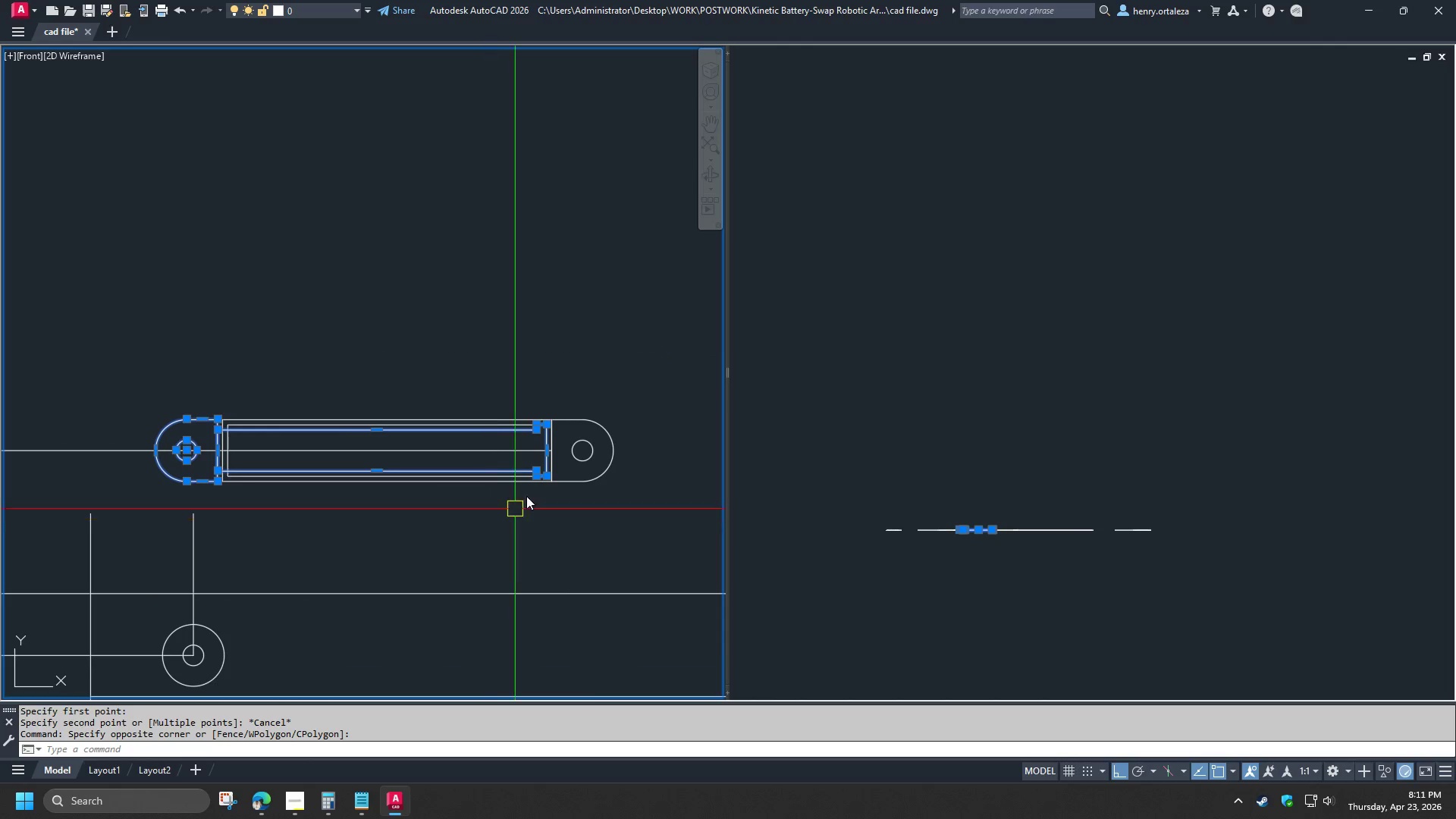 
scroll: coordinate [557, 462], scroll_direction: up, amount: 2.0
 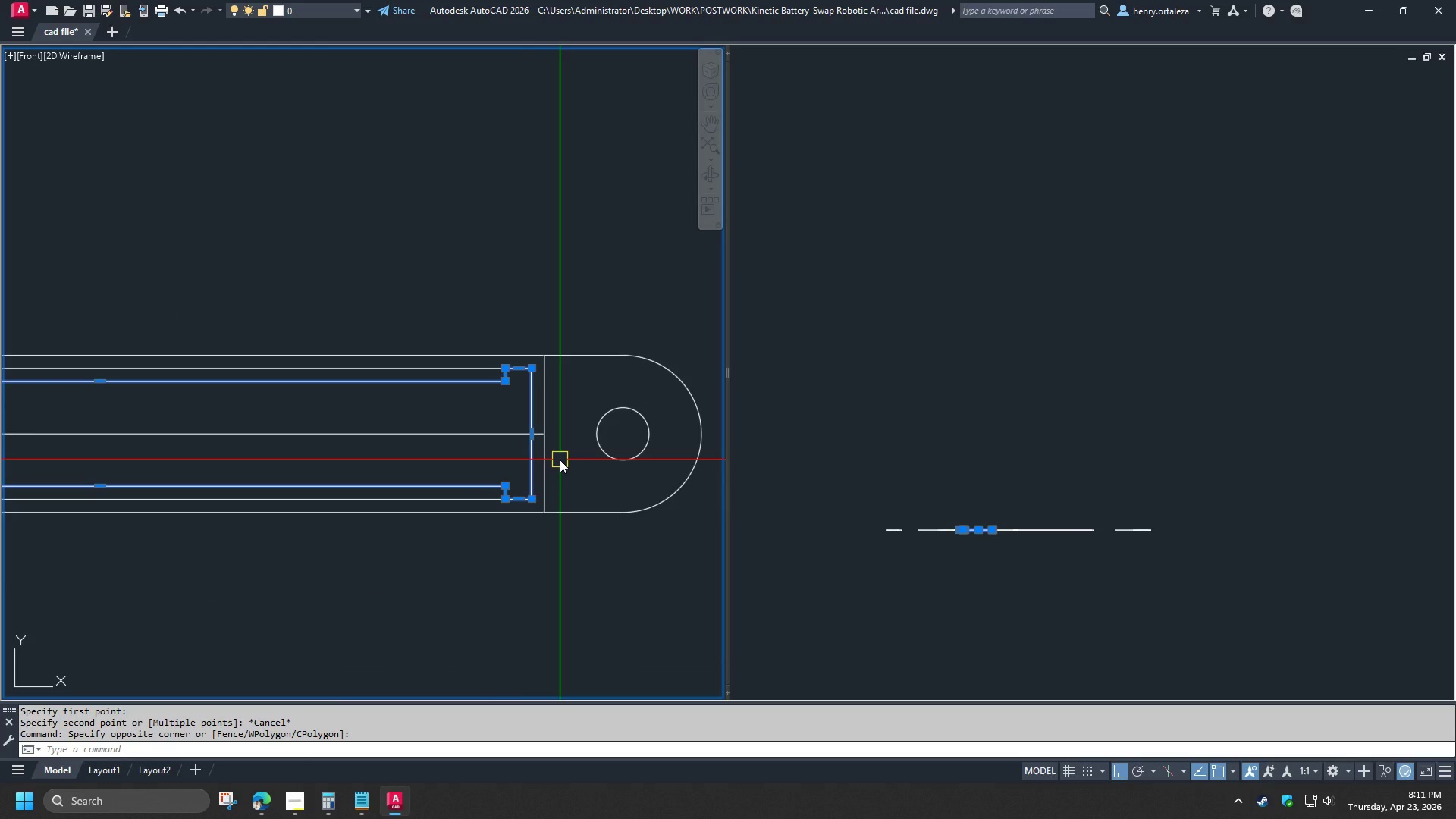 
type(co)
 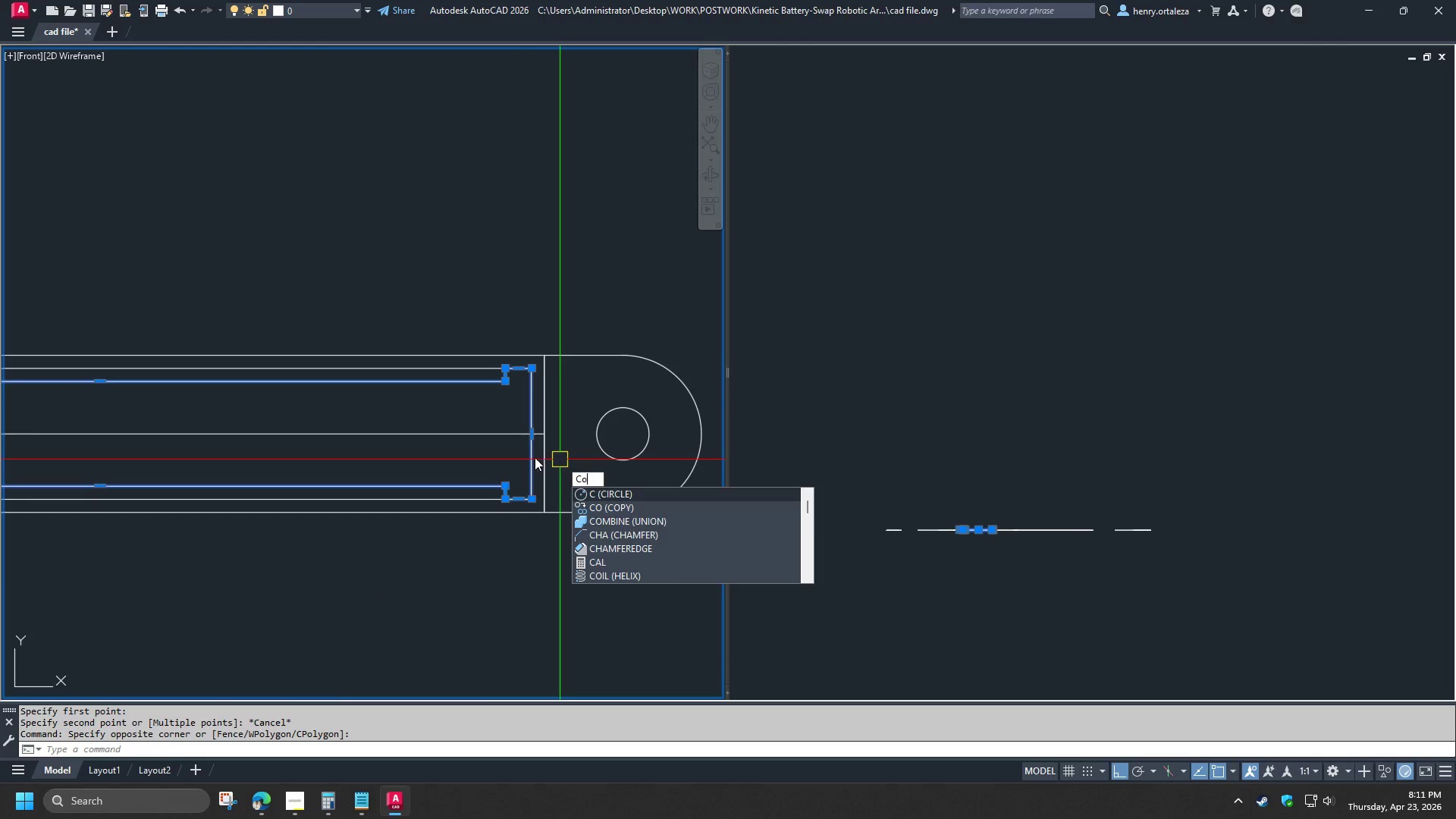 
key(Space)
 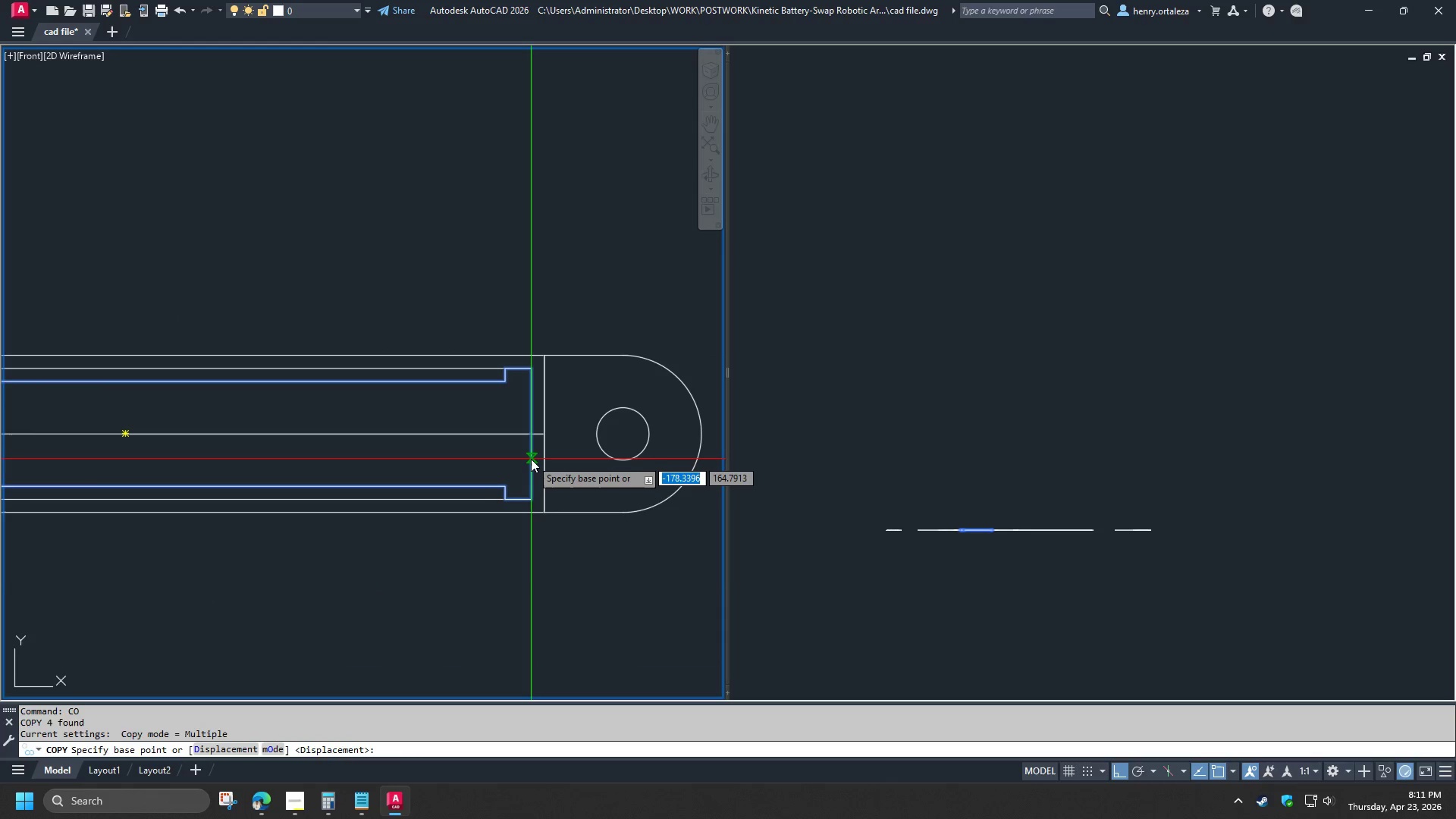 
left_click([531, 459])
 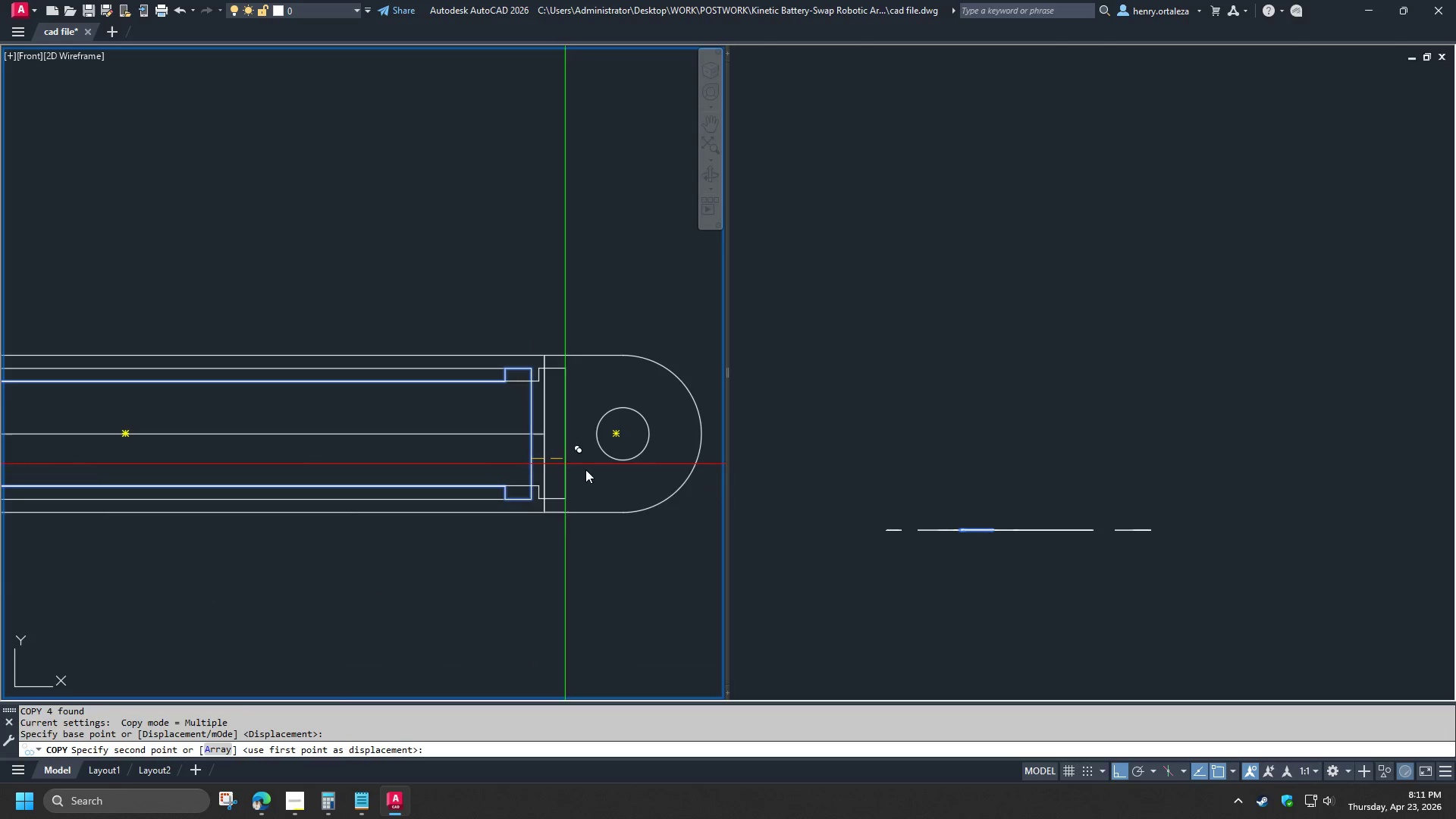 
scroll: coordinate [587, 468], scroll_direction: down, amount: 2.0
 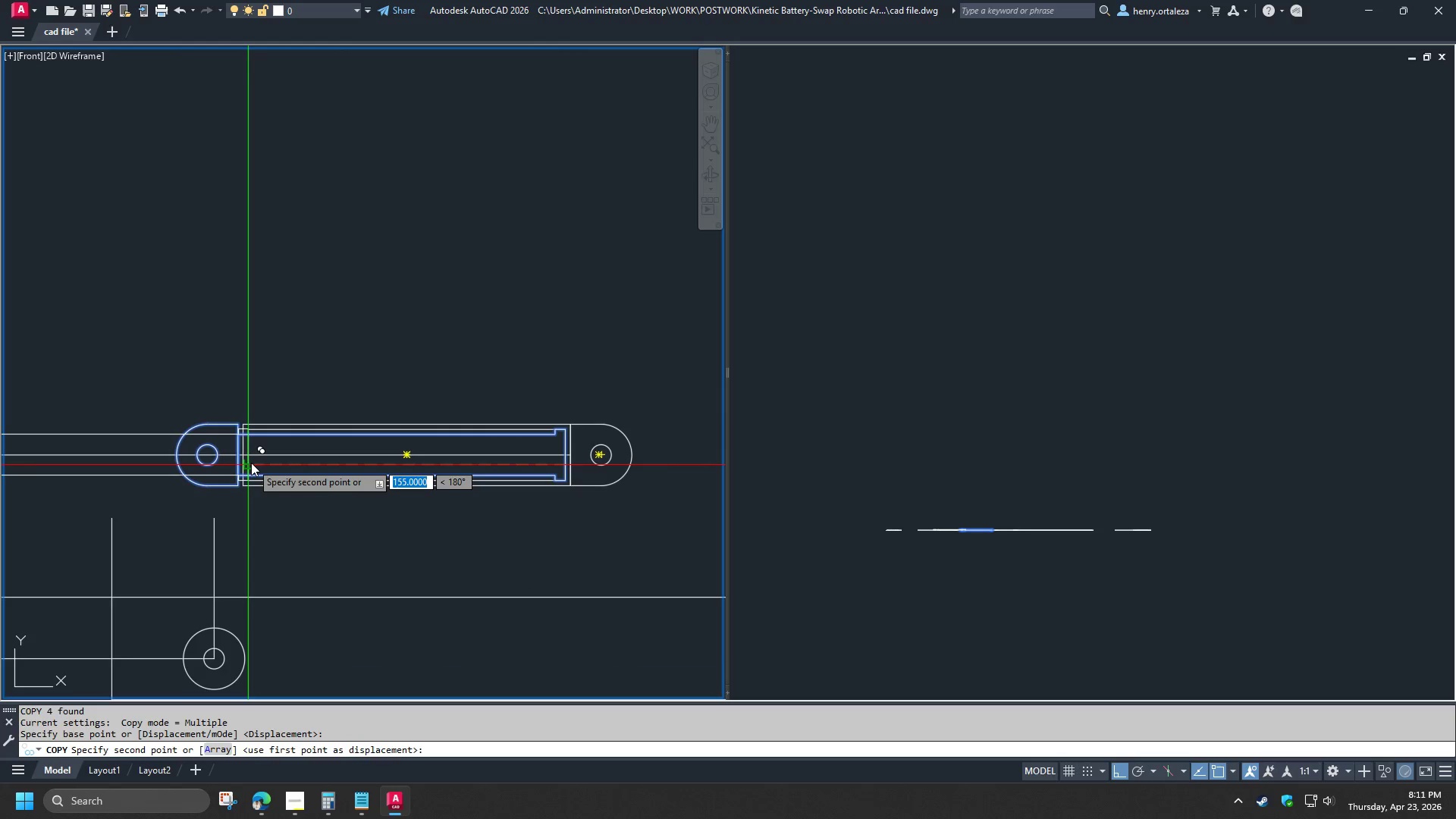 
left_click([250, 465])
 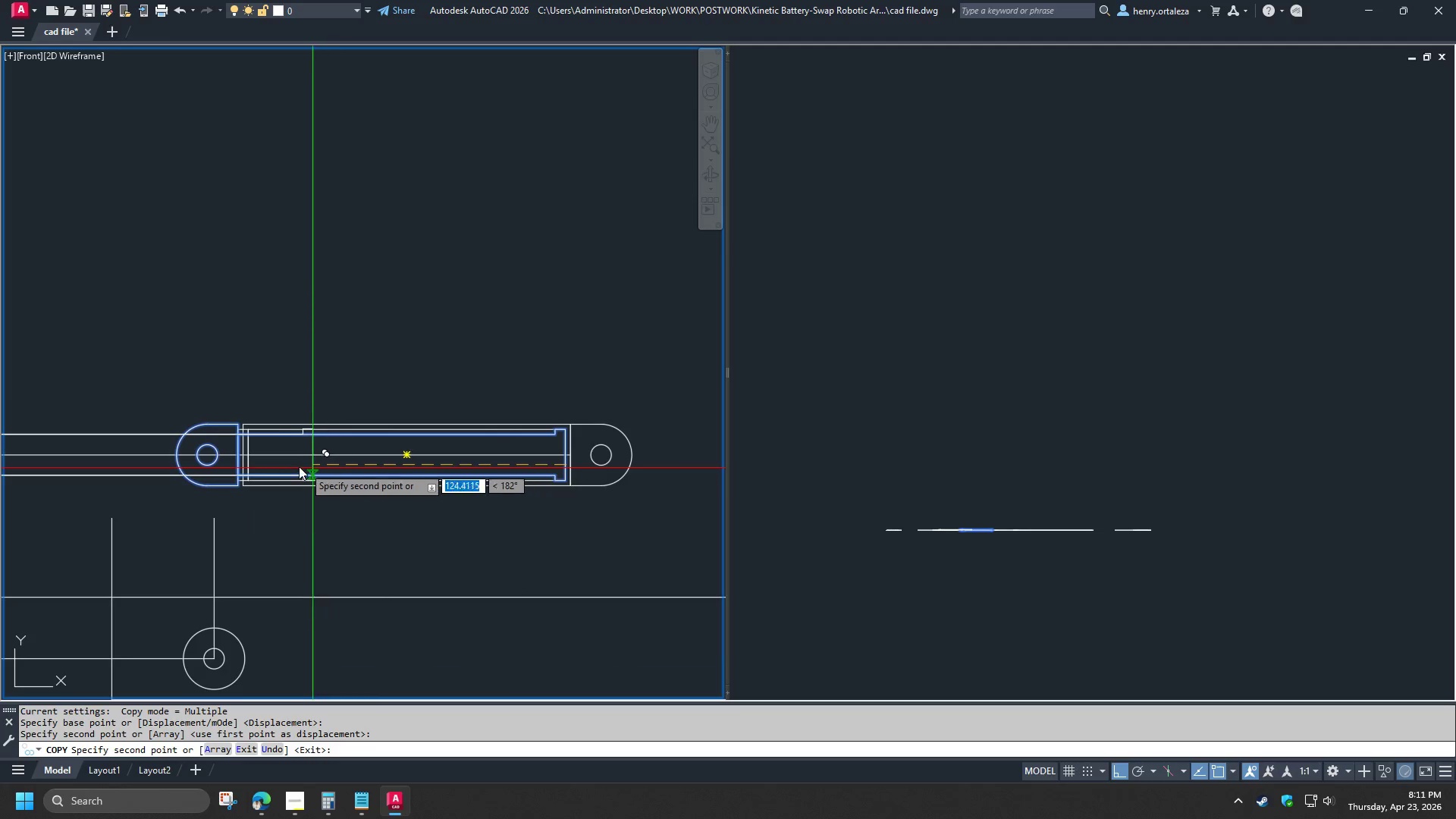 
key(Control+Z)
 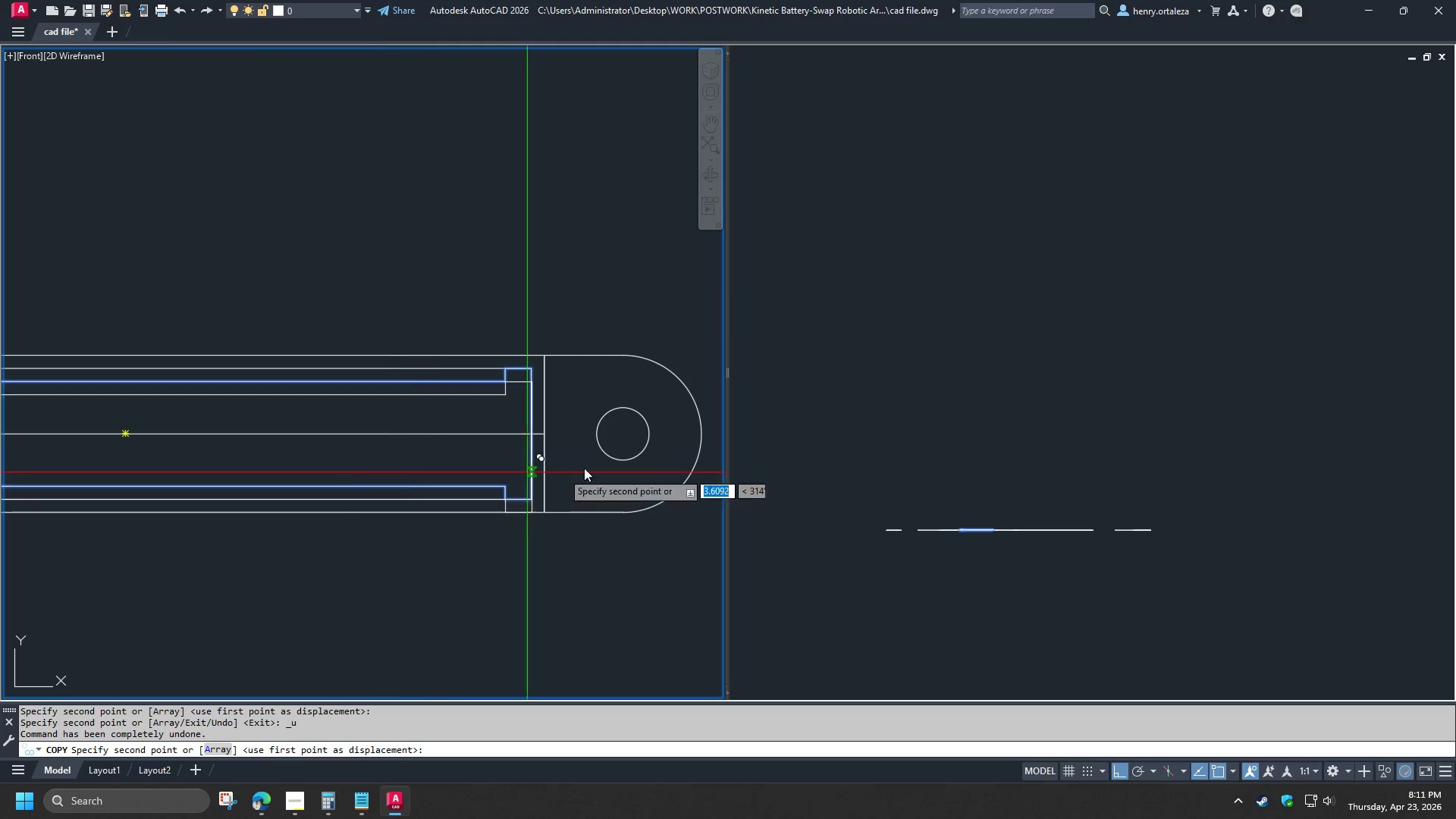 
scroll: coordinate [586, 463], scroll_direction: down, amount: 2.0
 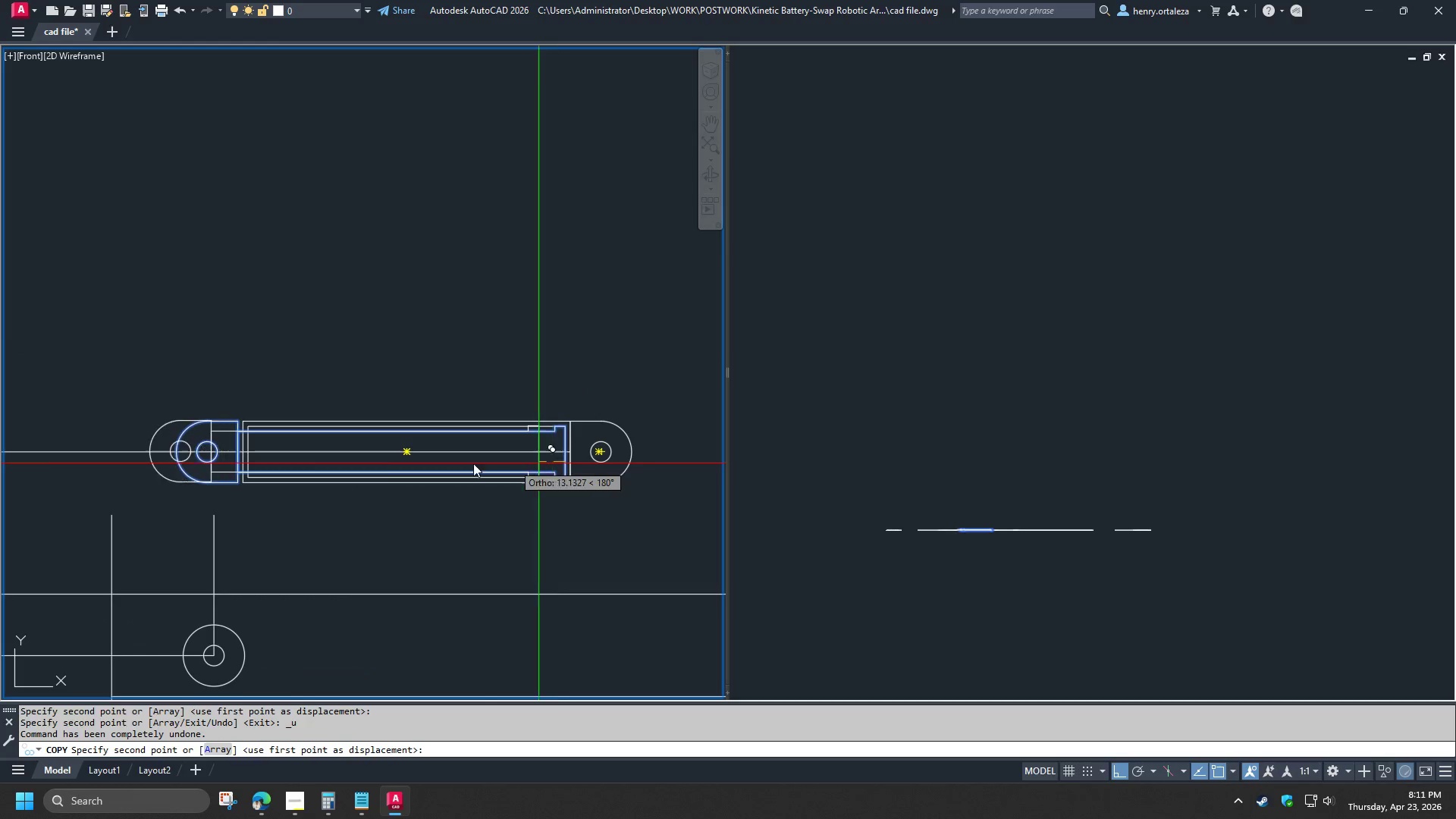 
key(Escape)
 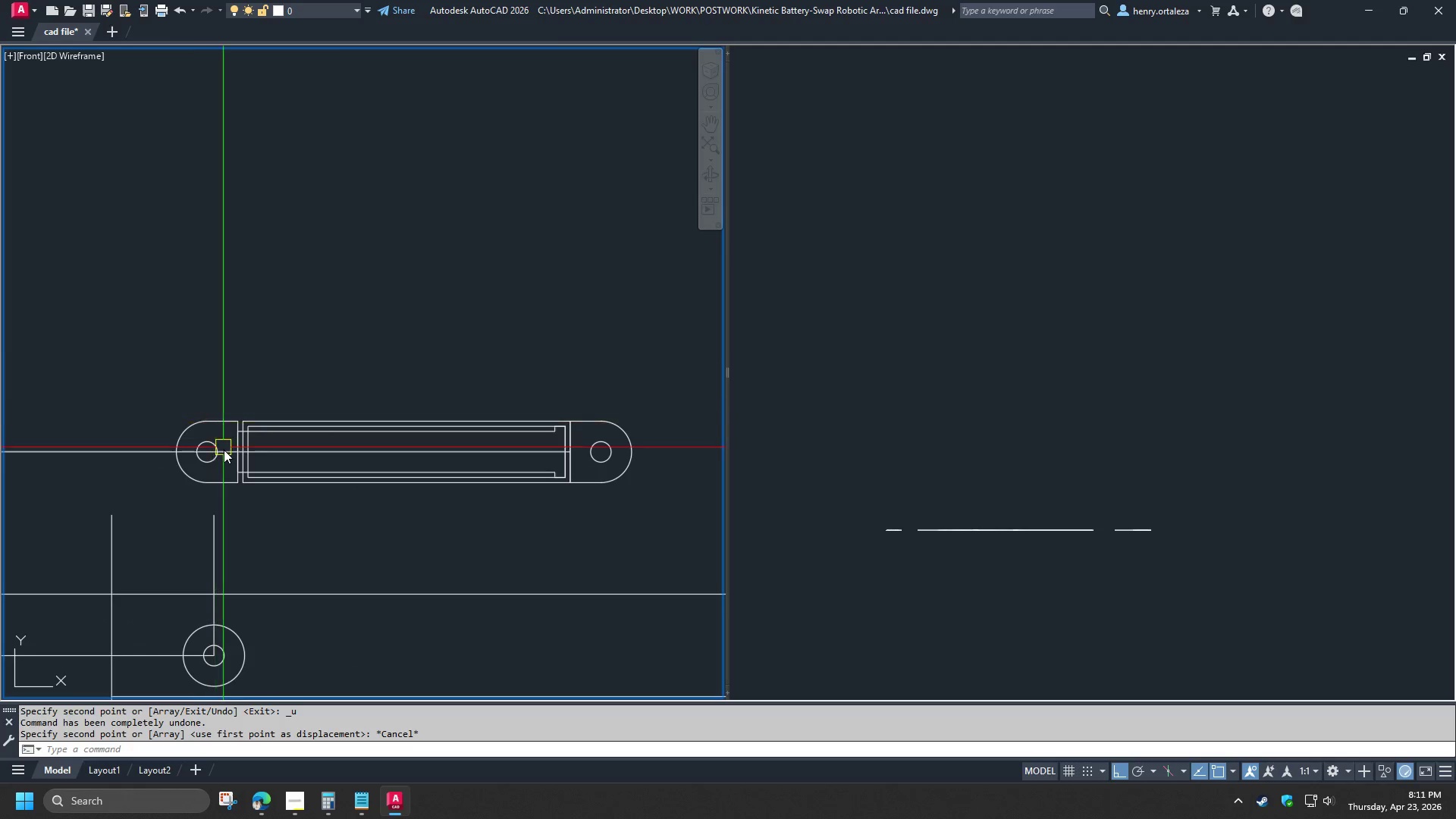 
scroll: coordinate [228, 454], scroll_direction: up, amount: 2.0
 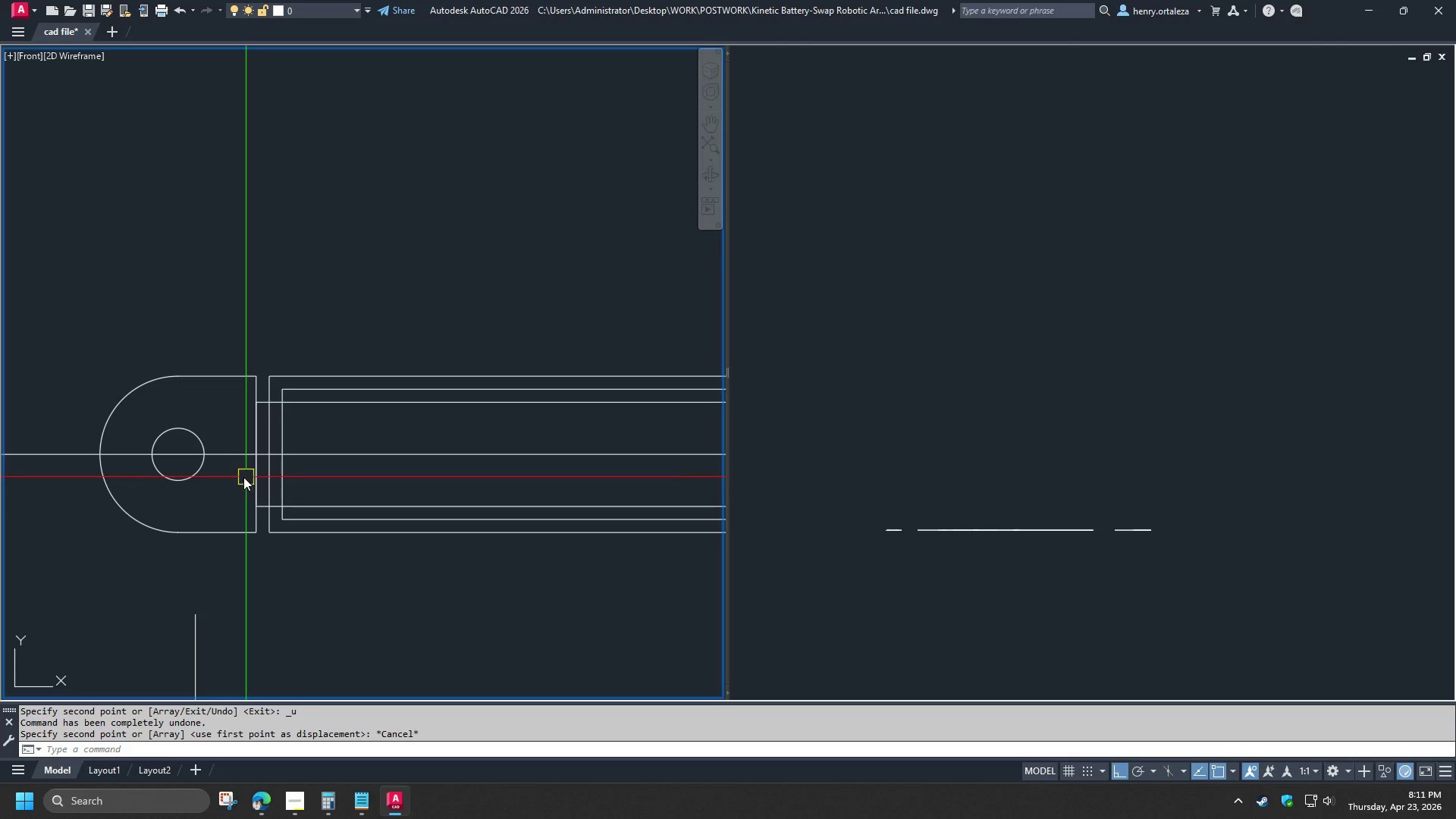 
left_click_drag(start_coordinate=[68, 361], to_coordinate=[95, 381])
 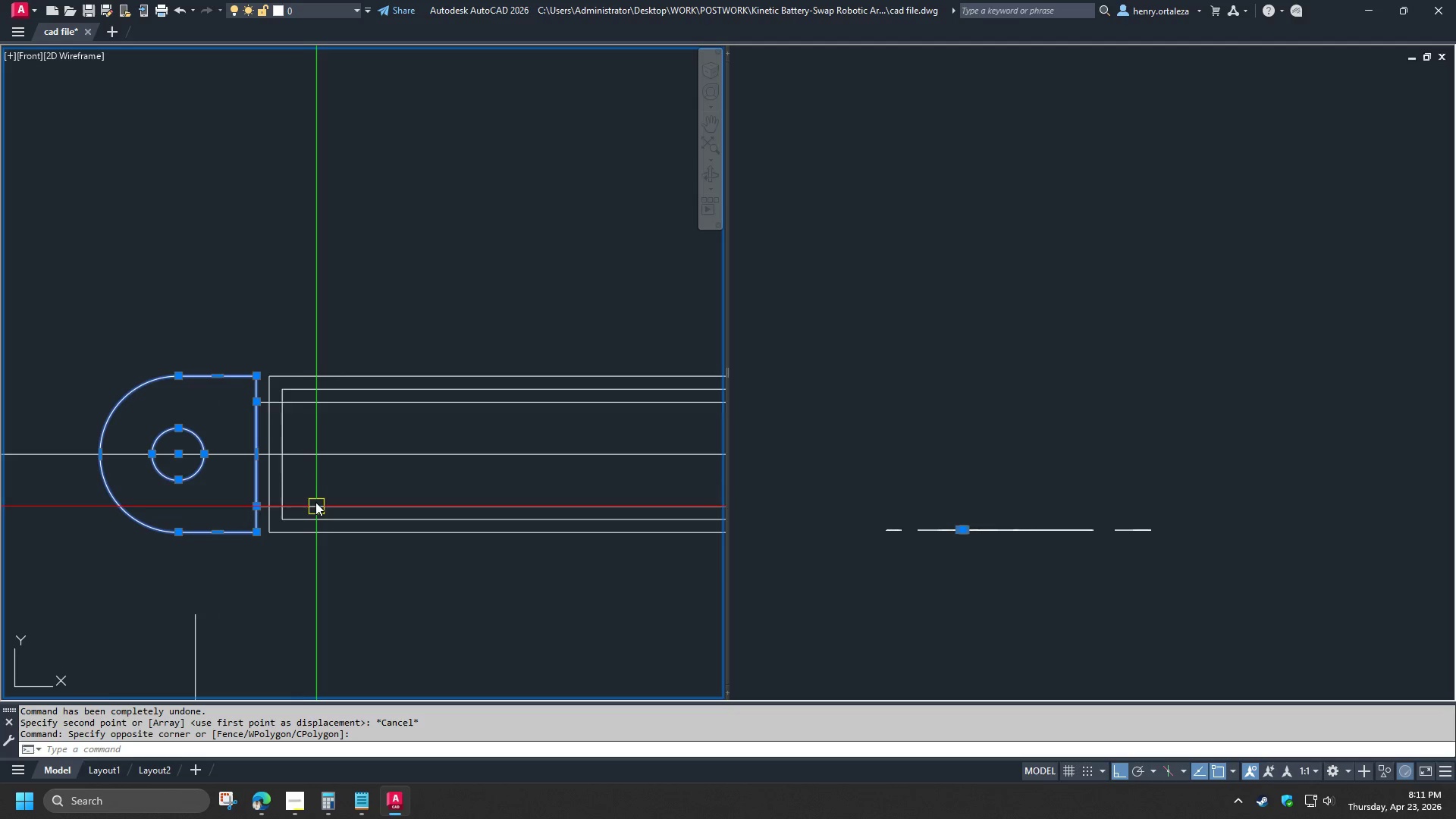 
left_click([315, 500])
 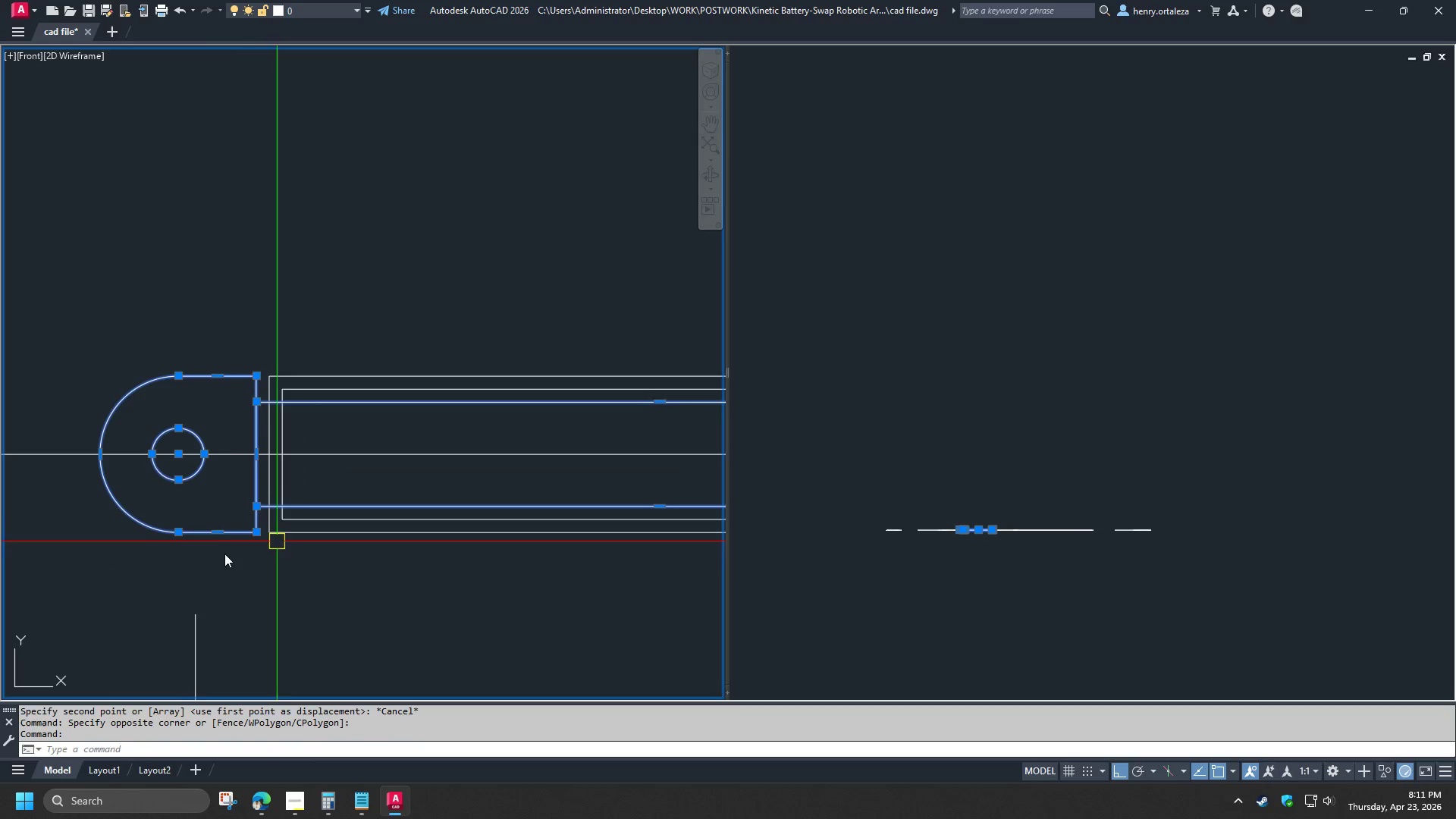 
key(C)
 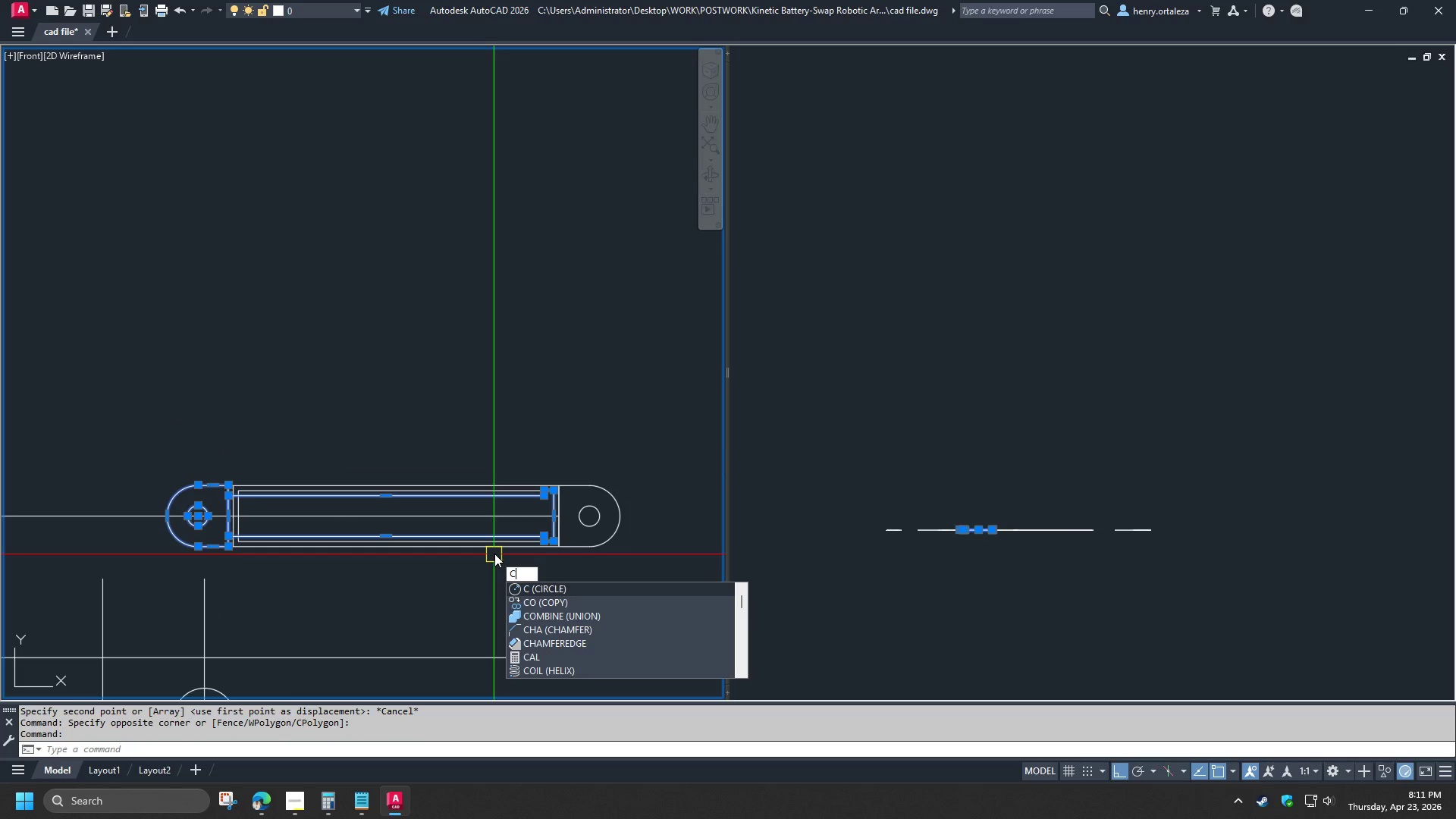 
scroll: coordinate [210, 555], scroll_direction: down, amount: 2.0
 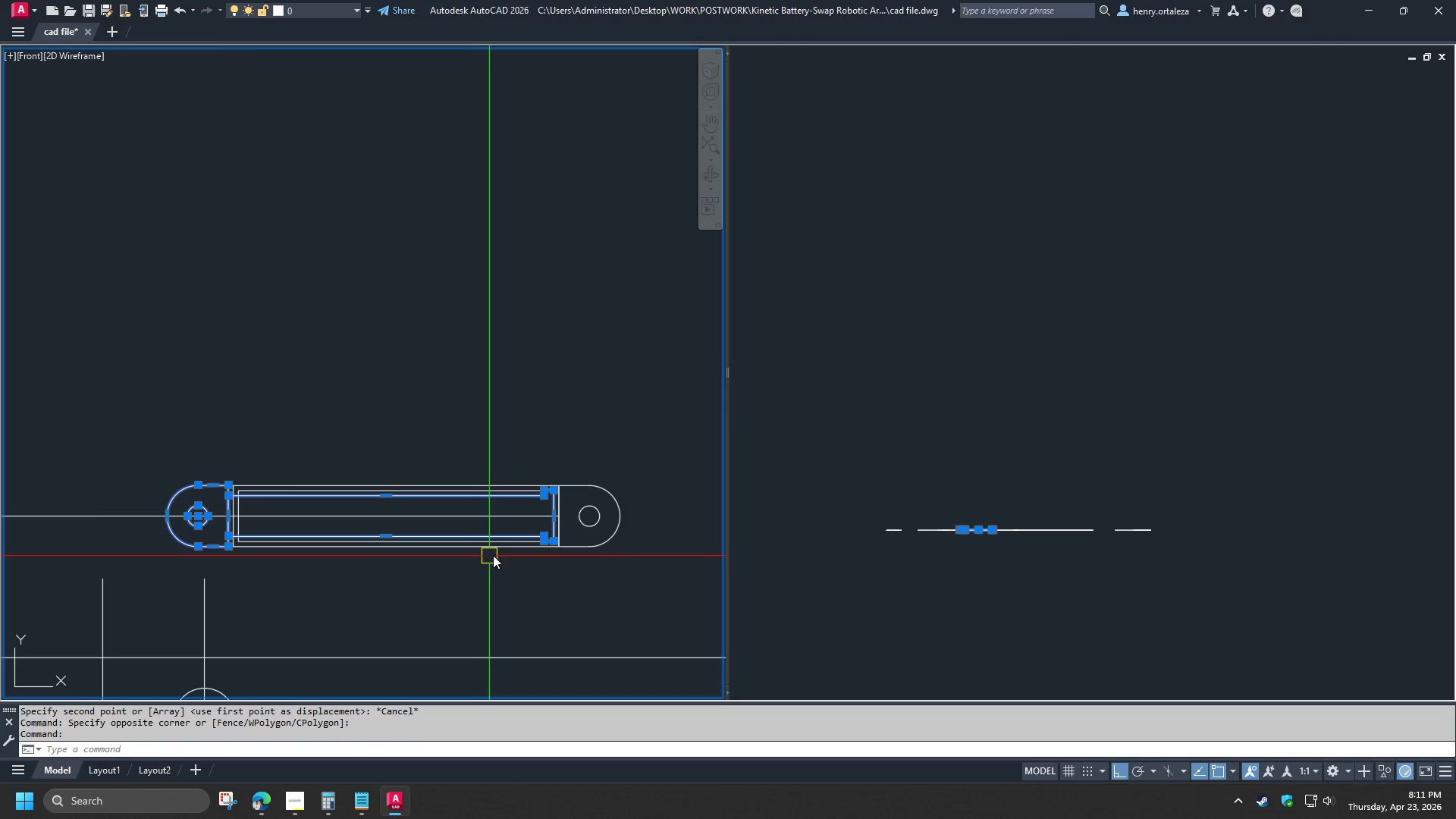 
key(O)
 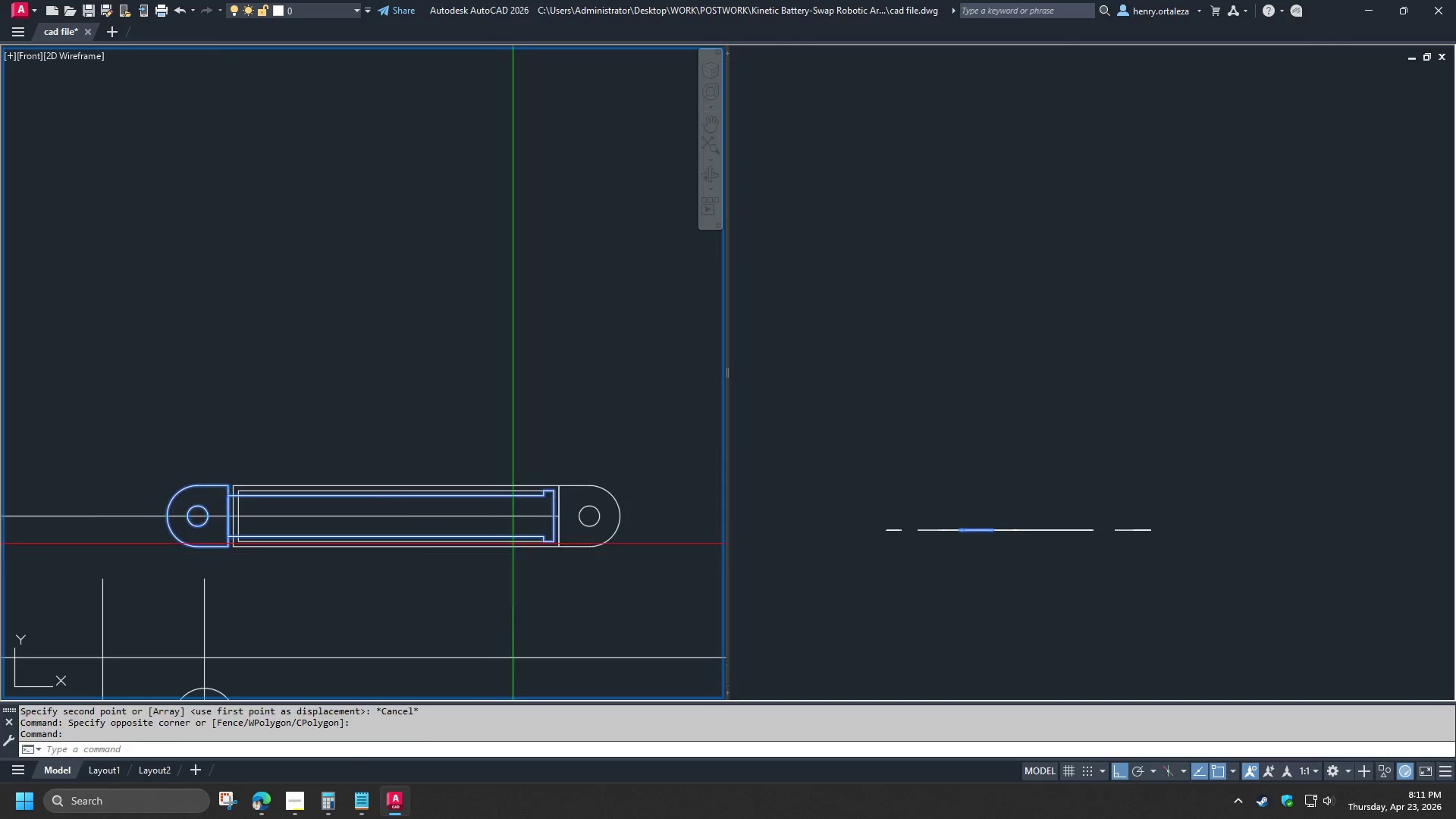 
key(Space)
 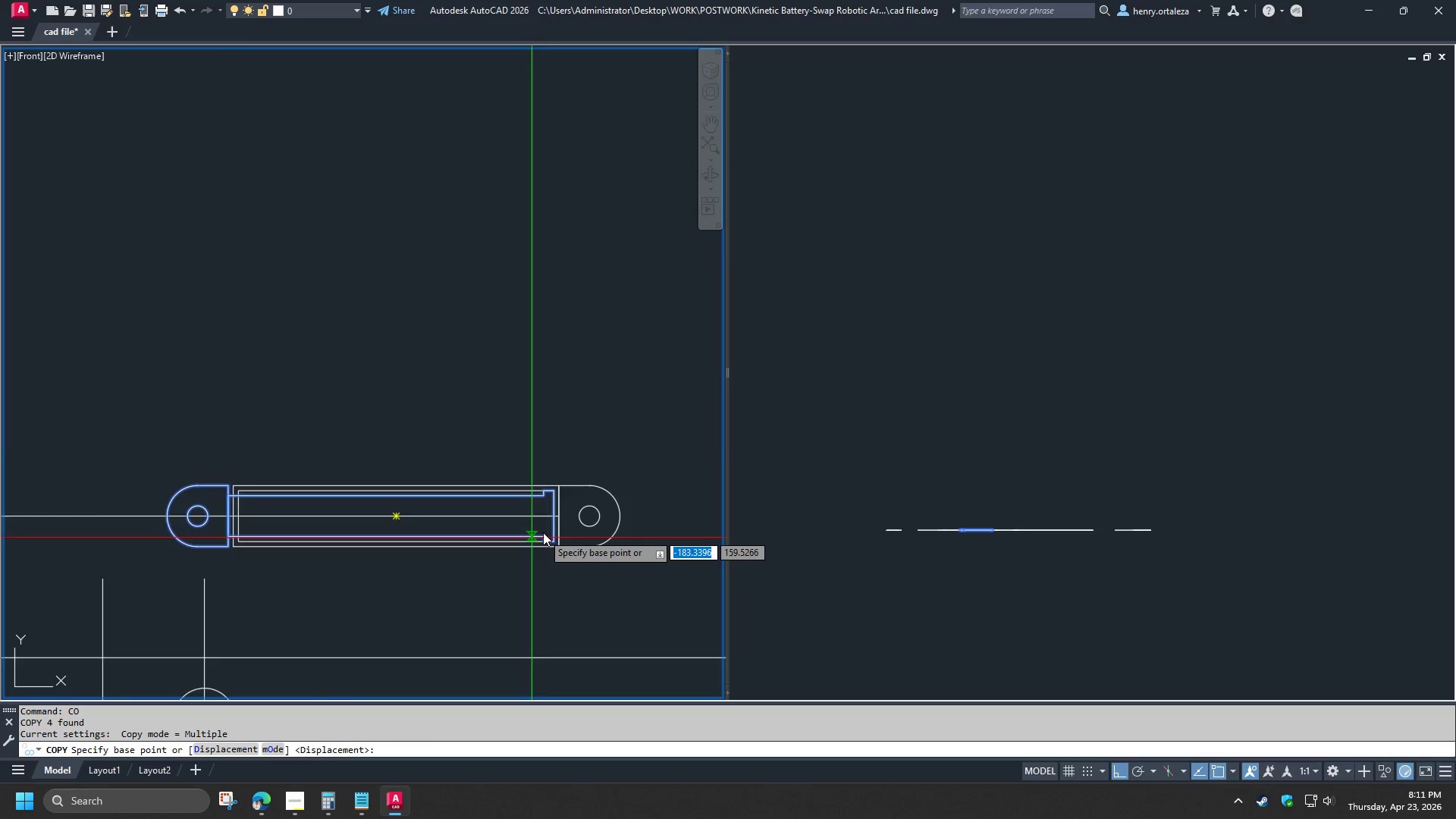 
scroll: coordinate [543, 531], scroll_direction: up, amount: 2.0
 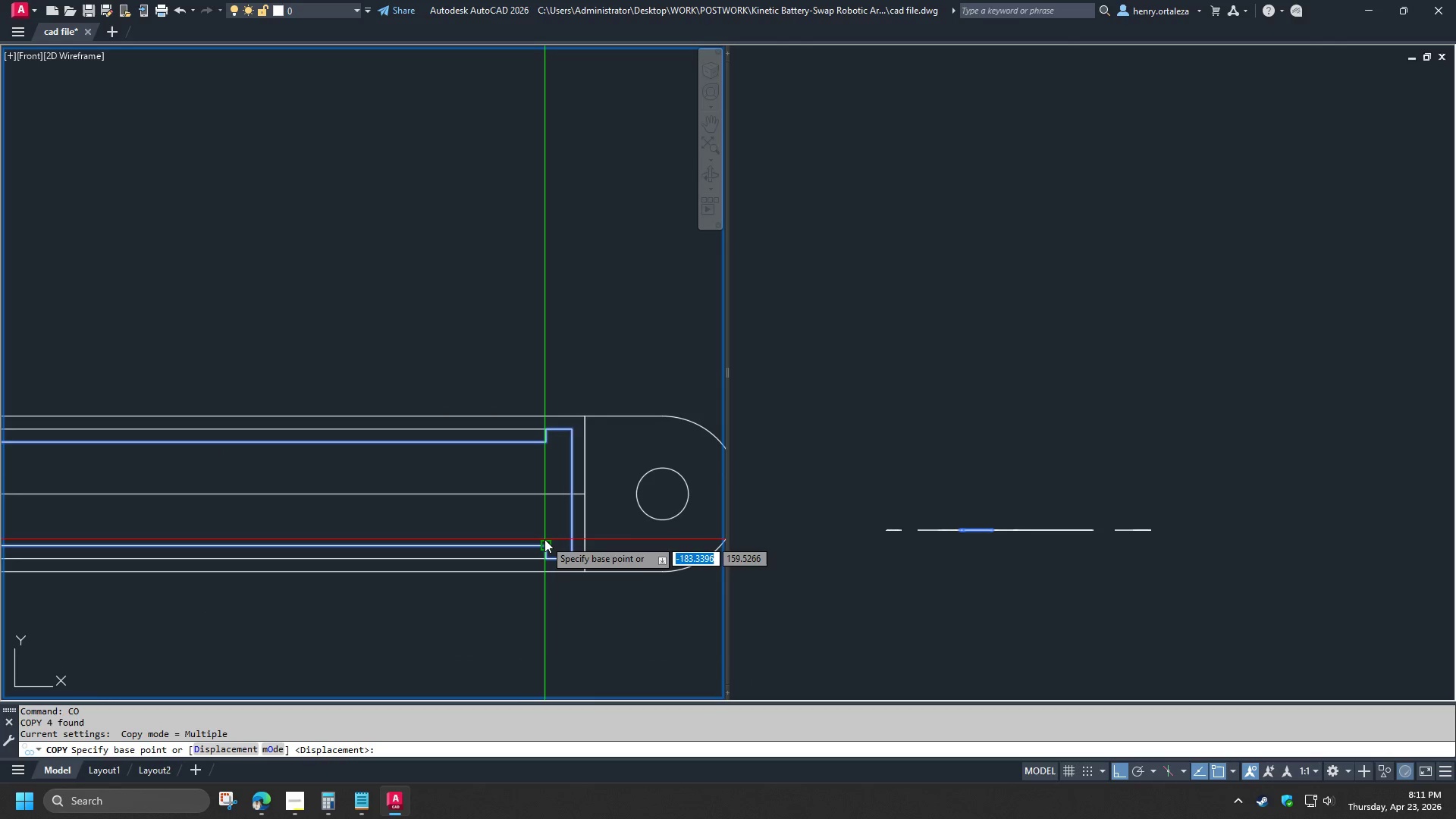 
left_click([544, 539])
 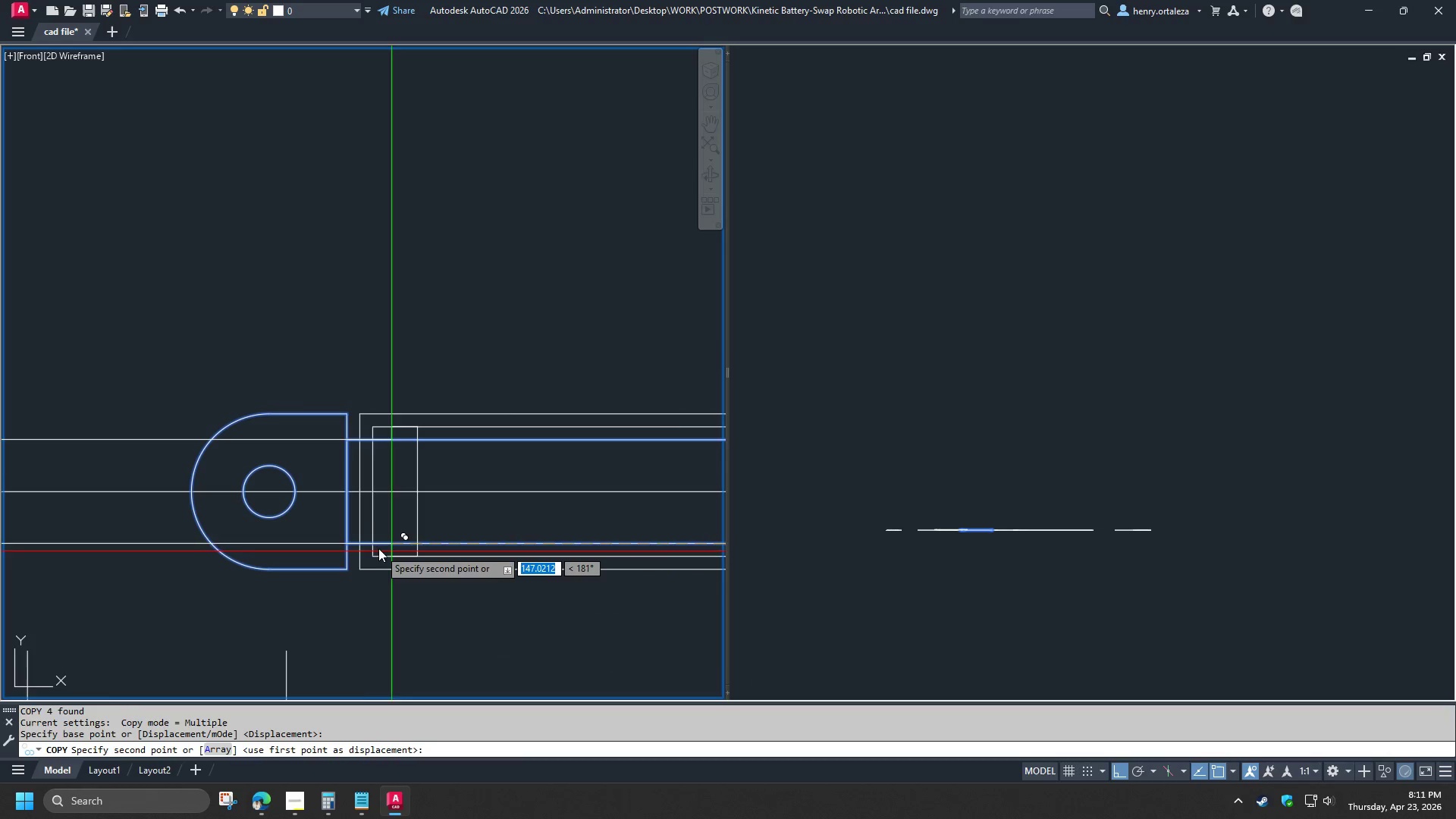 
left_click([374, 545])
 